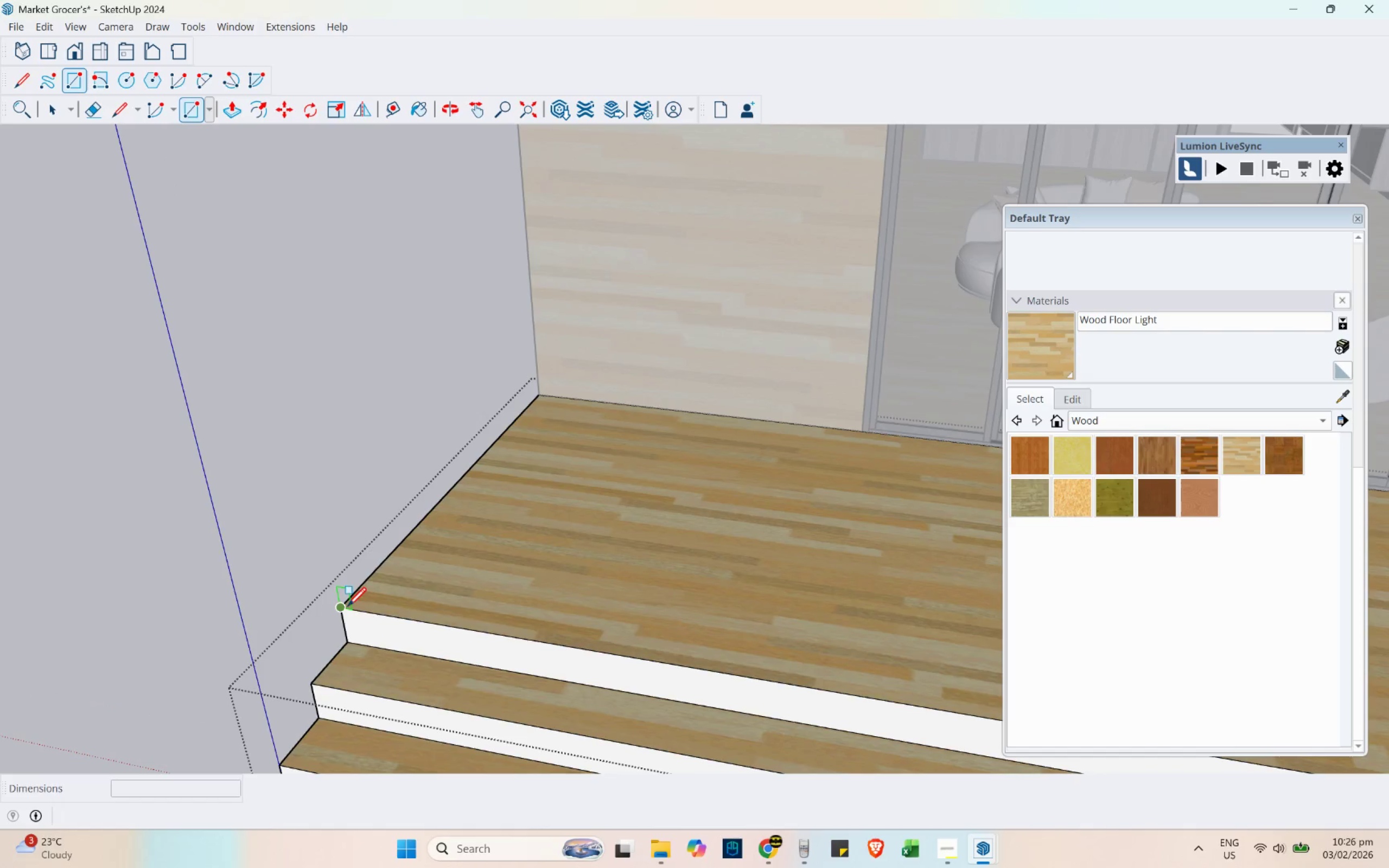 
left_click([347, 606])
 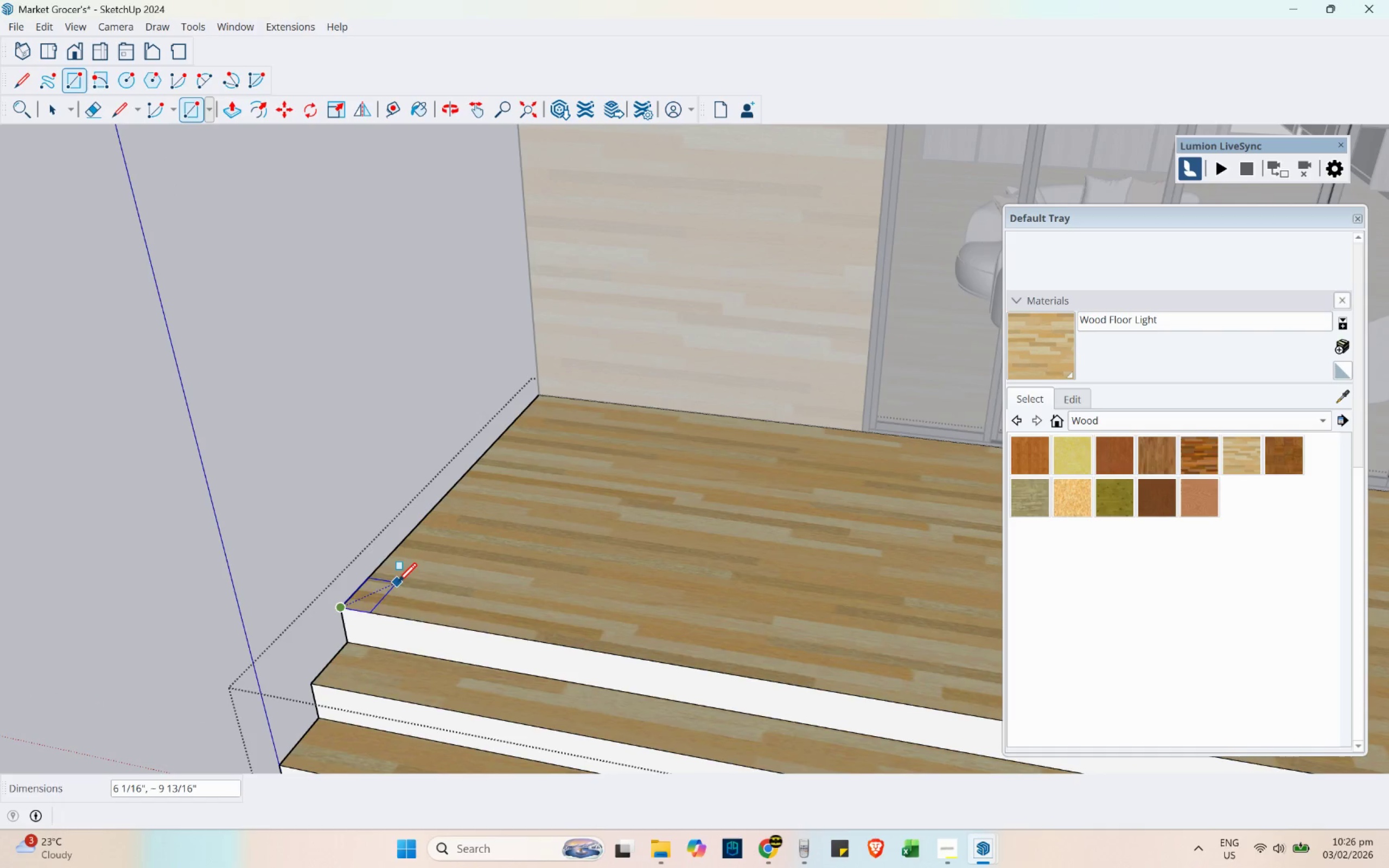 
scroll: coordinate [381, 610], scroll_direction: up, amount: 4.0
 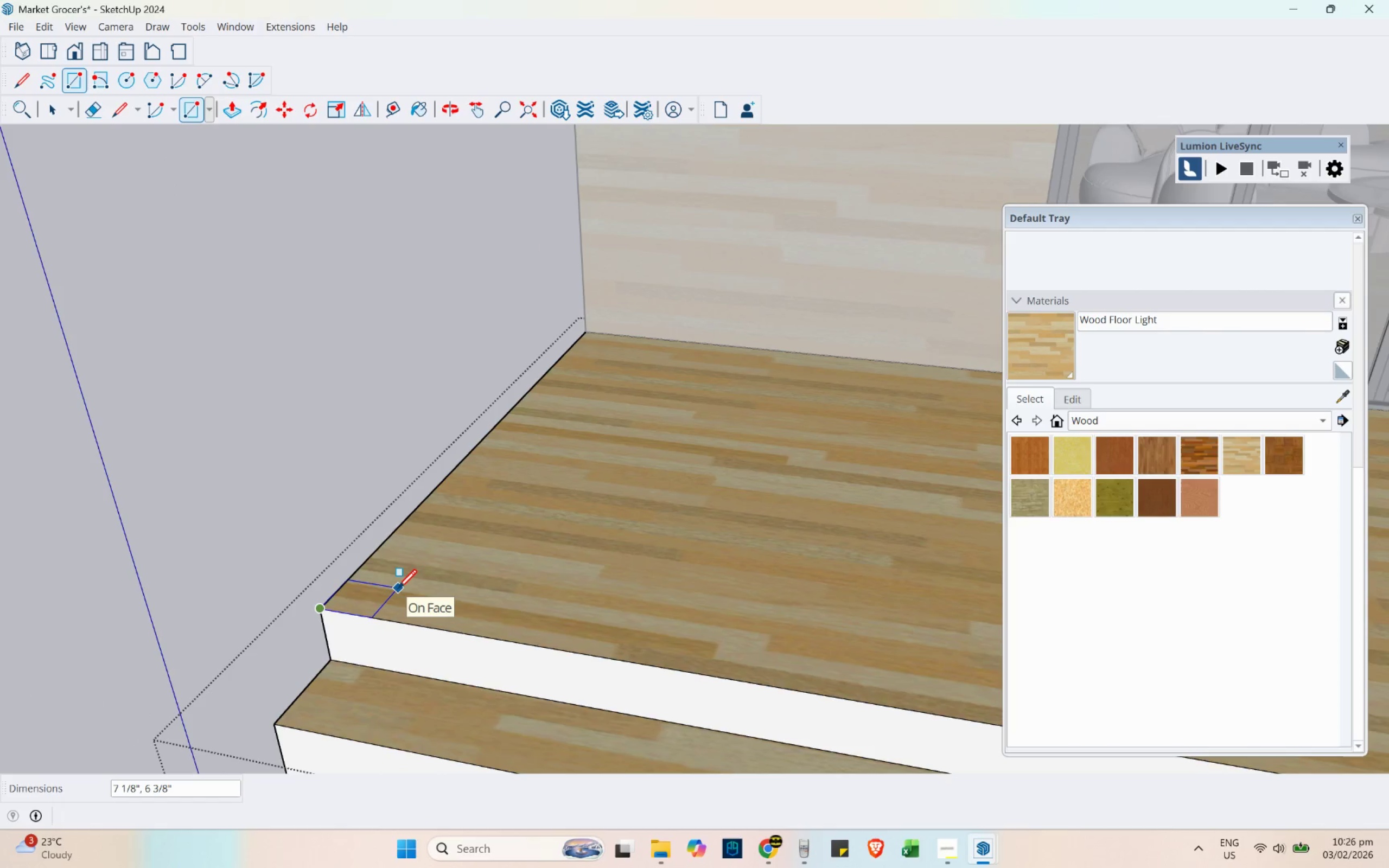 
key(2)
 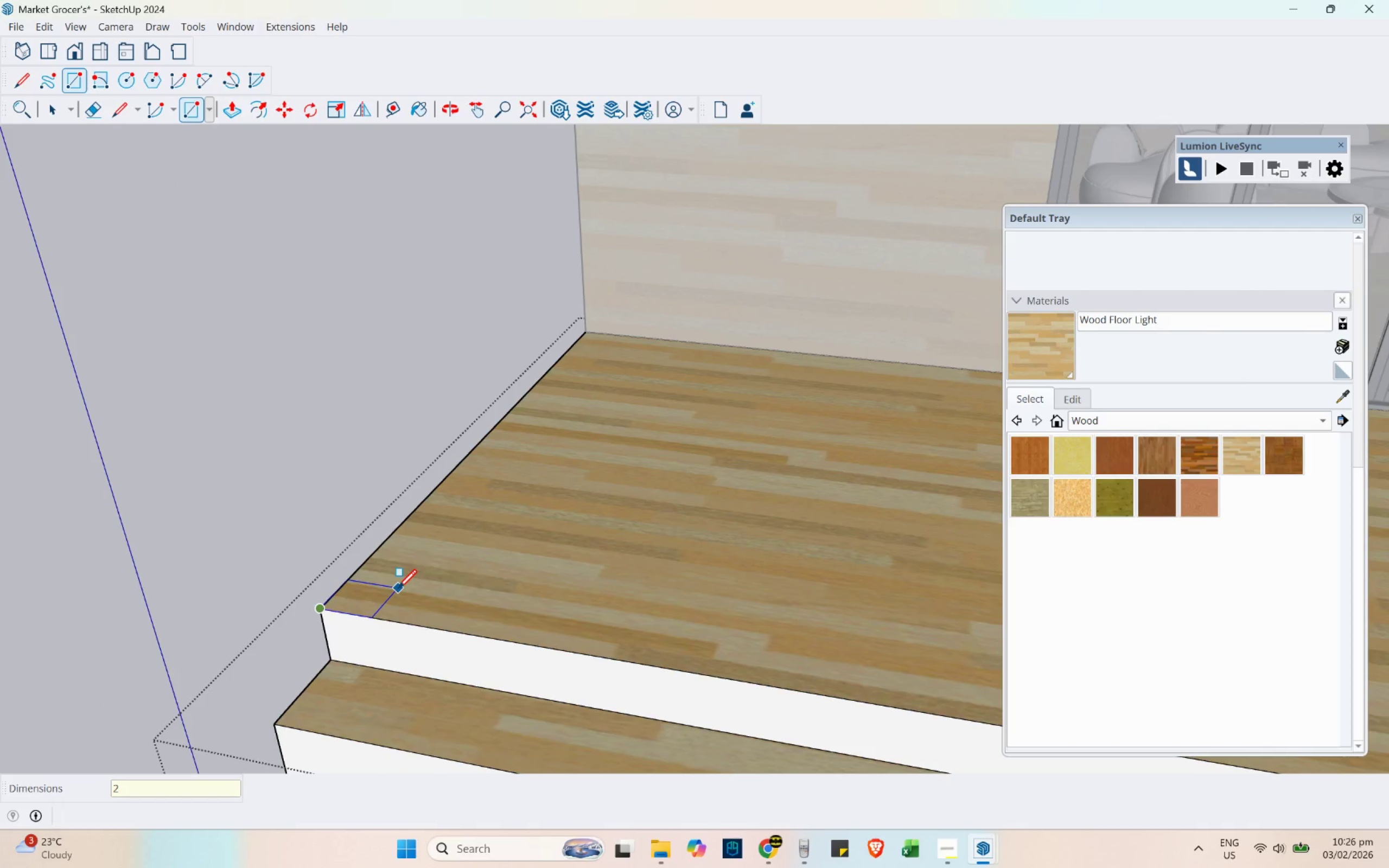 
key(Quote)
 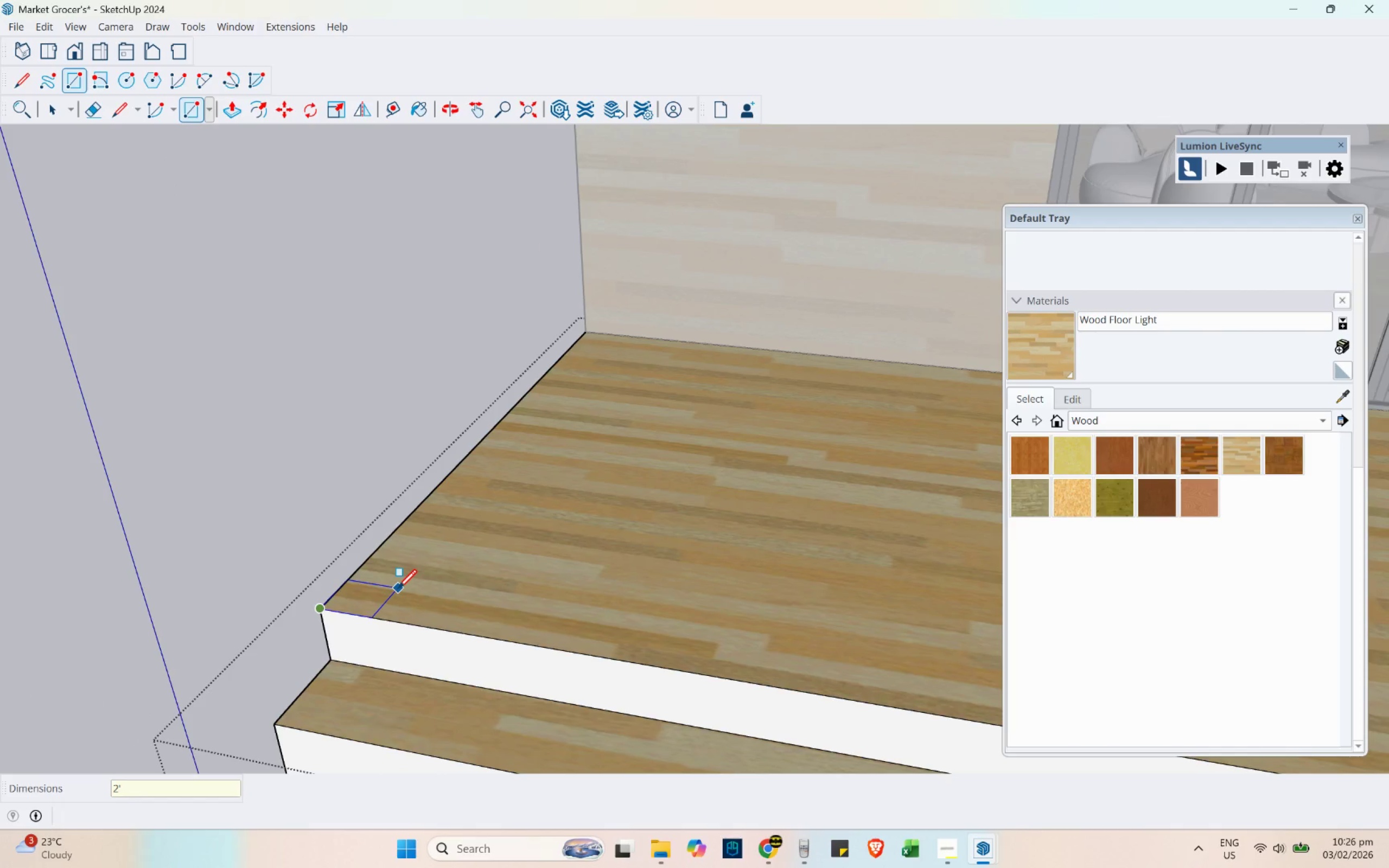 
key(Comma)
 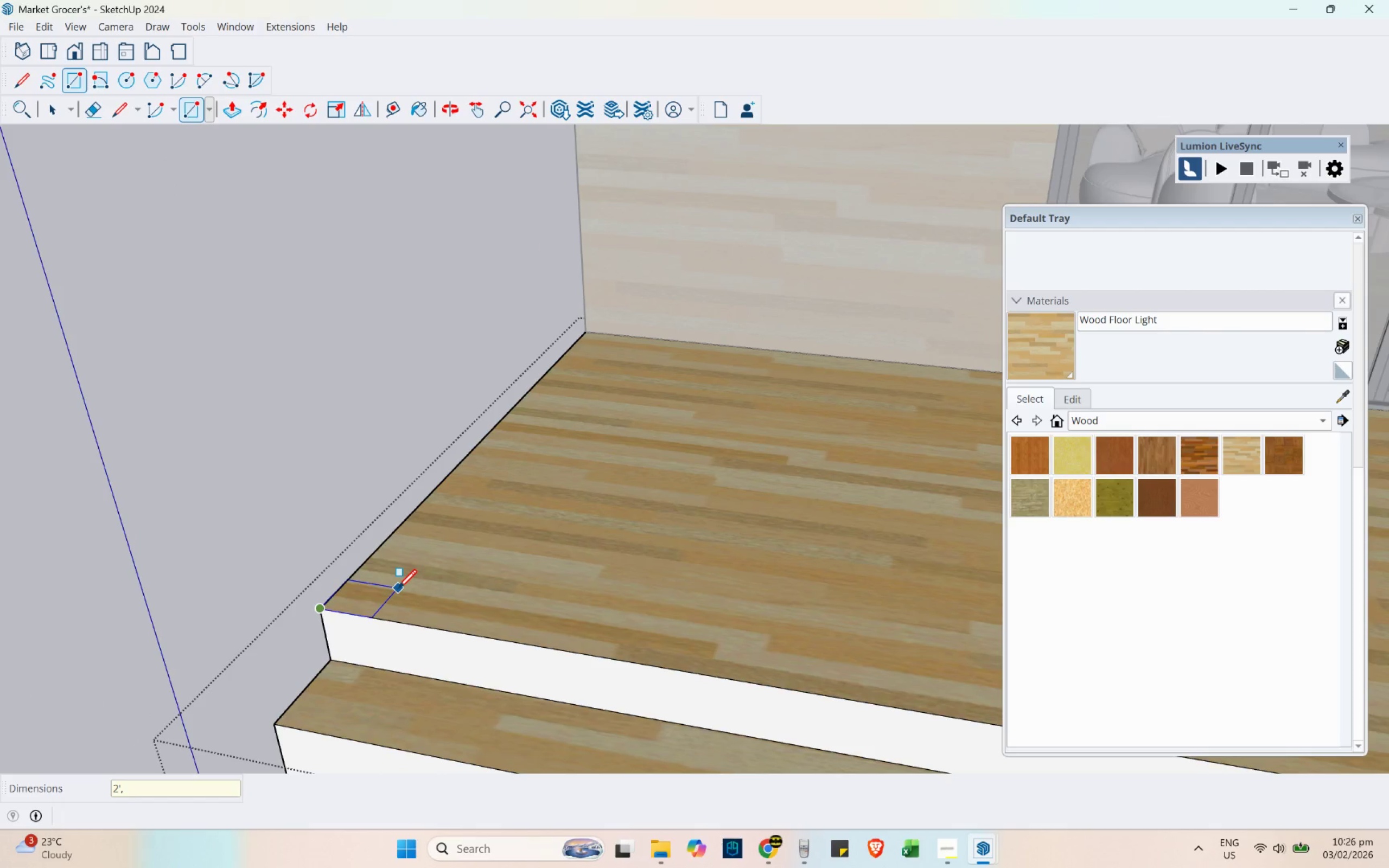 
key(2)
 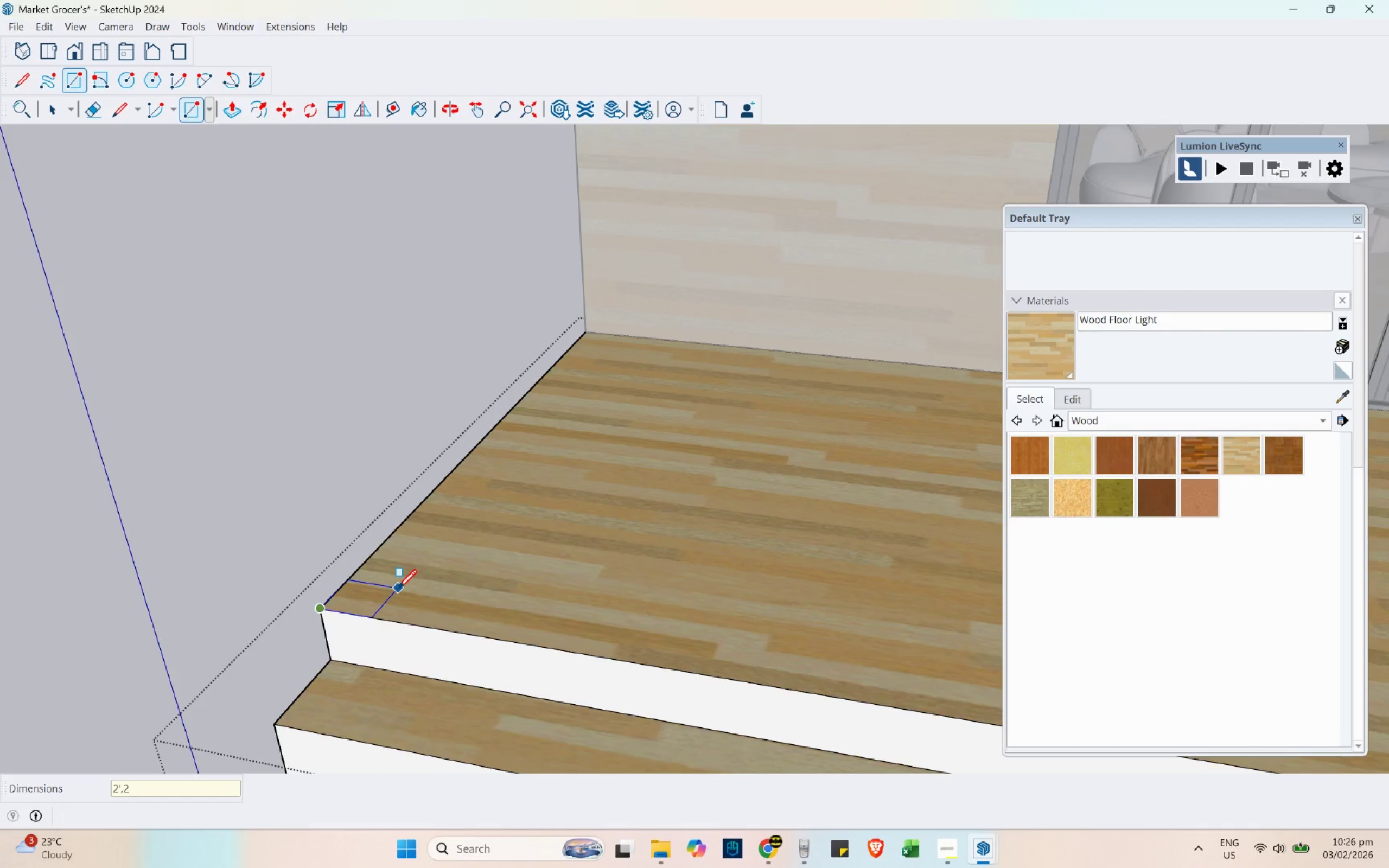 
key(Quote)
 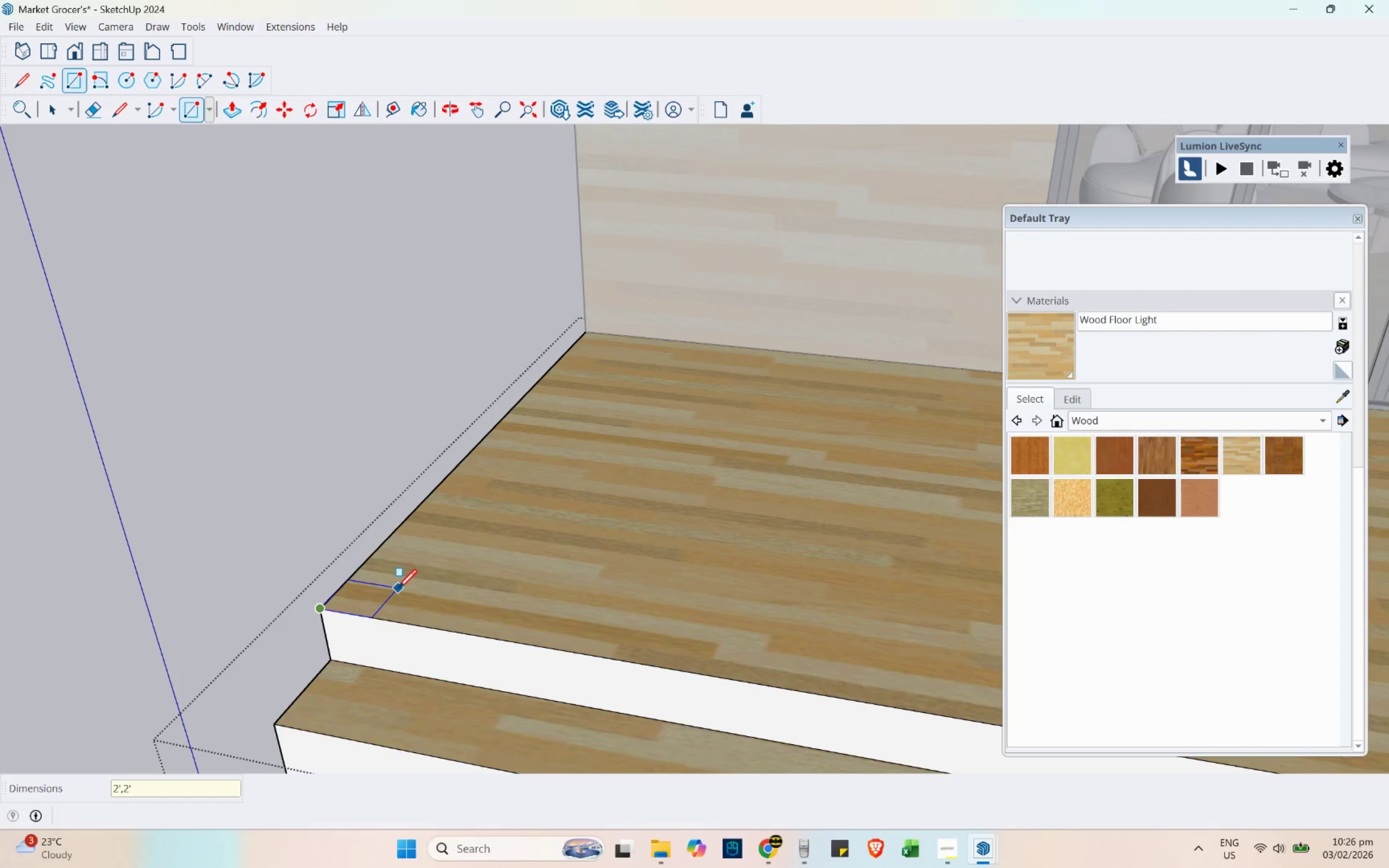 
key(Enter)
 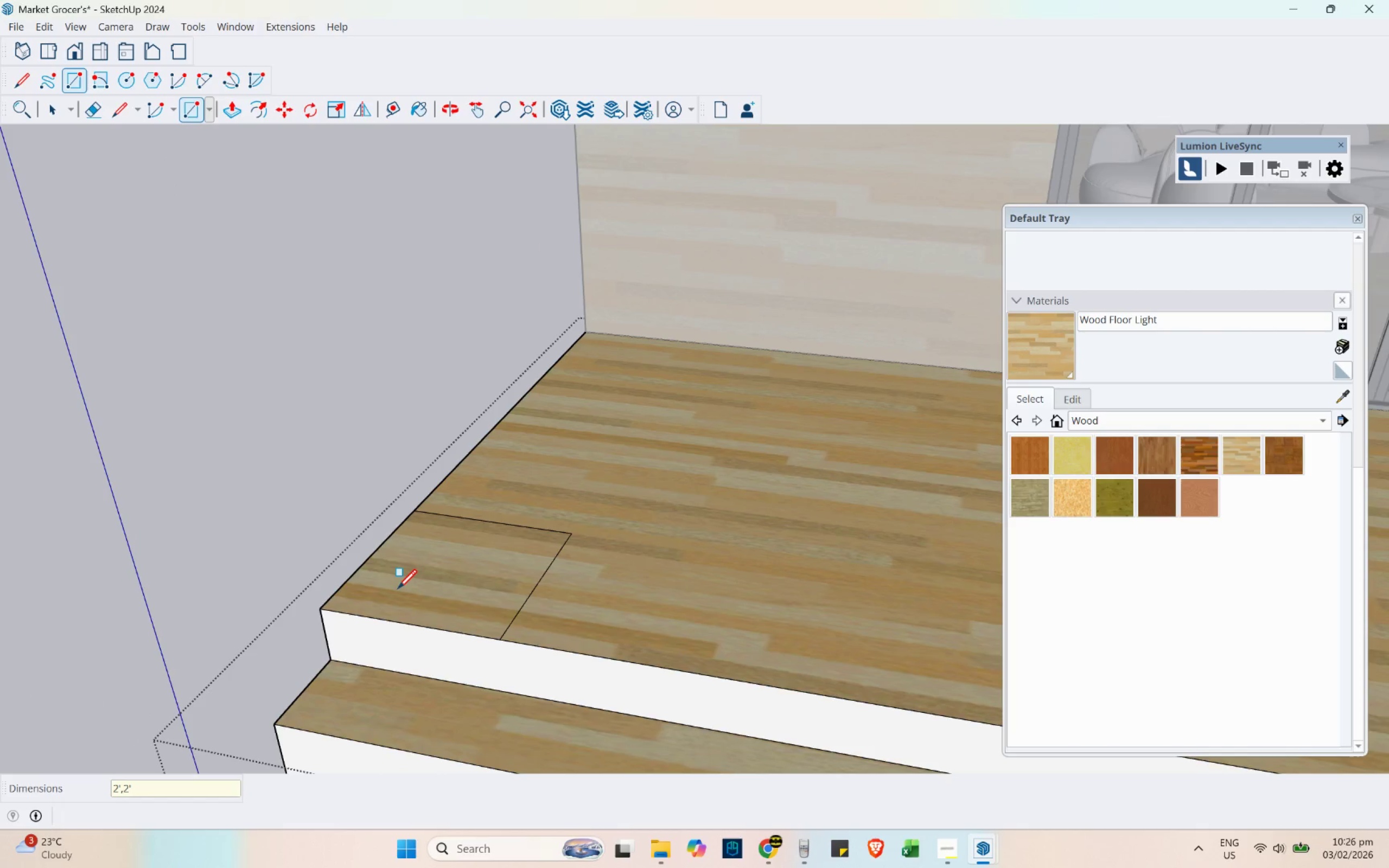 
hold_key(key=ControlLeft, duration=1.51)
 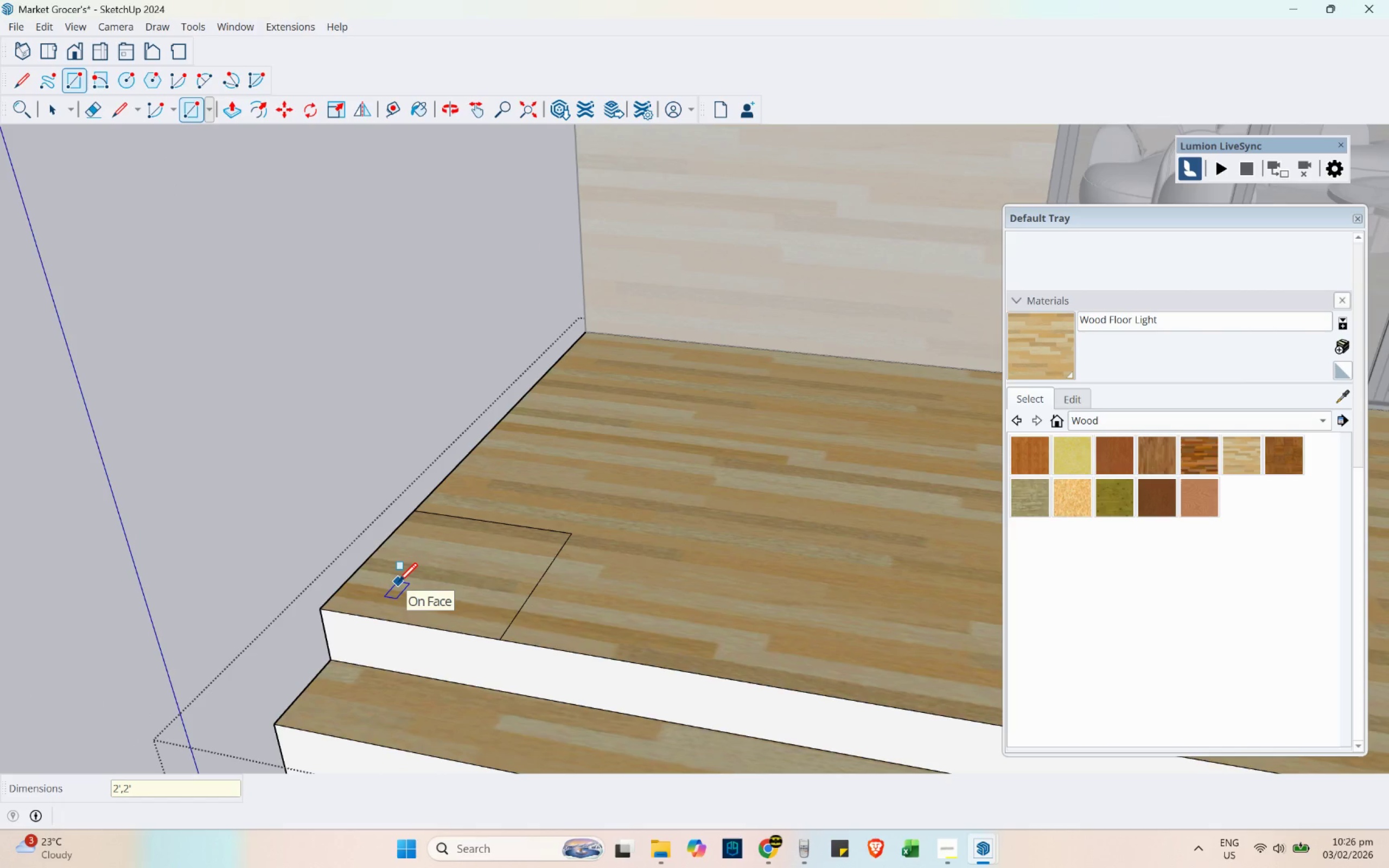 
key(Control+Z)
 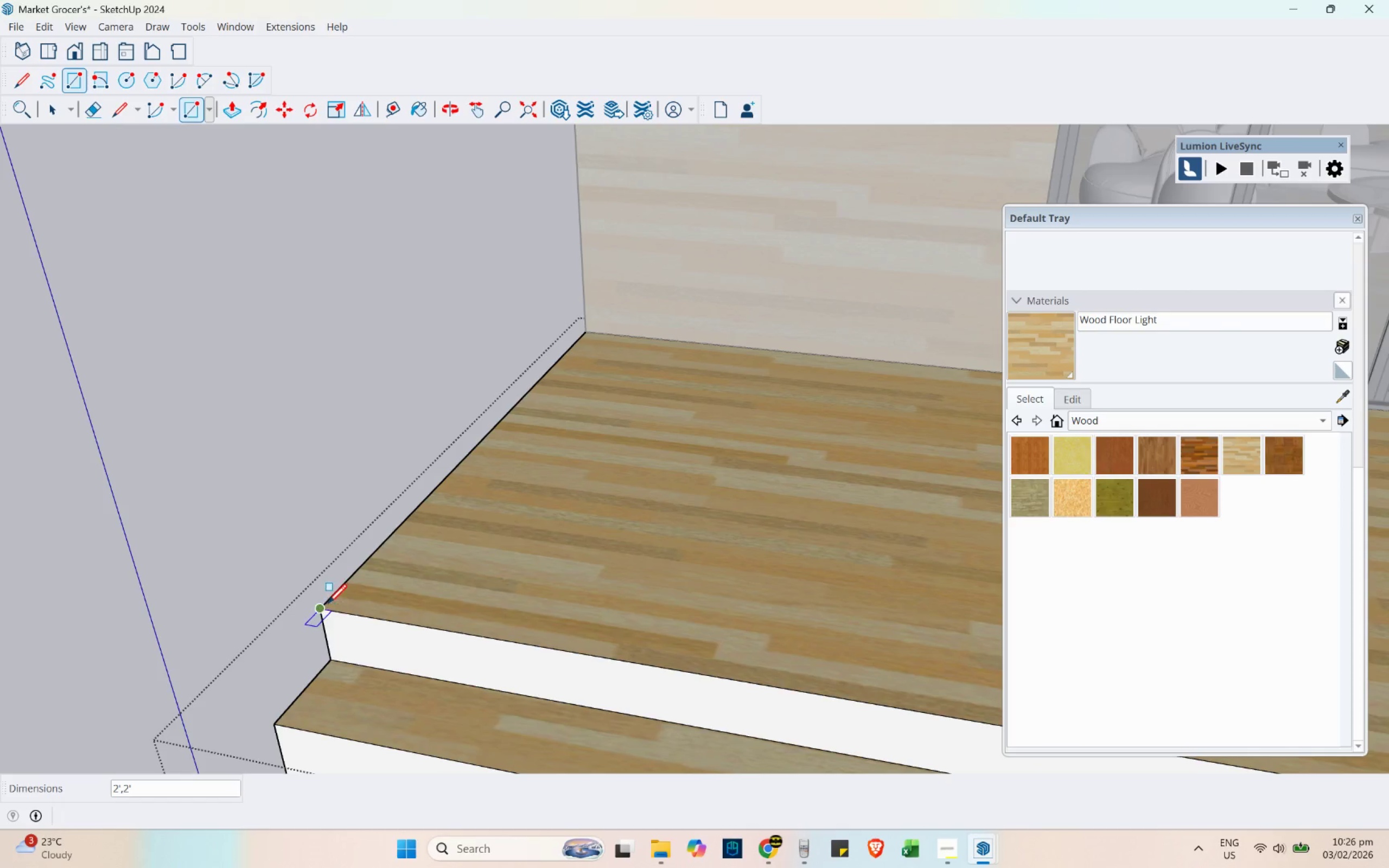 
left_click([324, 605])
 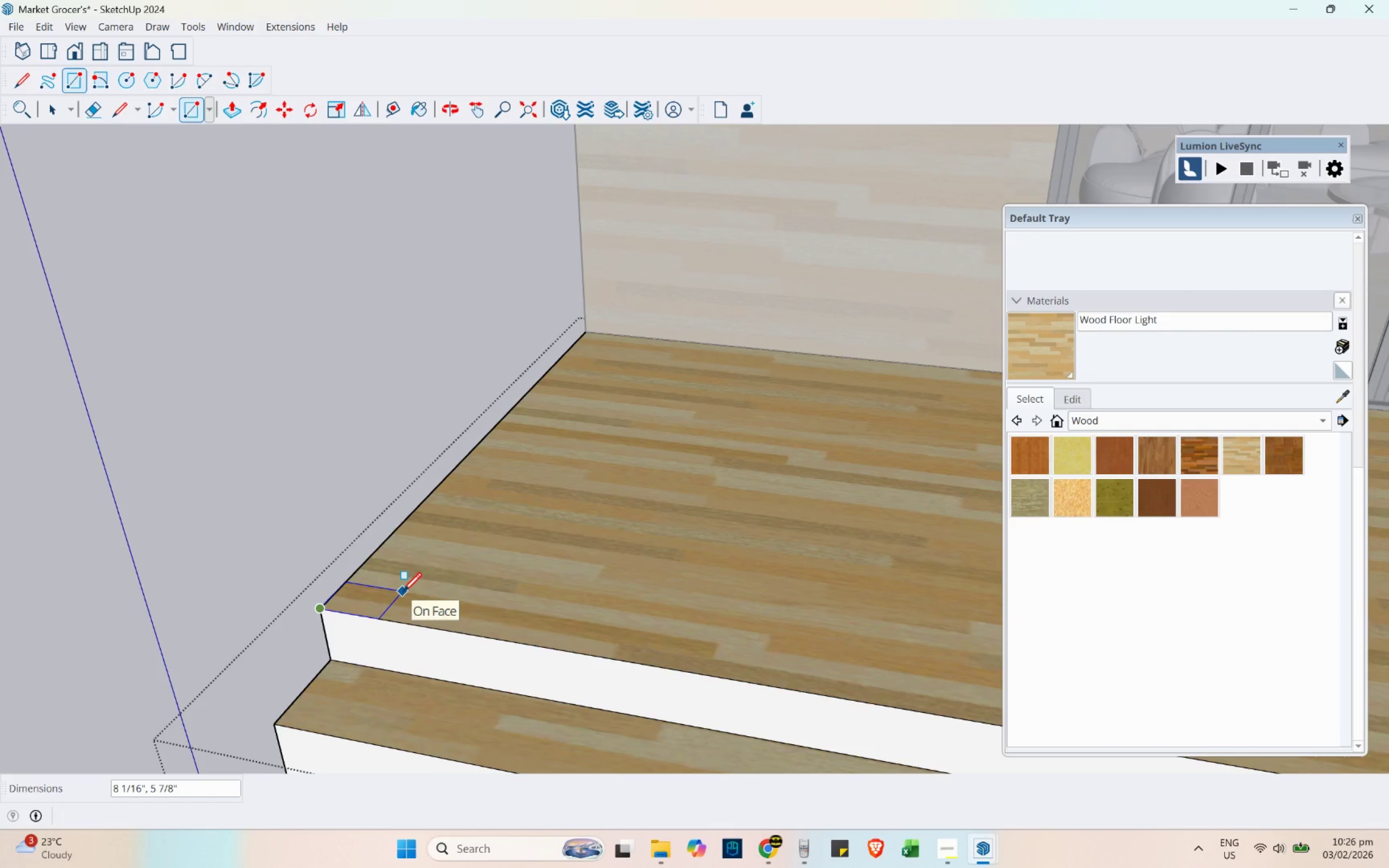 
key(Numpad8)
 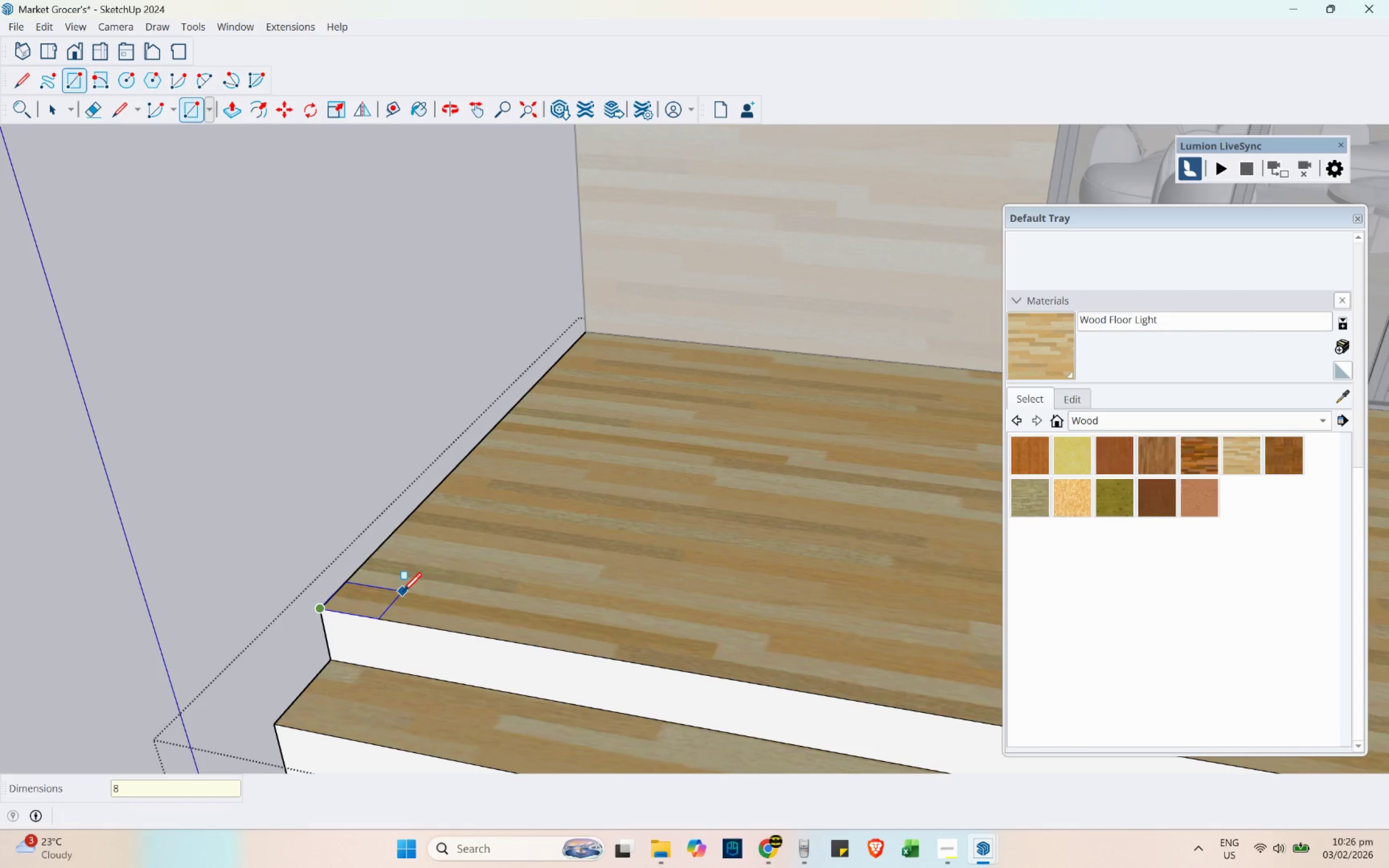 
key(Comma)
 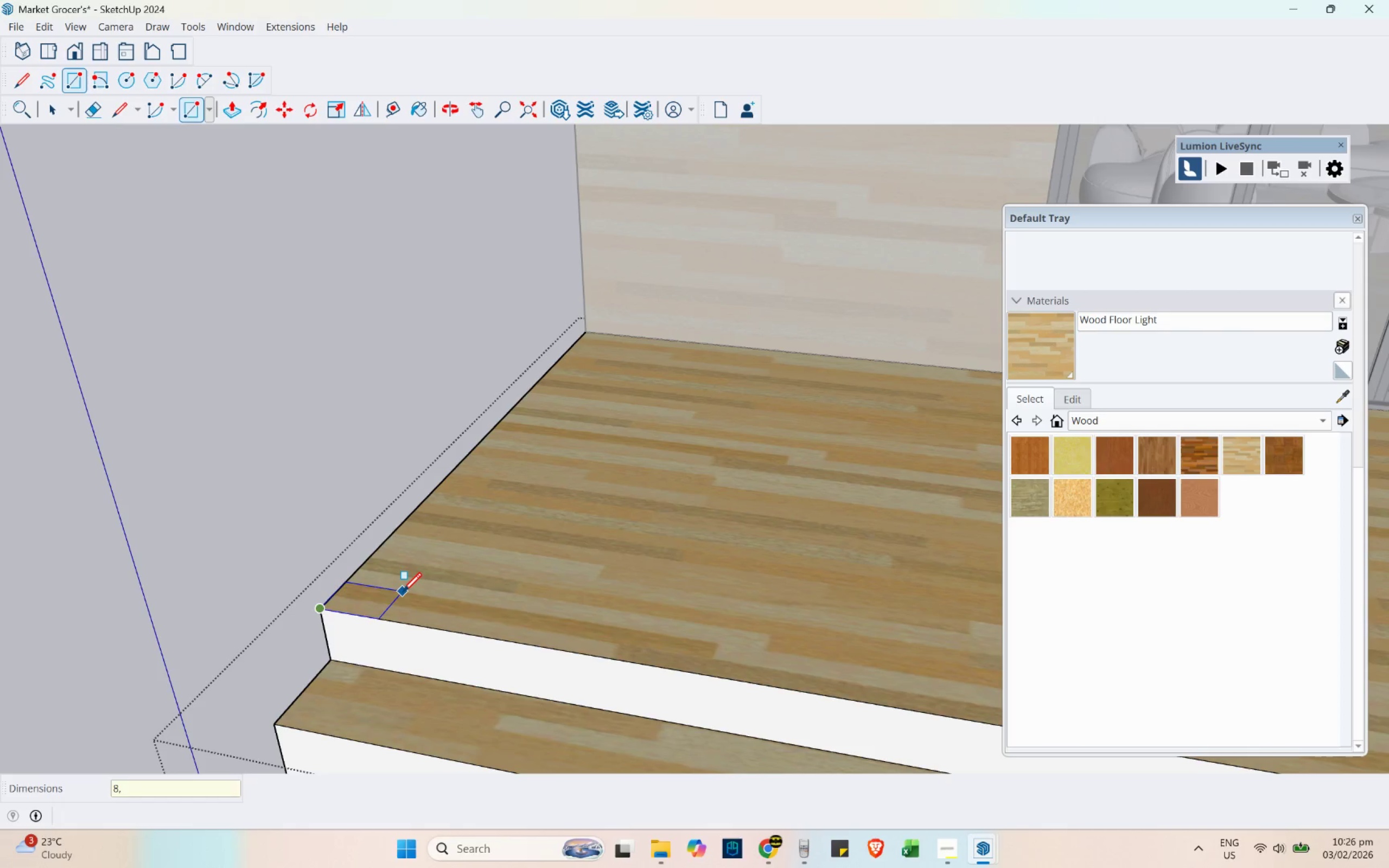 
key(Numpad8)
 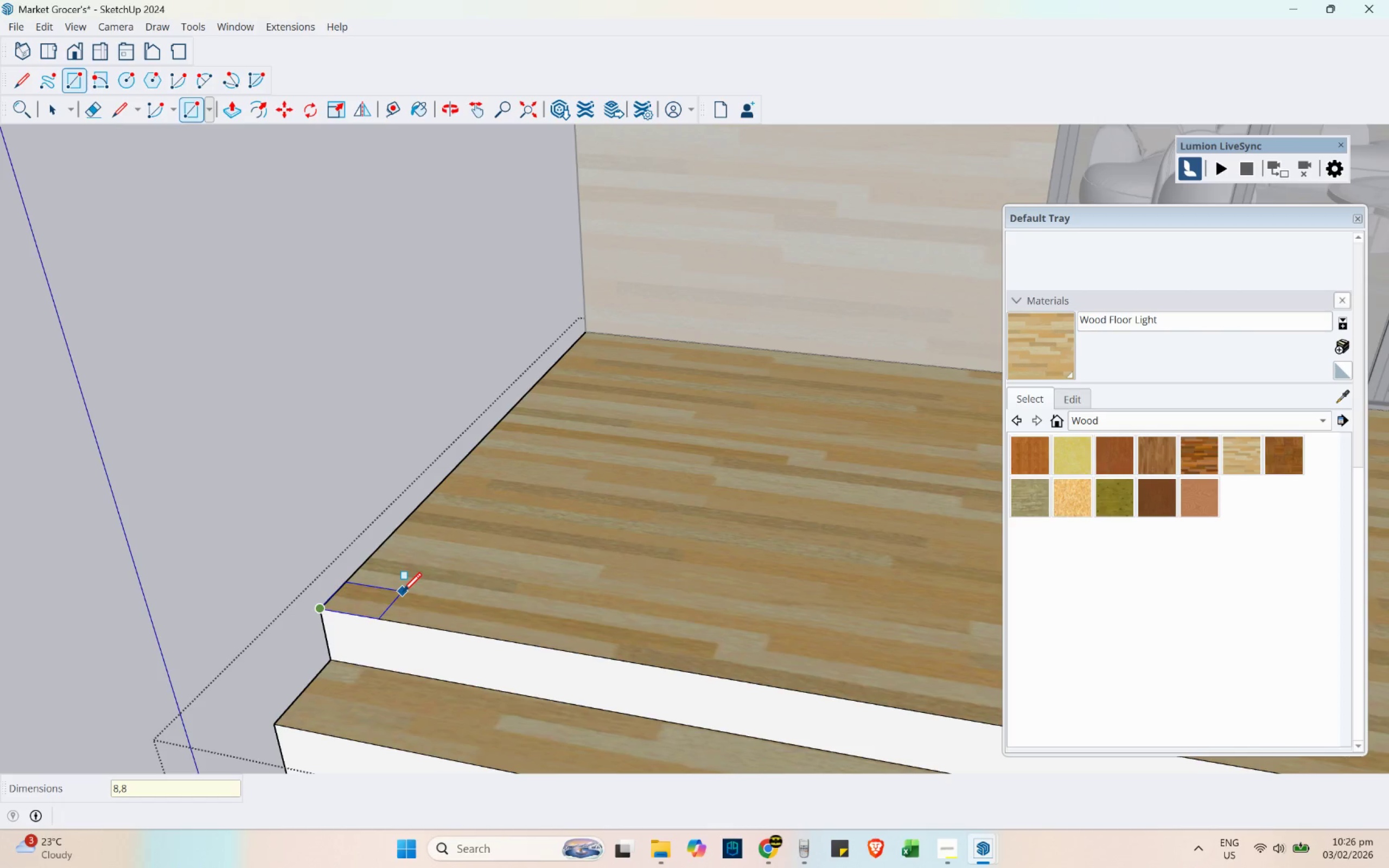 
key(NumpadEnter)
 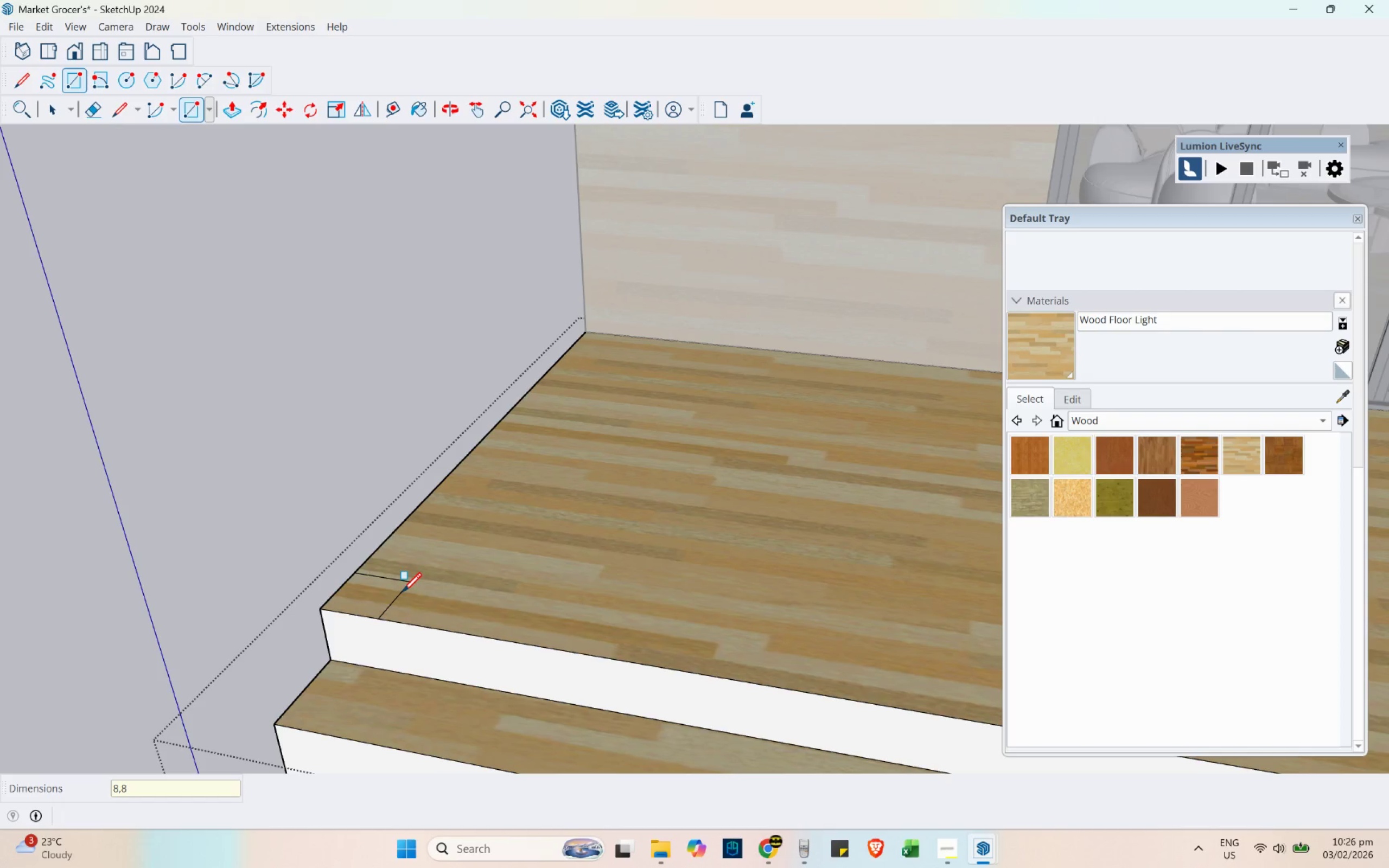 
key(B)
 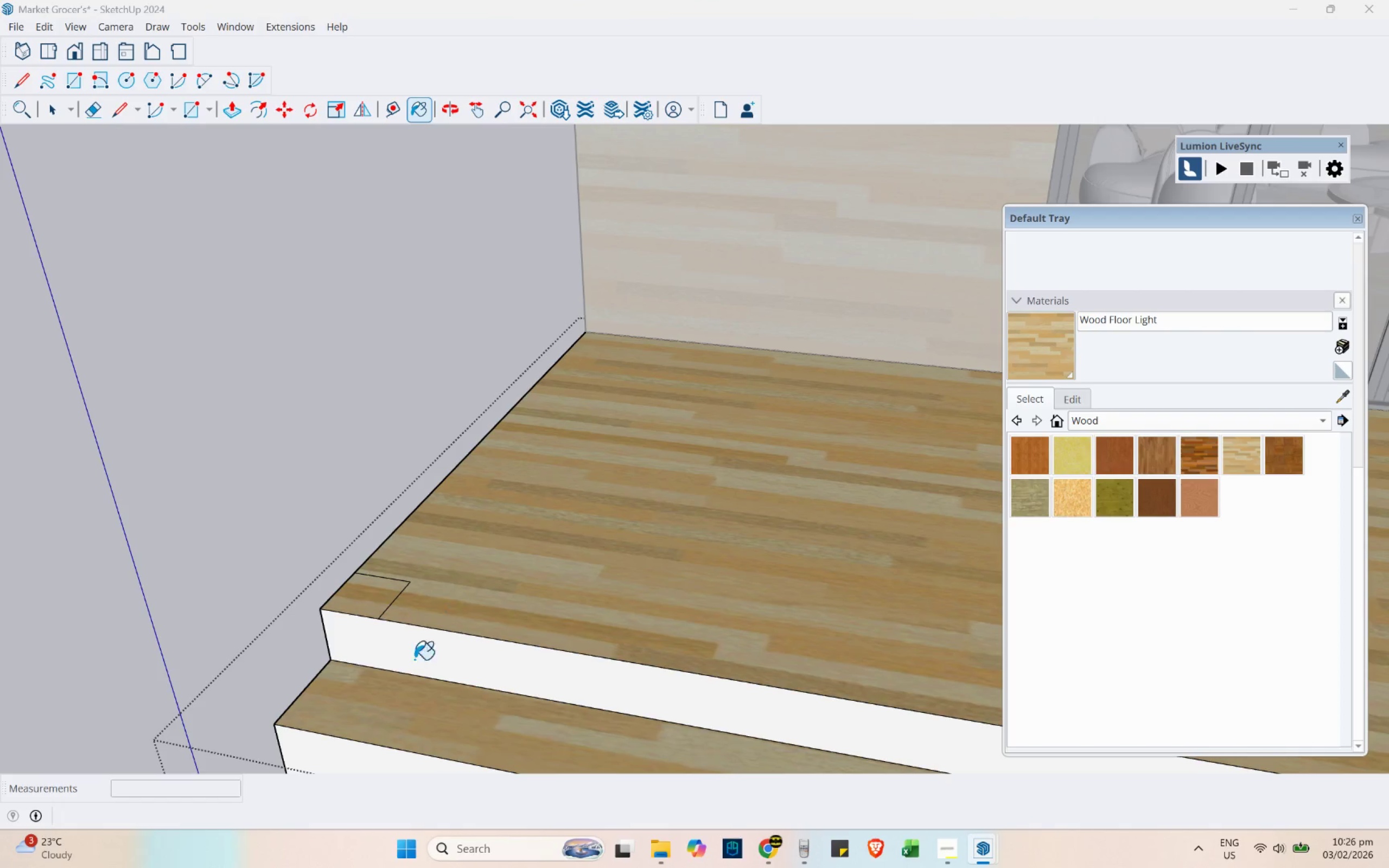 
scroll: coordinate [296, 630], scroll_direction: down, amount: 7.0
 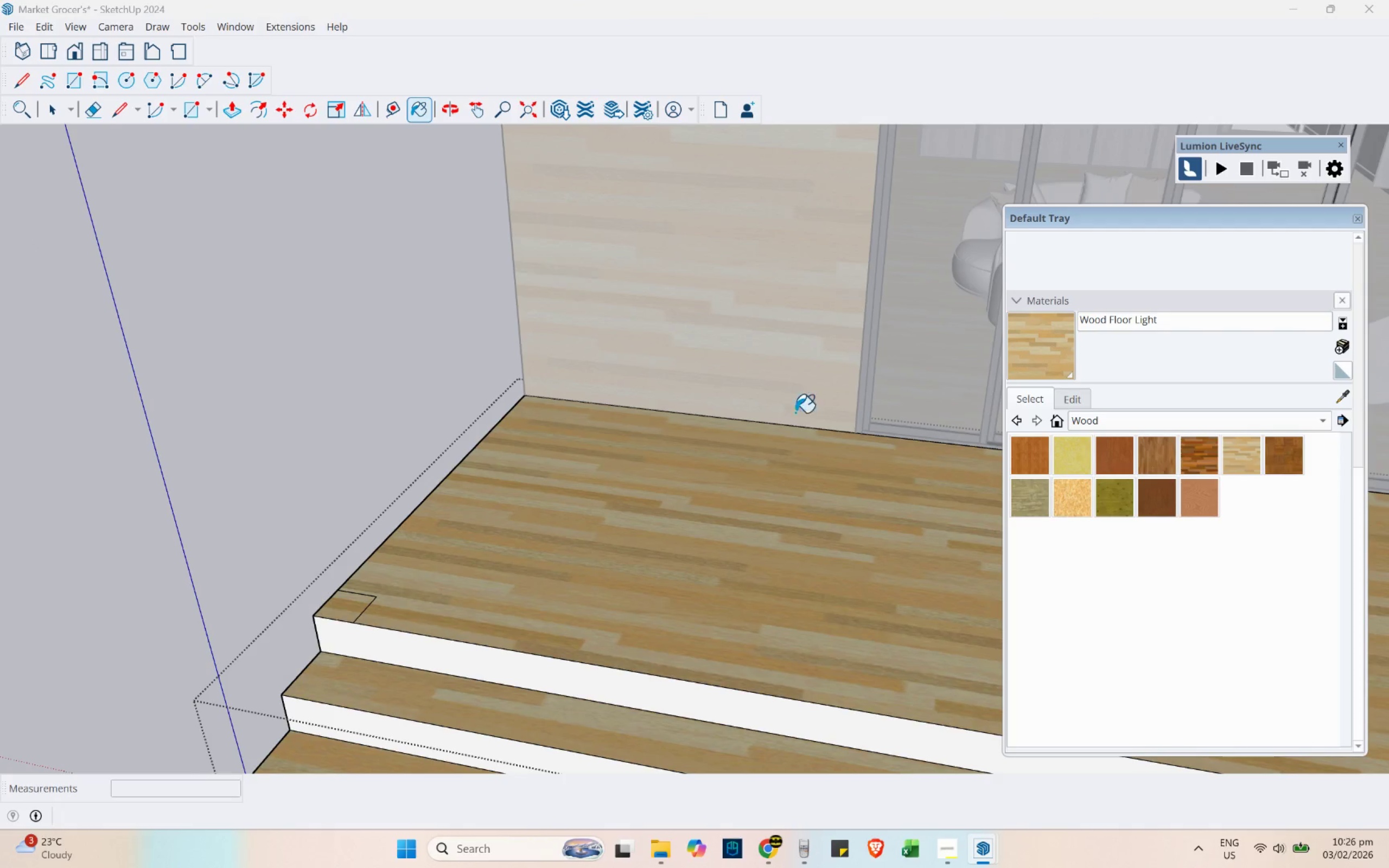 
hold_key(key=AltLeft, duration=0.48)
left_click([867, 375])
 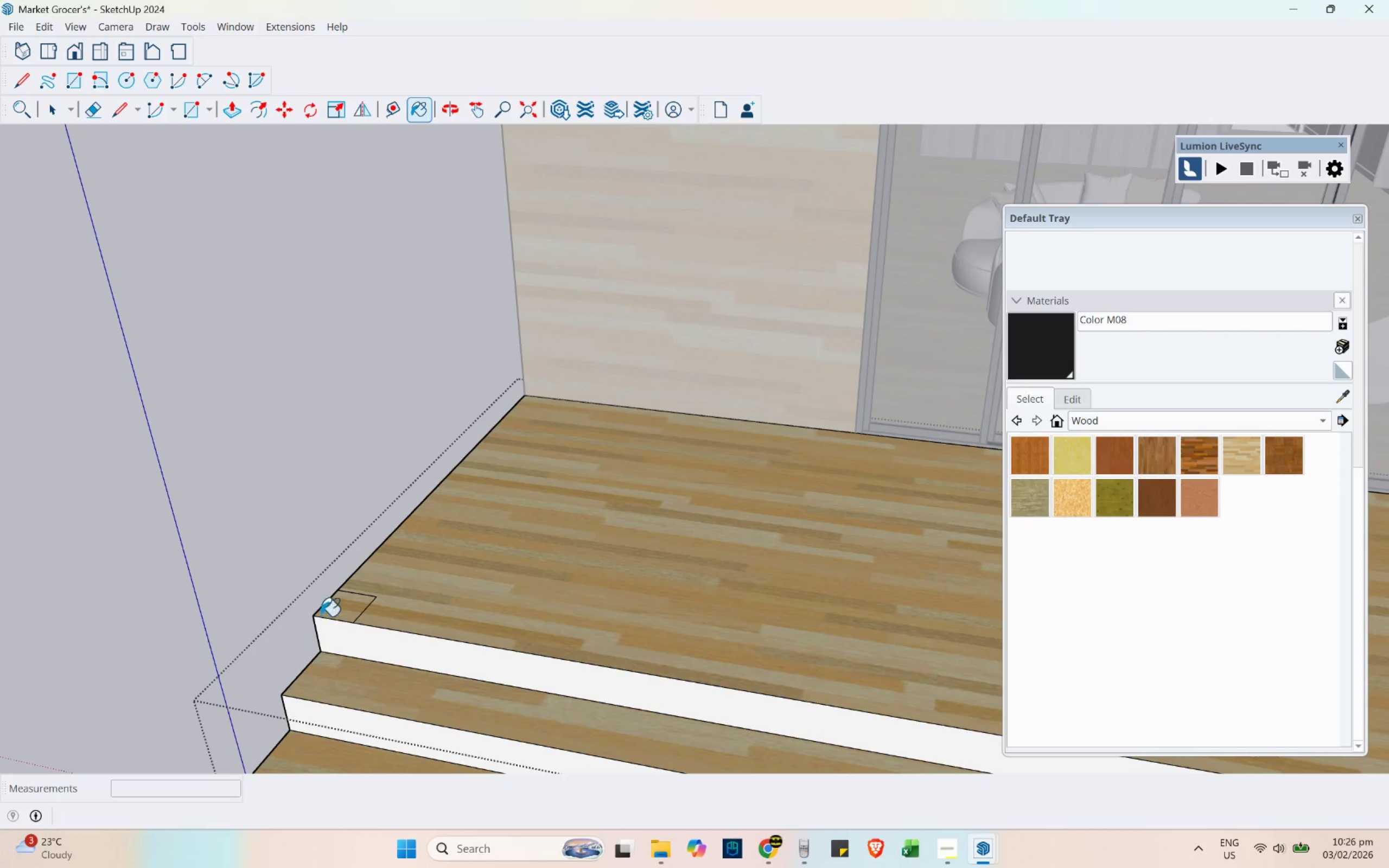 
left_click([342, 605])
 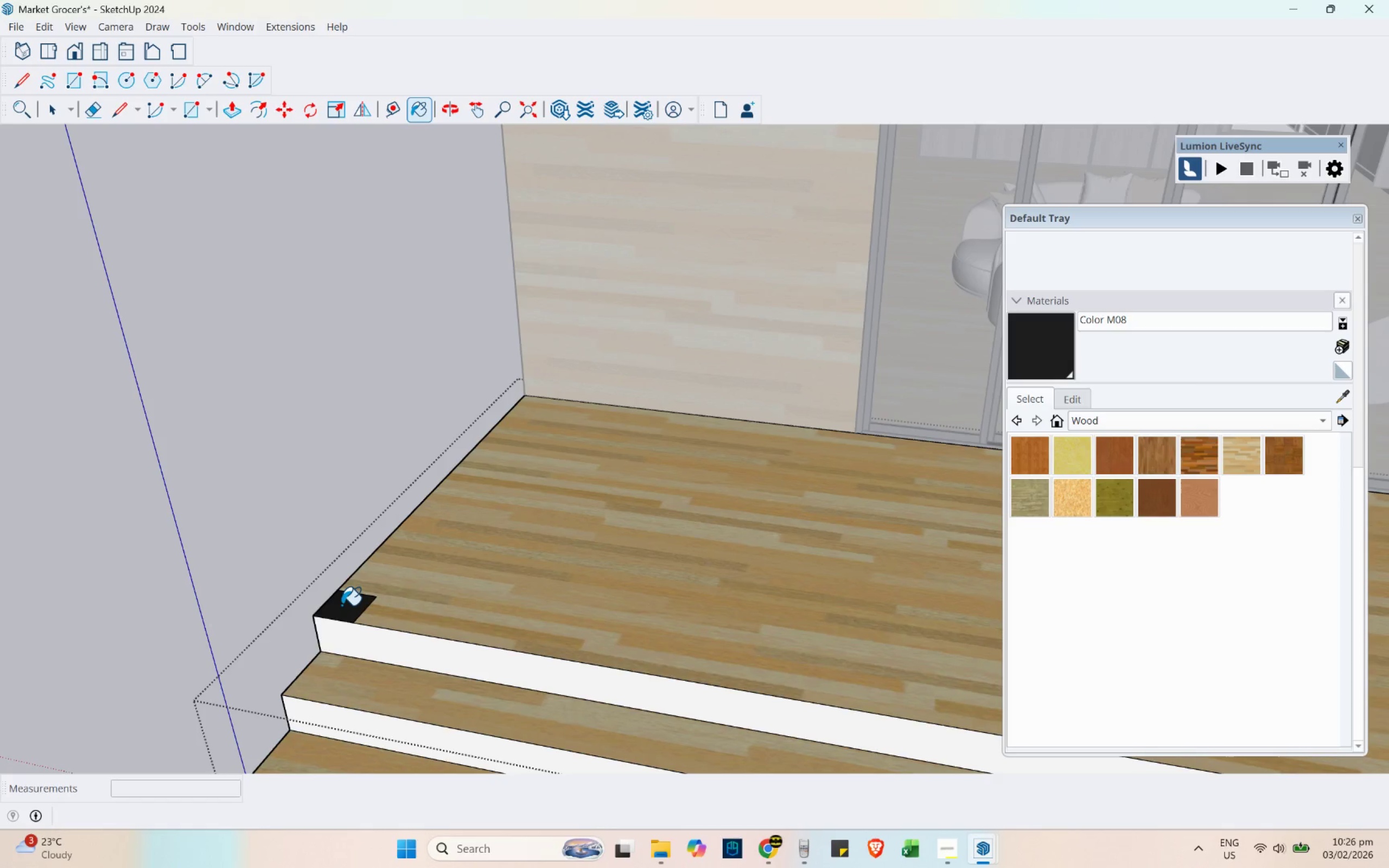 
key(P)
 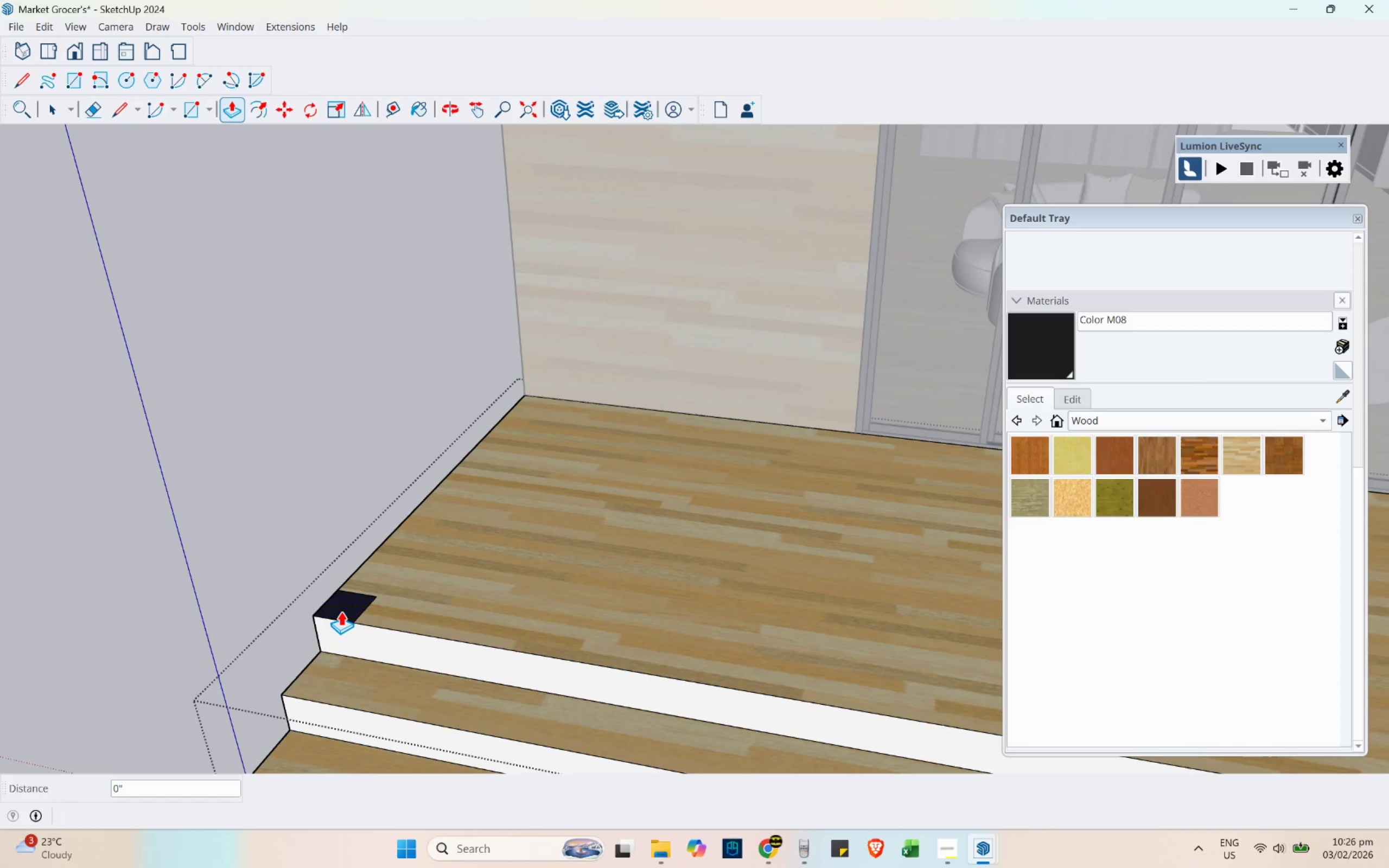 
scroll: coordinate [324, 448], scroll_direction: down, amount: 9.0
 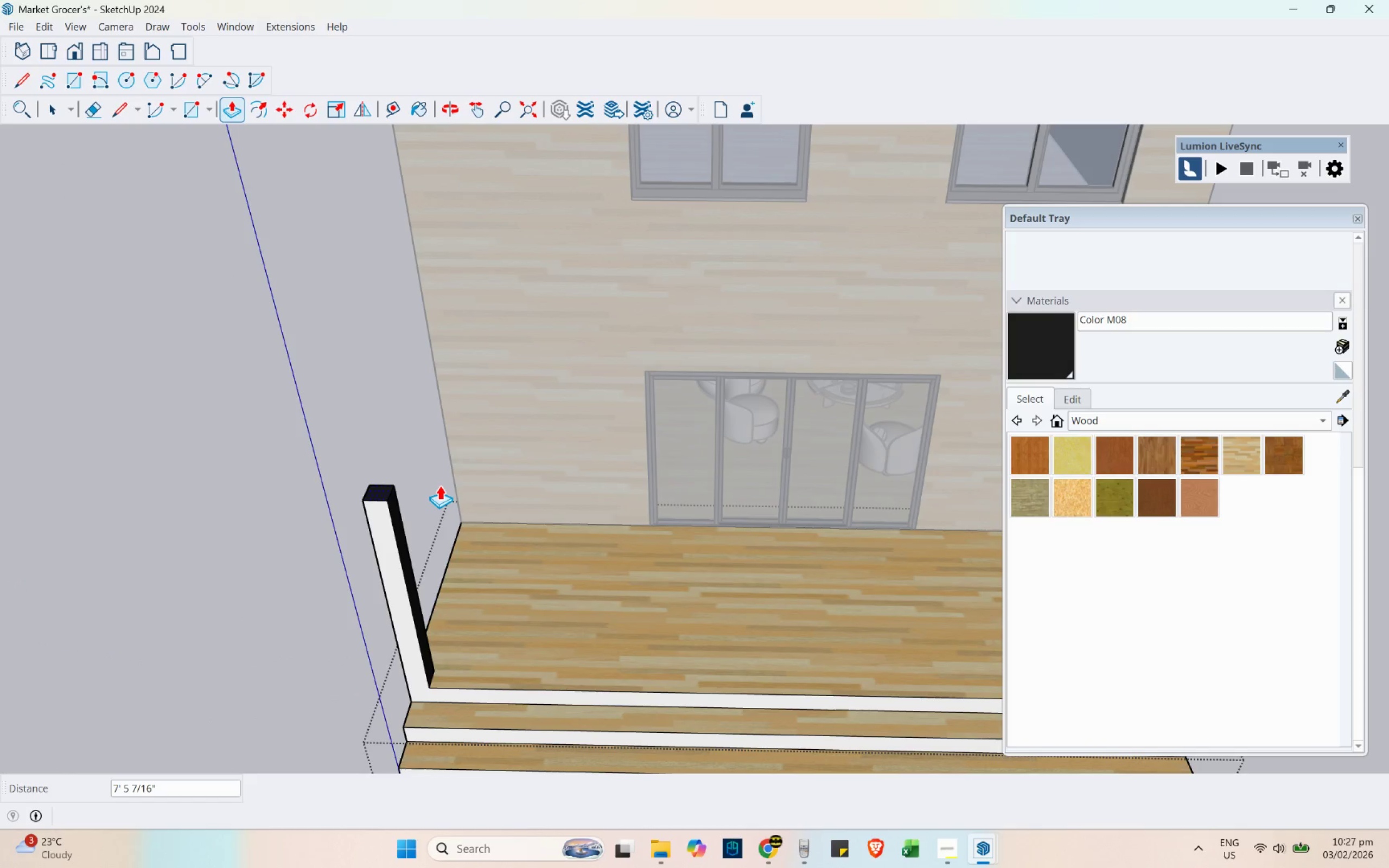 
wait(11.87)
 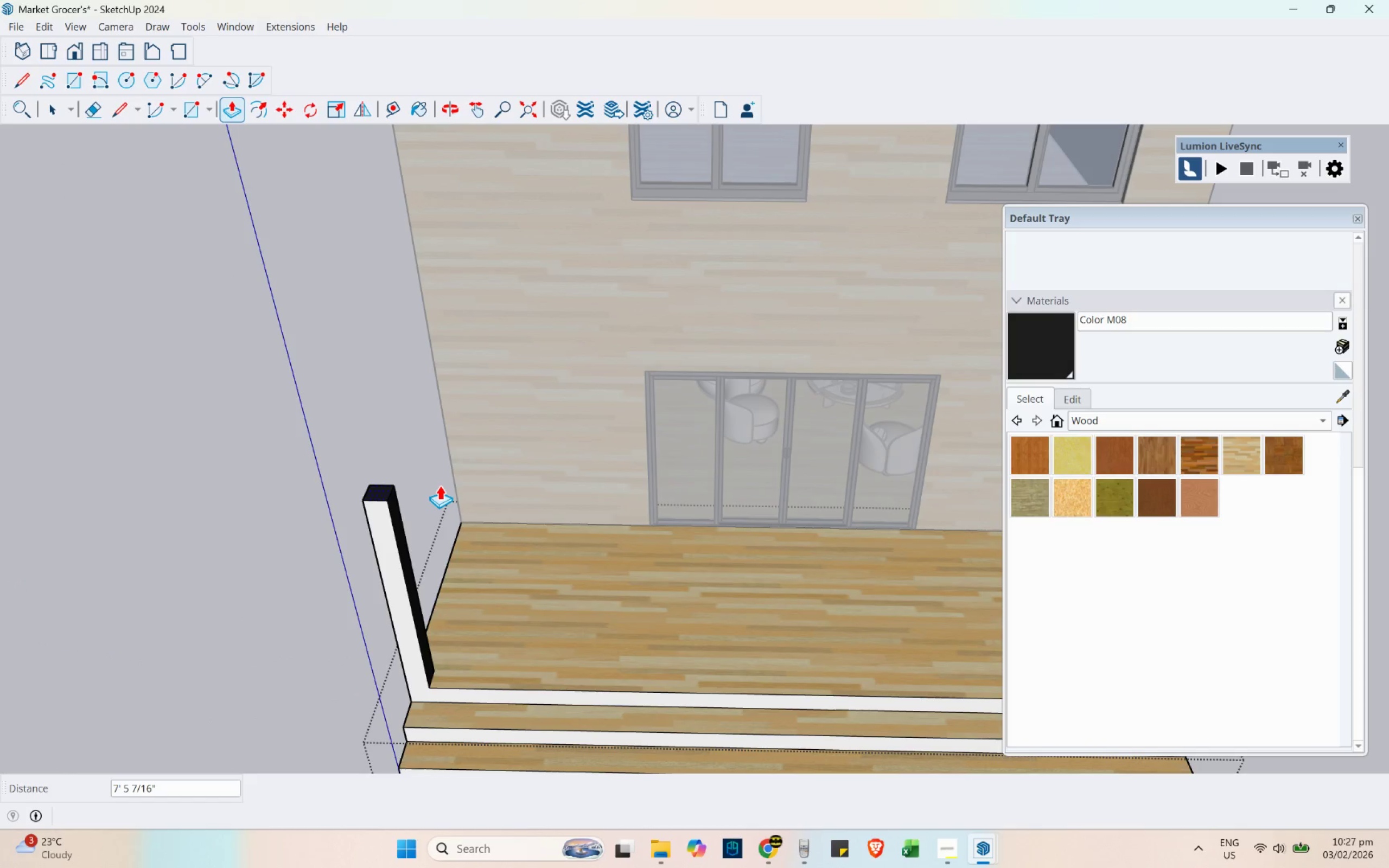 
key(Numpad8)
 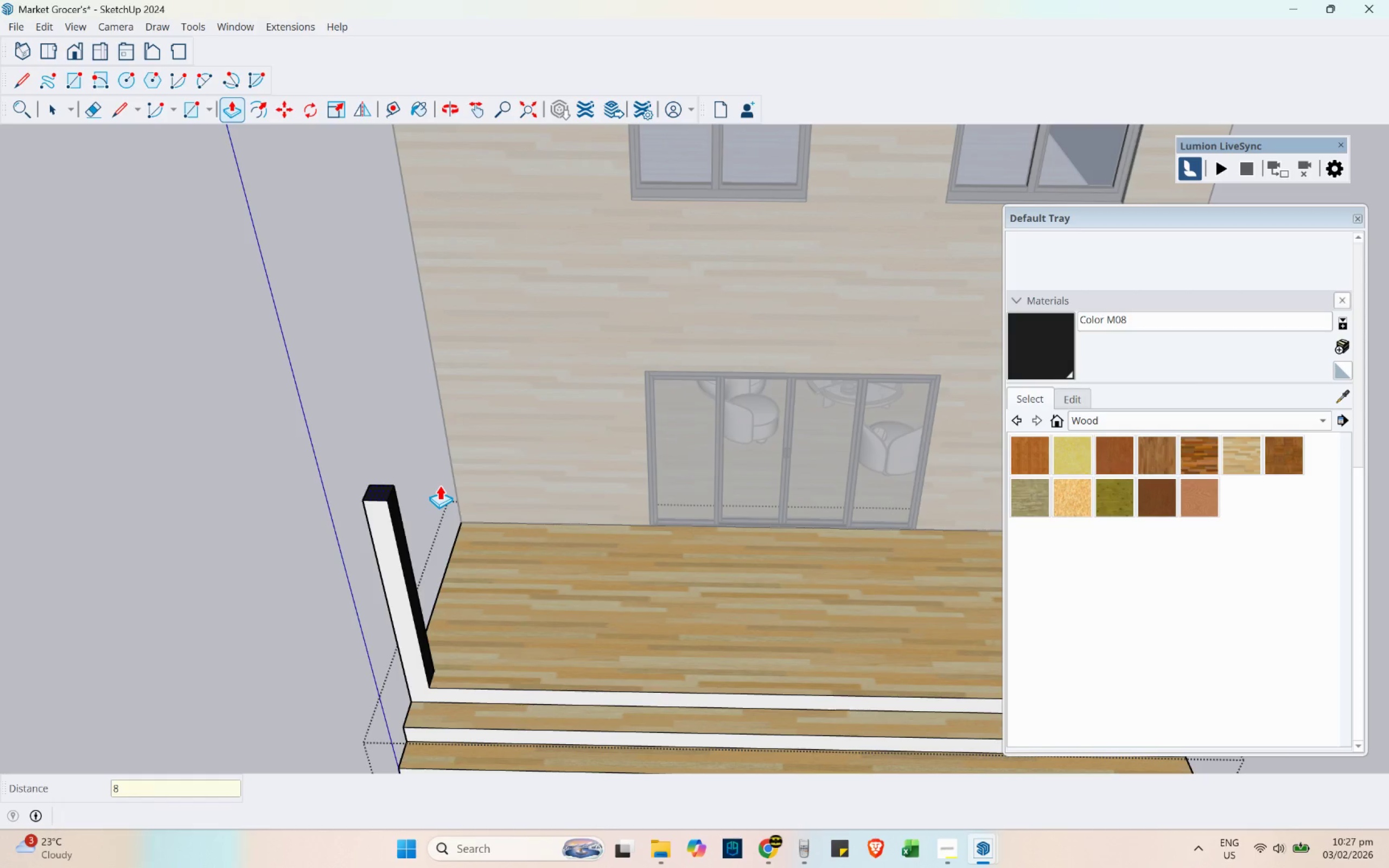 
key(Quote)
 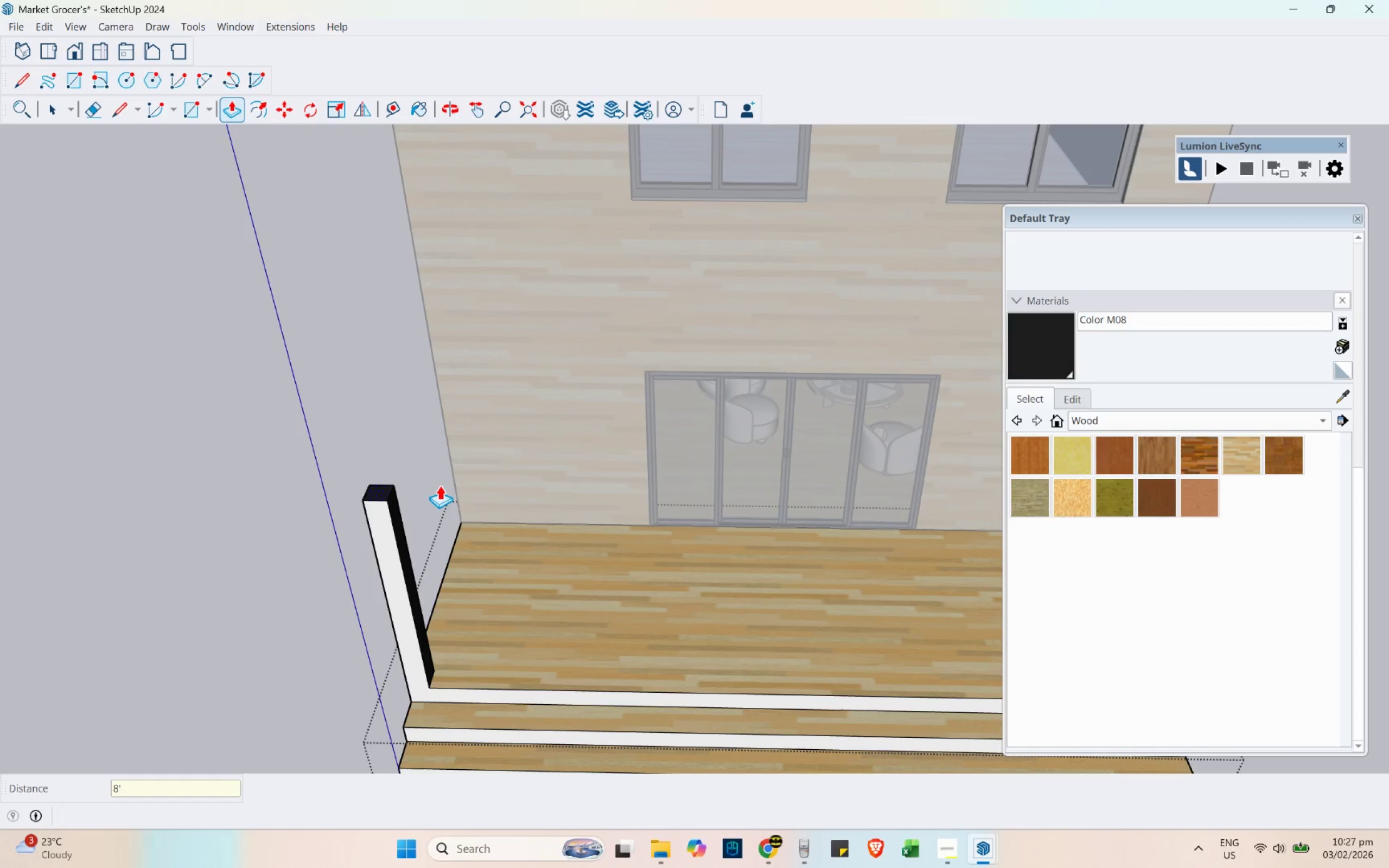 
key(Enter)
 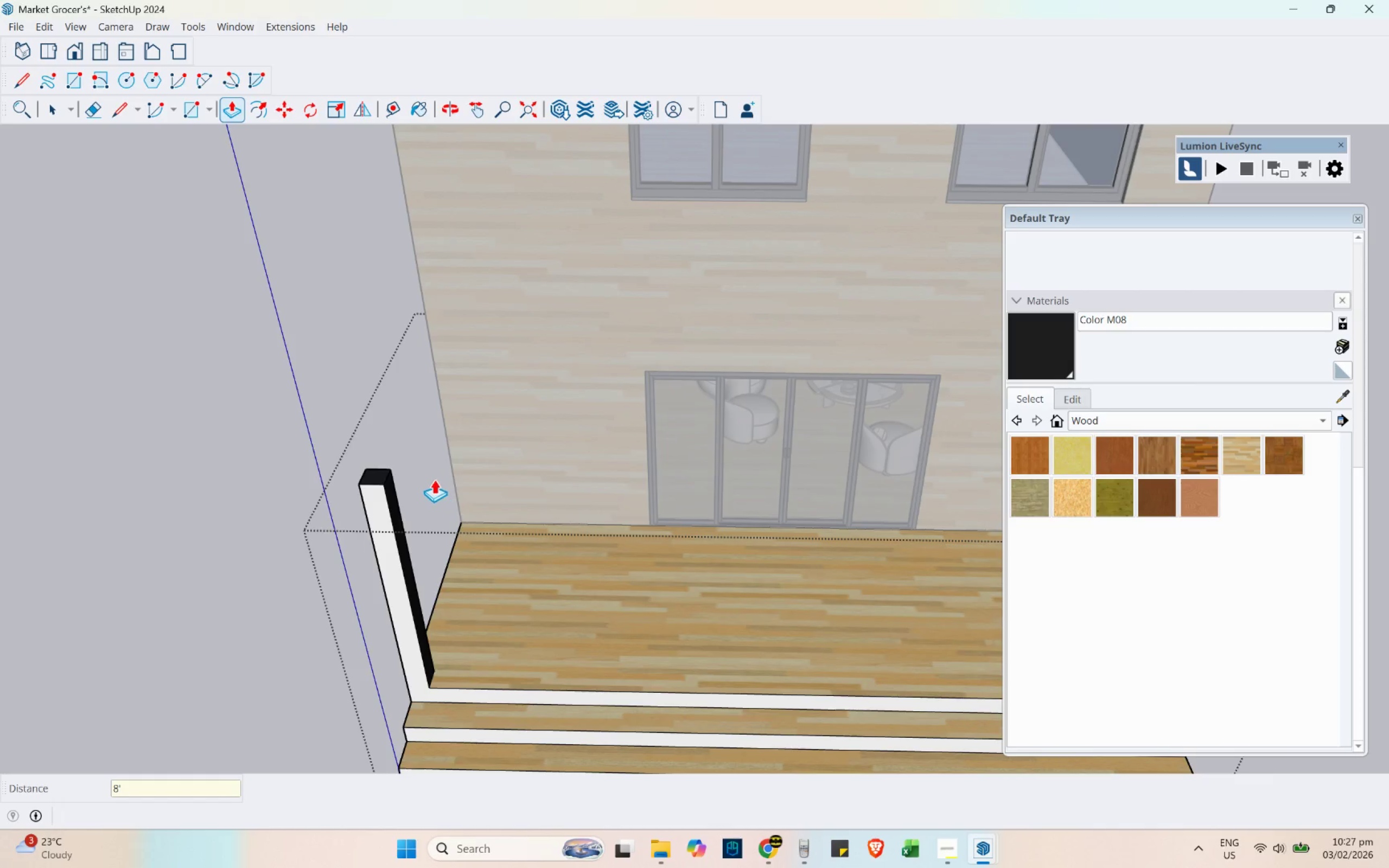 
key(L)
 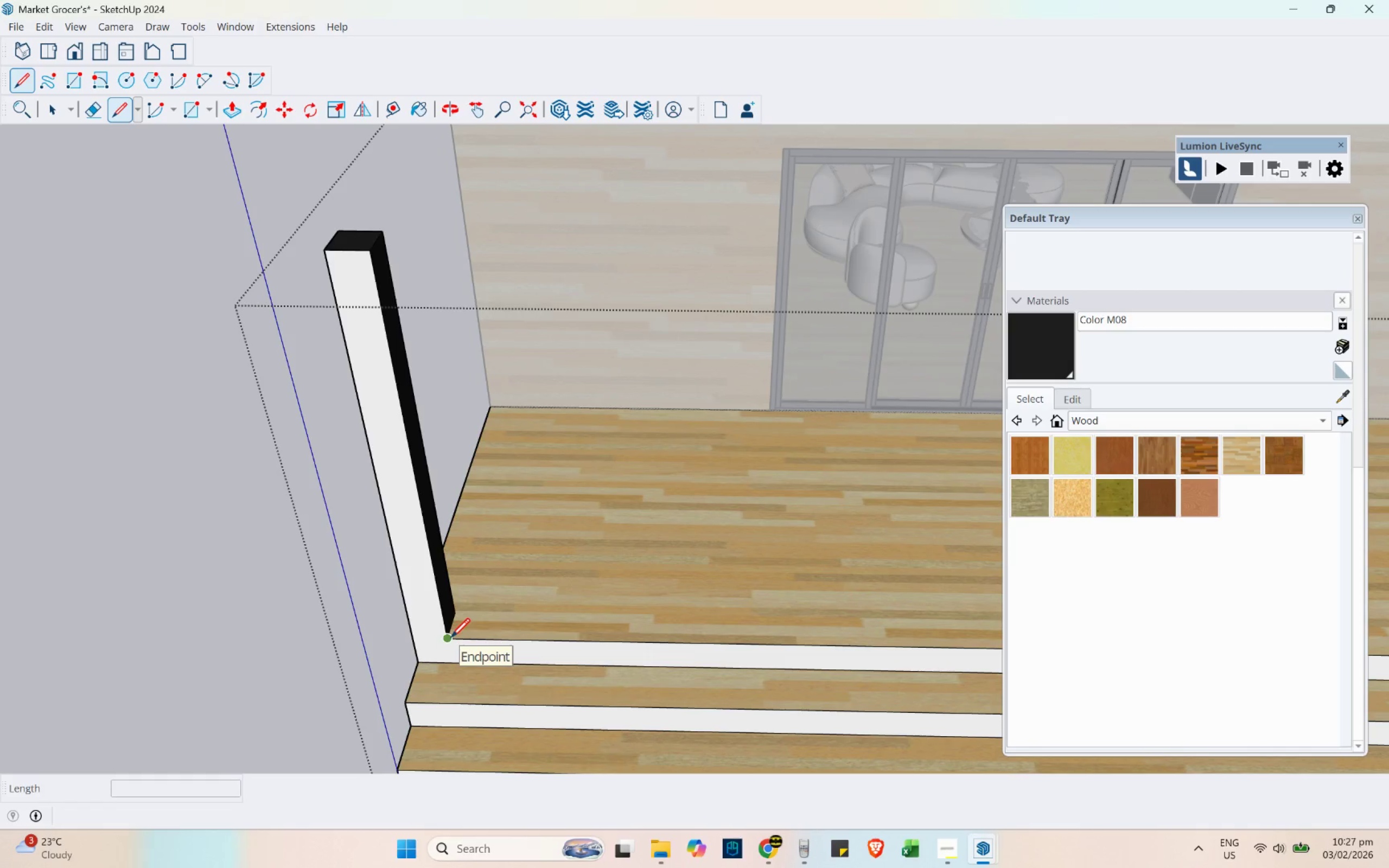 
scroll: coordinate [421, 661], scroll_direction: up, amount: 9.0
 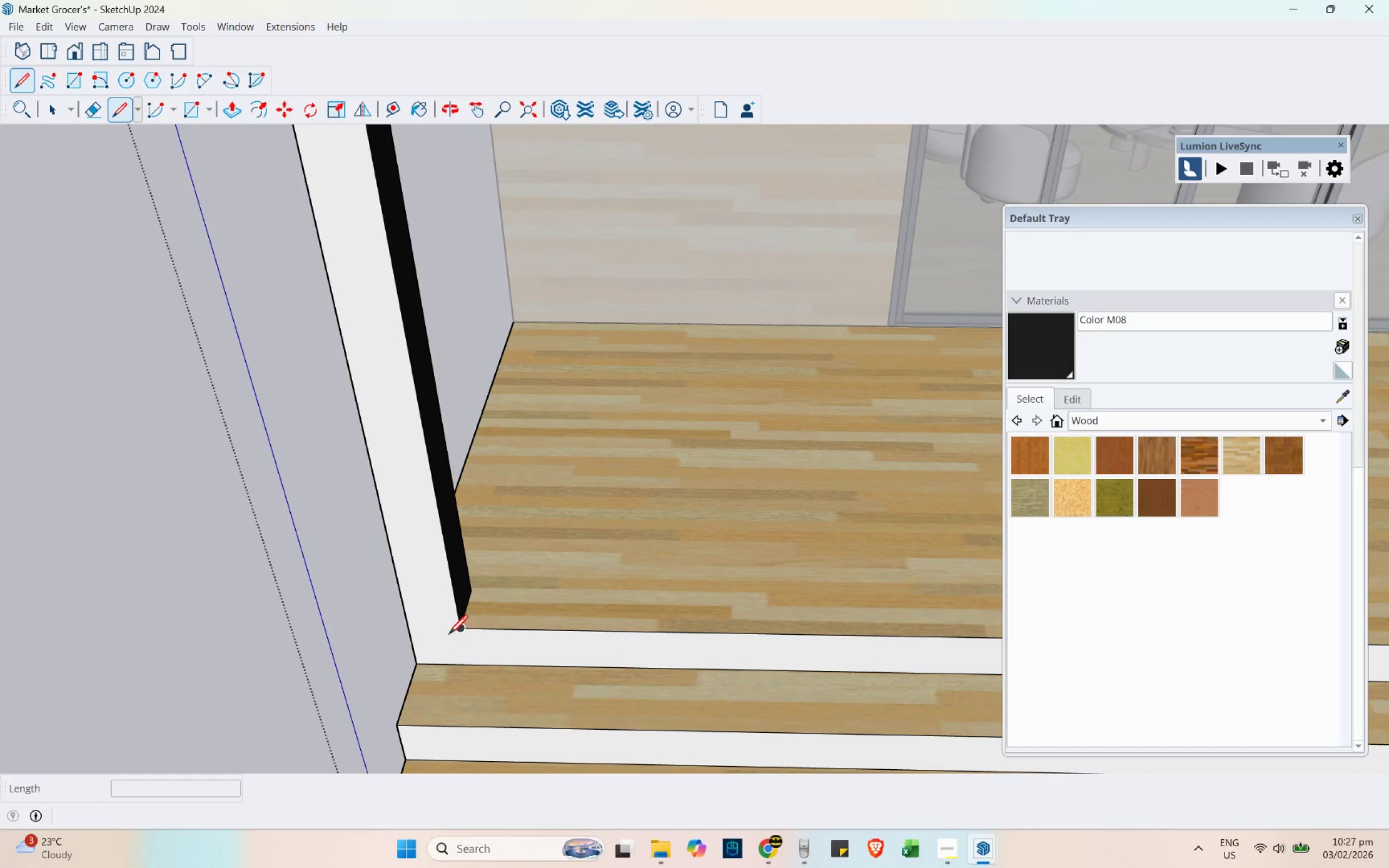 
left_click([455, 630])
 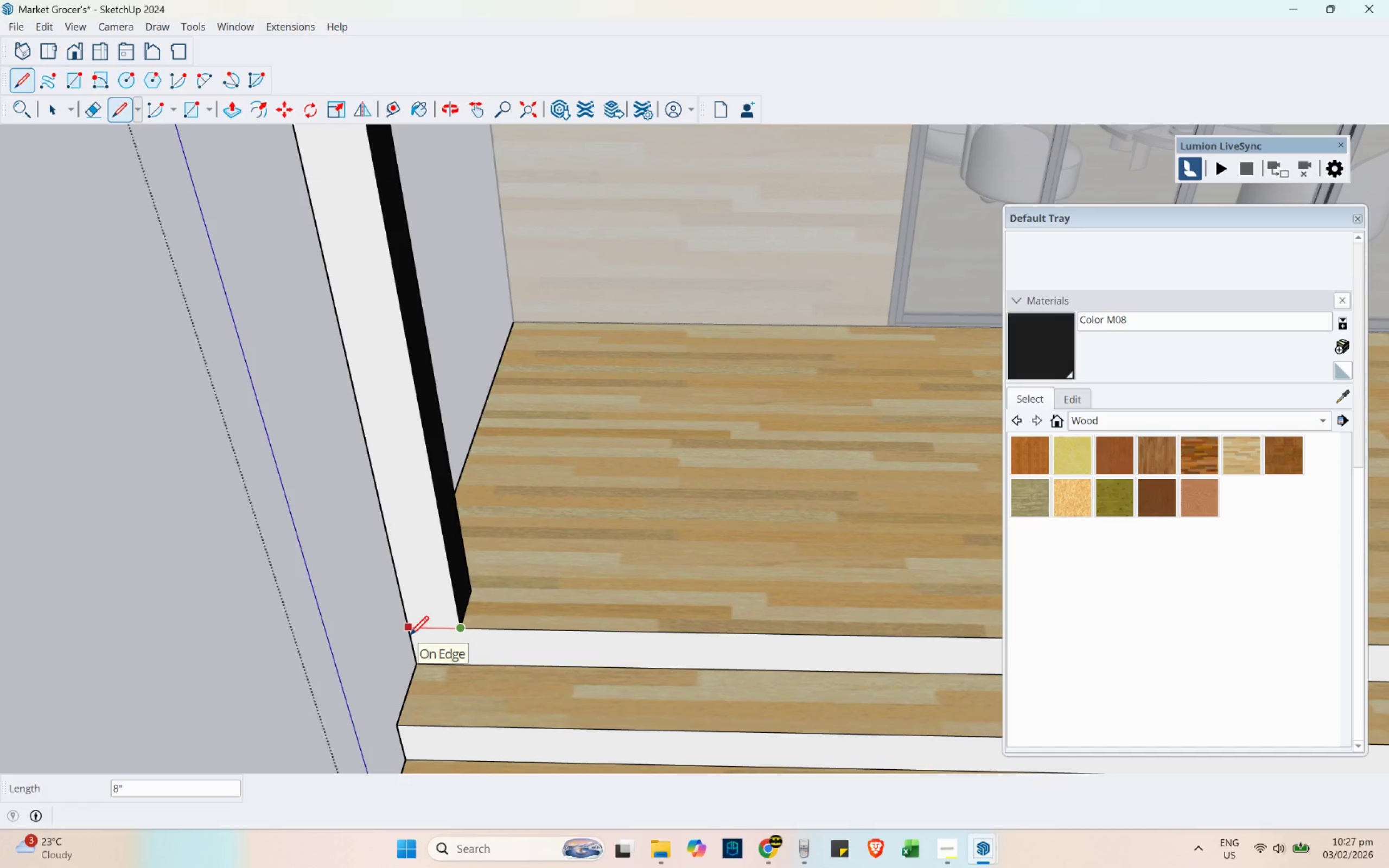 
left_click([410, 635])
 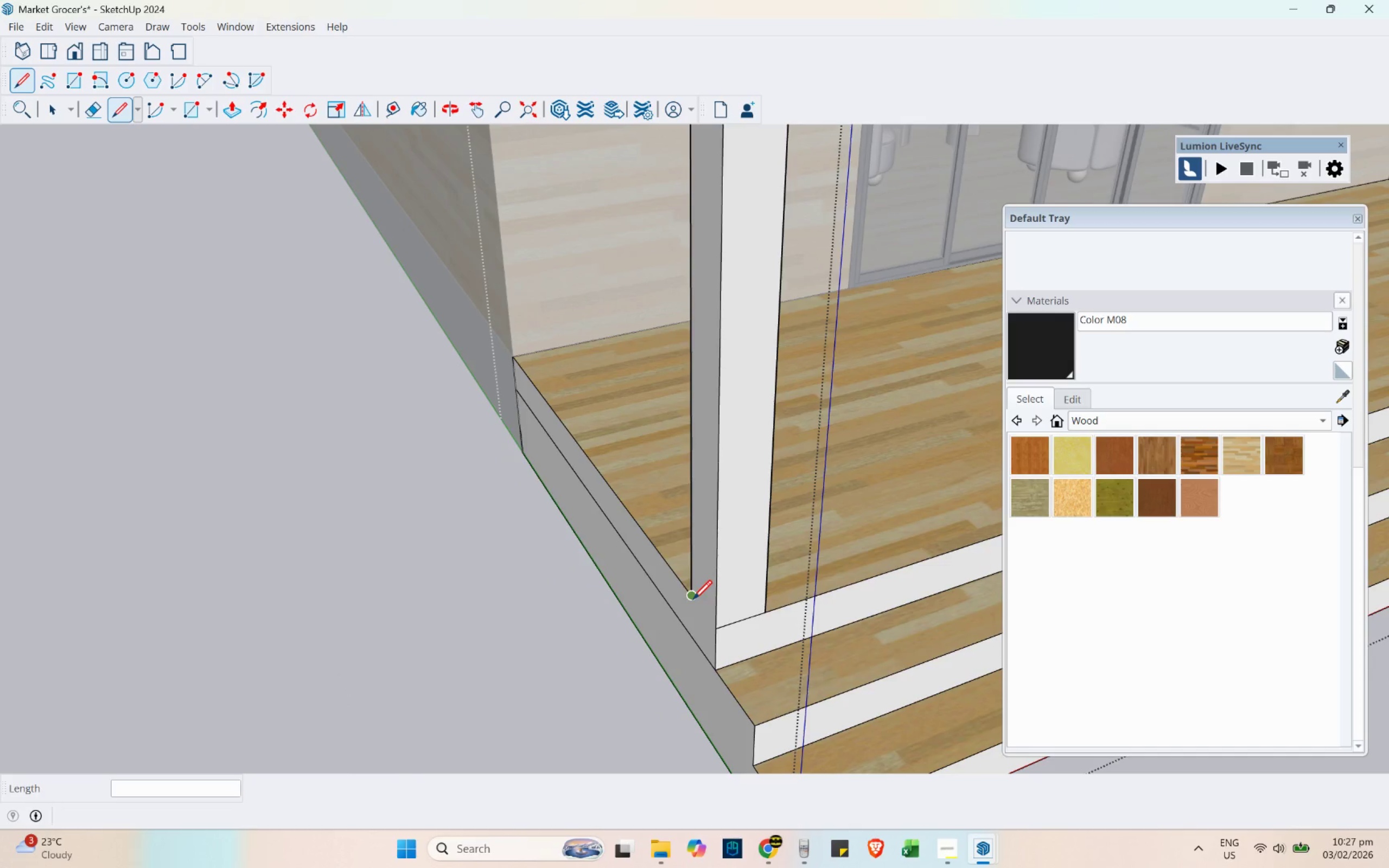 
double_click([720, 626])
 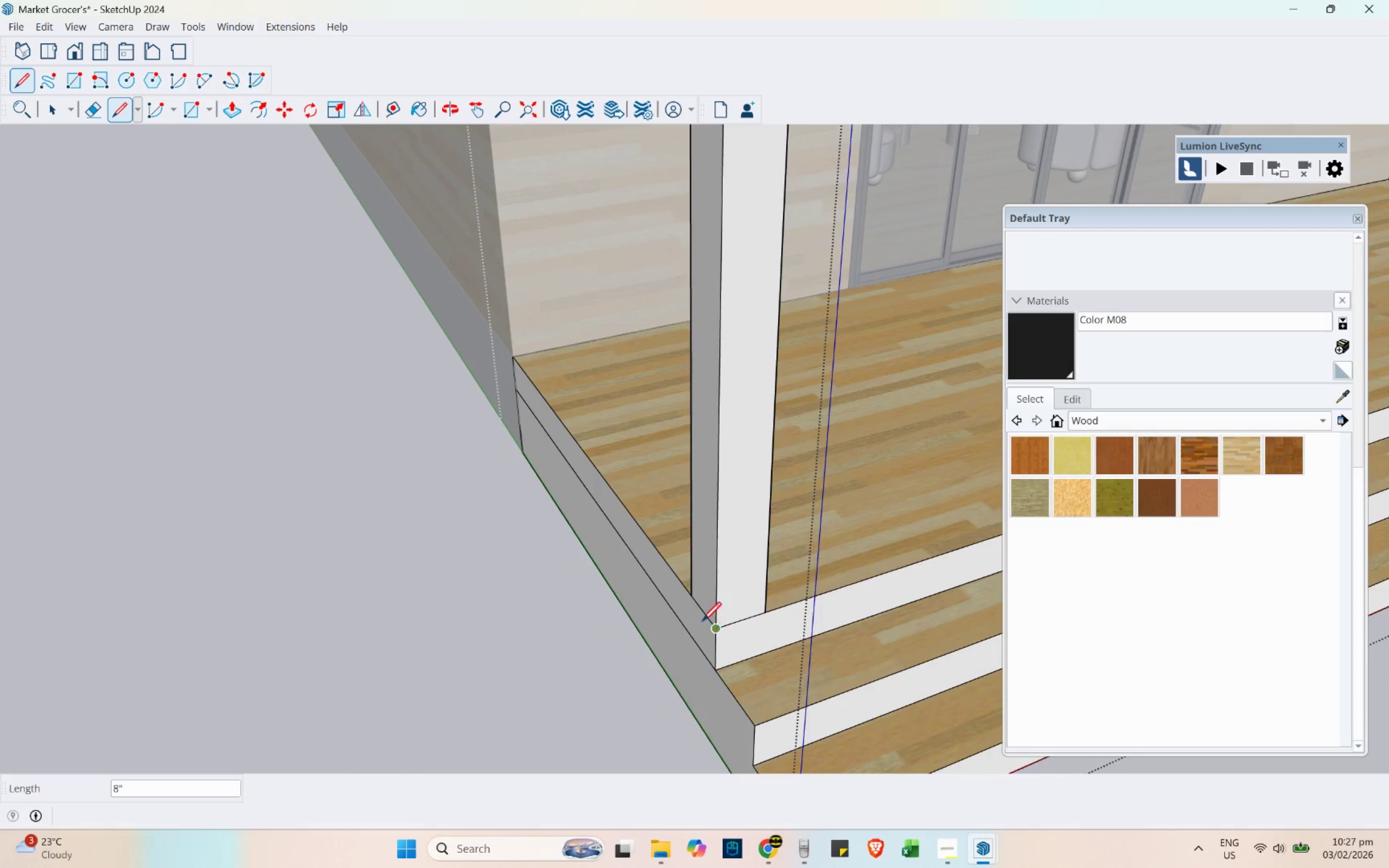 
key(B)
 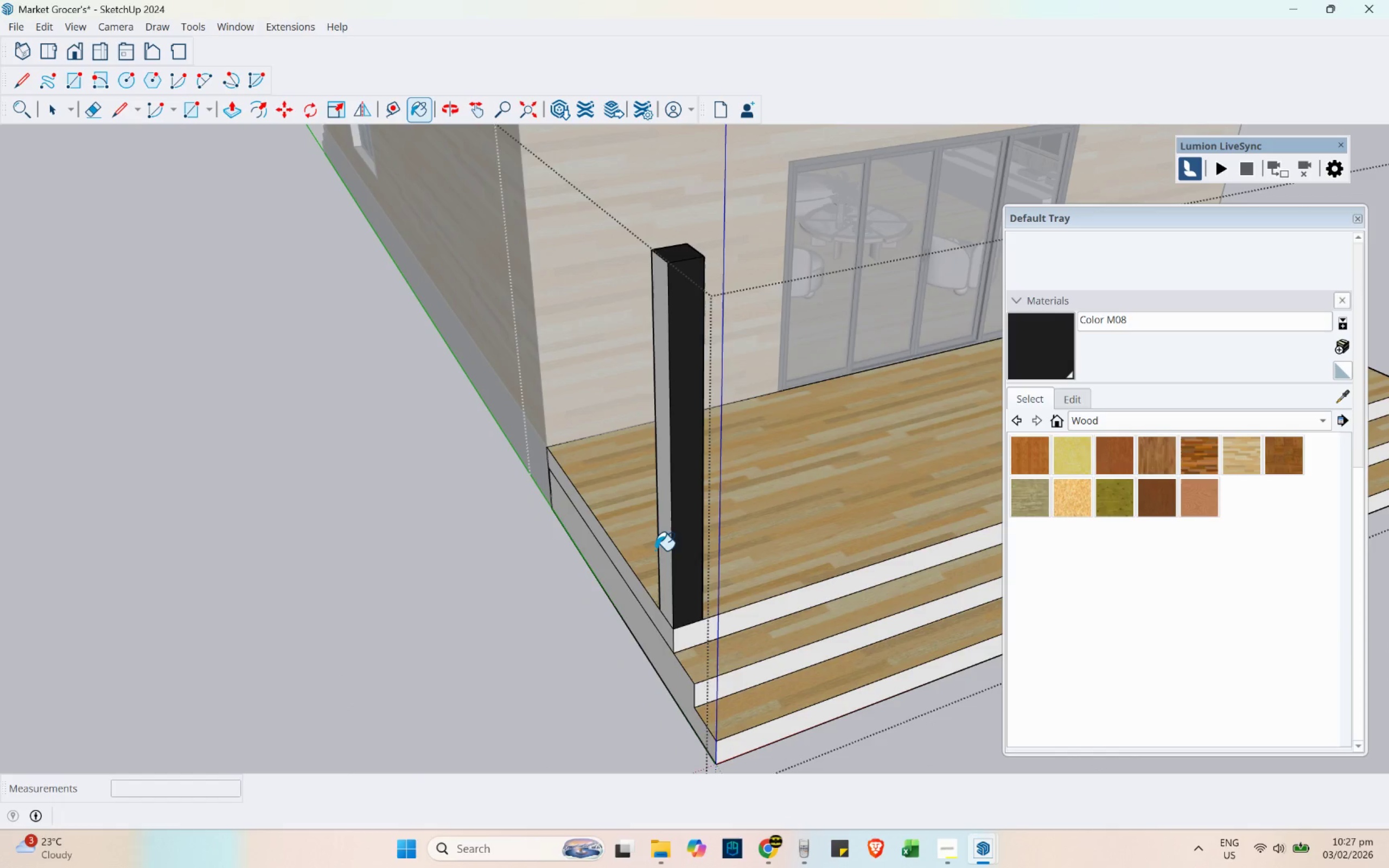 
scroll: coordinate [607, 630], scroll_direction: down, amount: 5.0
 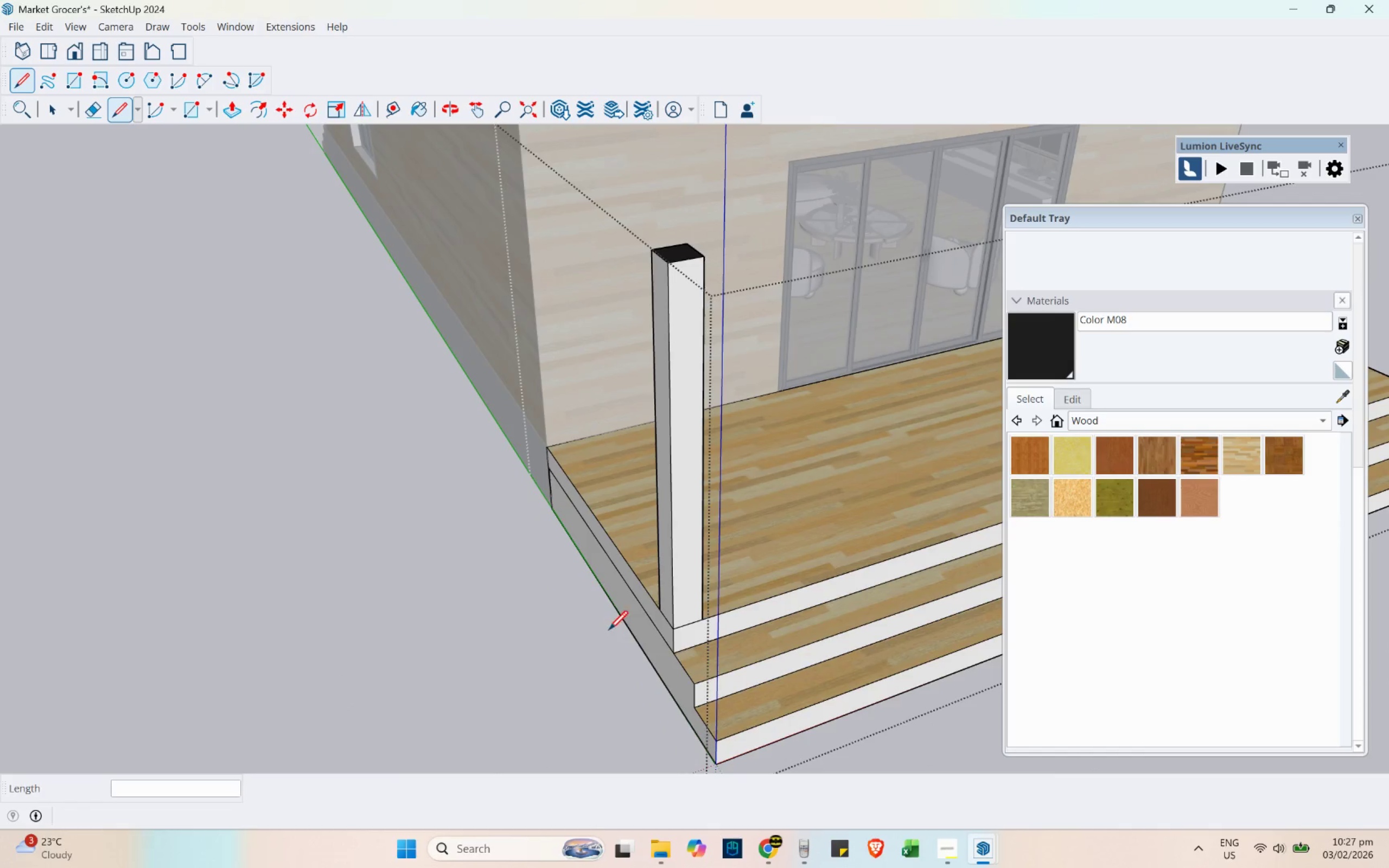 
left_click([665, 552])
 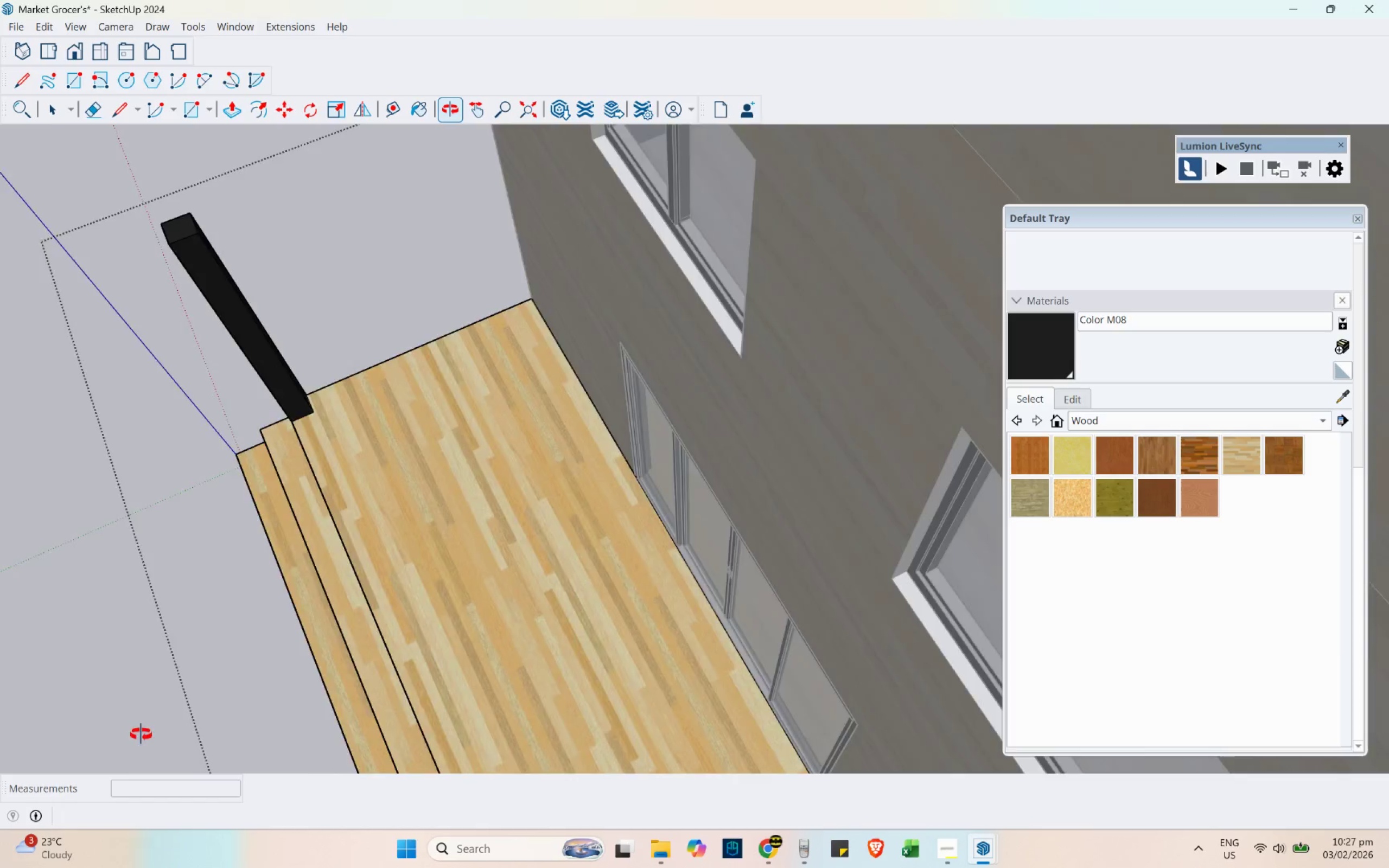 
scroll: coordinate [200, 499], scroll_direction: down, amount: 11.0
 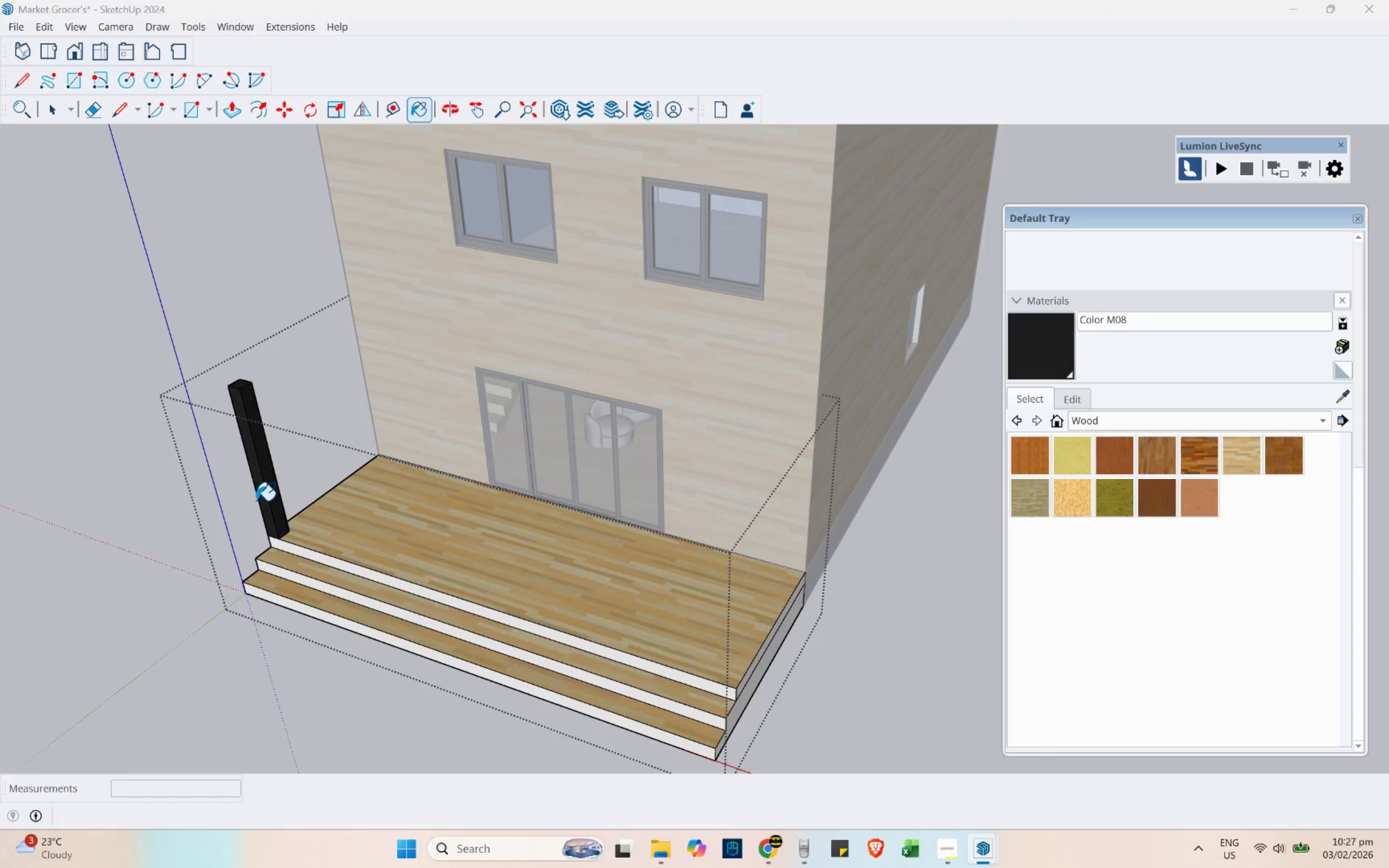 
scroll: coordinate [257, 500], scroll_direction: up, amount: 6.0
 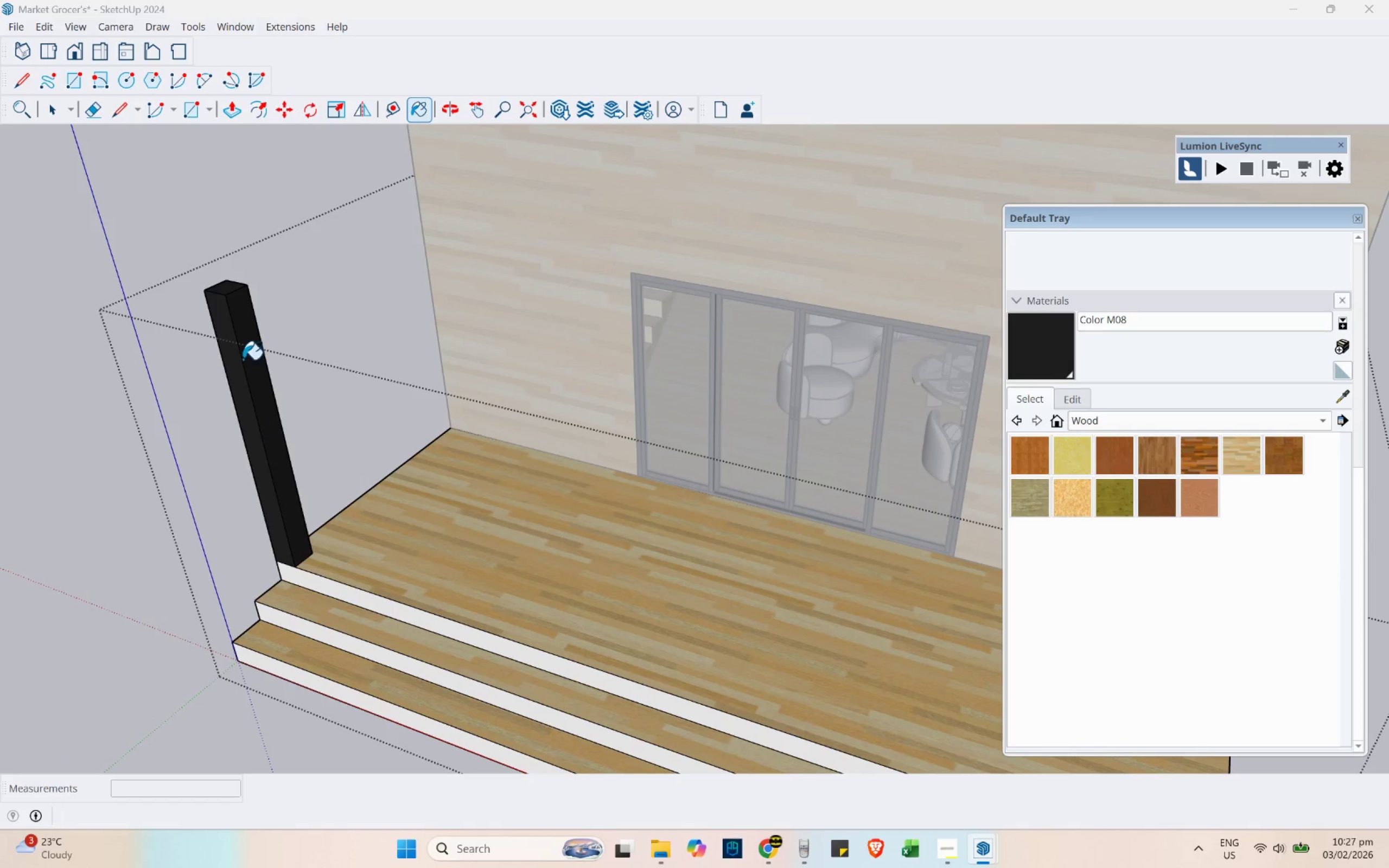 
key(Space)
 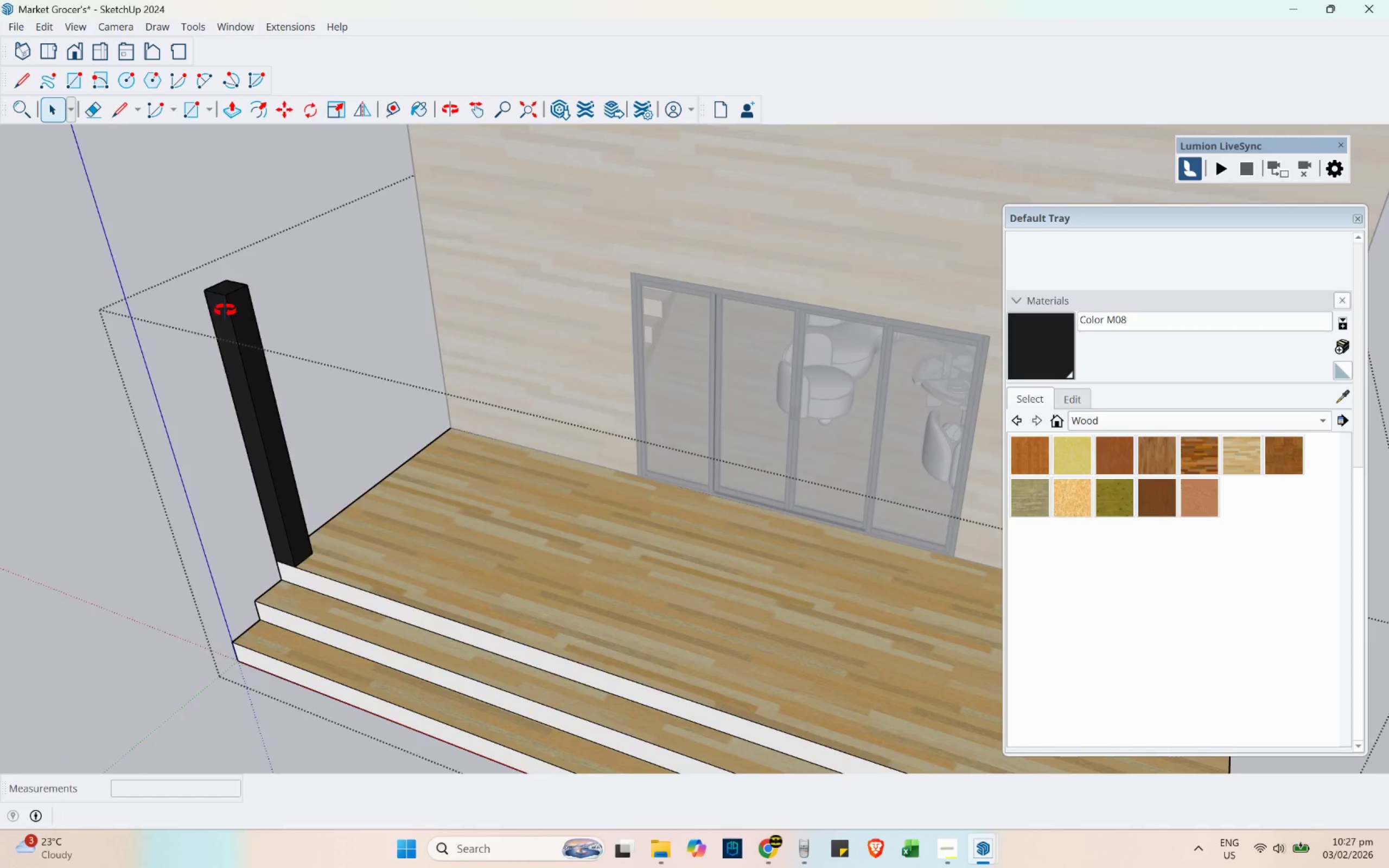 
left_click([222, 371])
 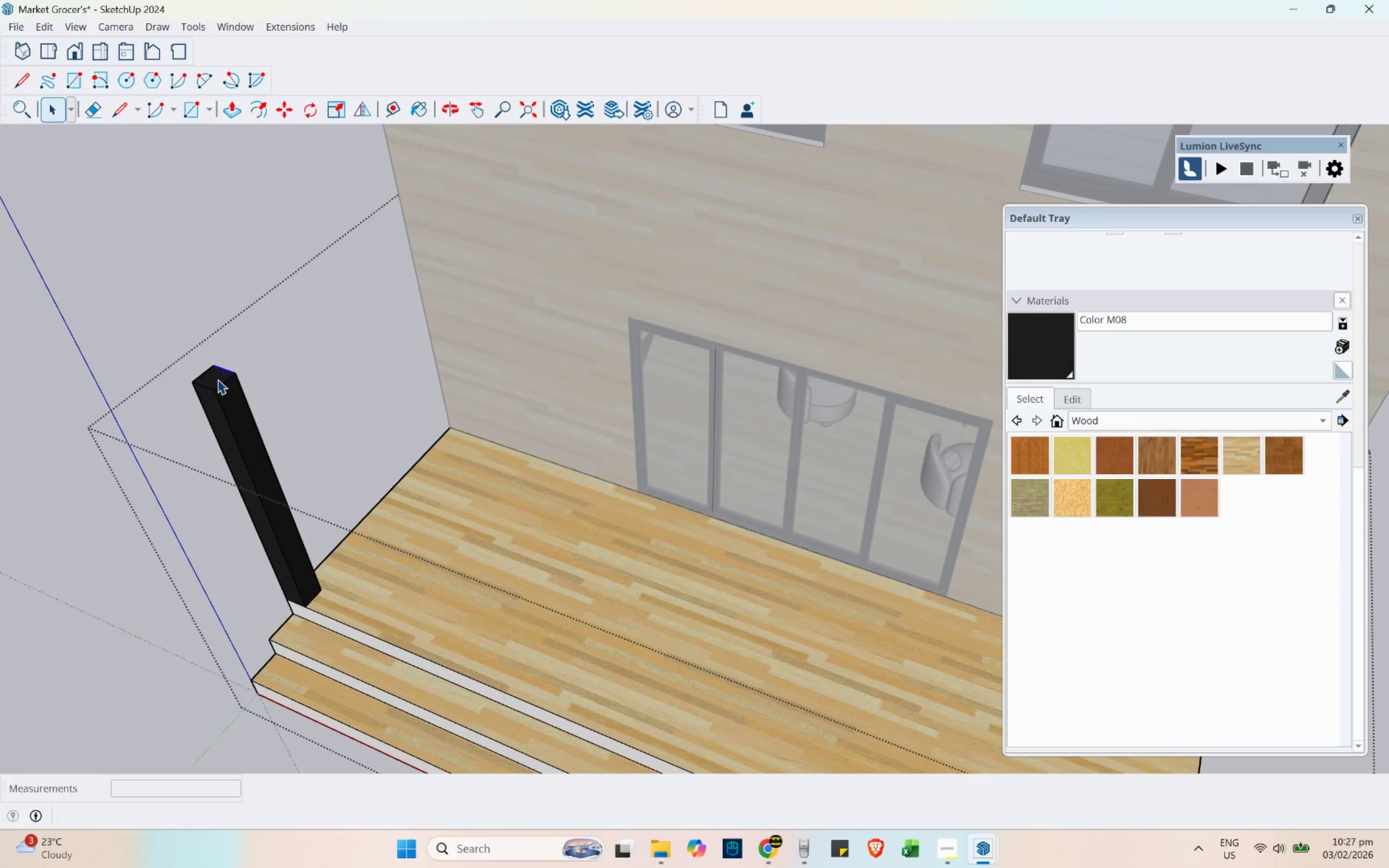 
left_click([216, 380])
 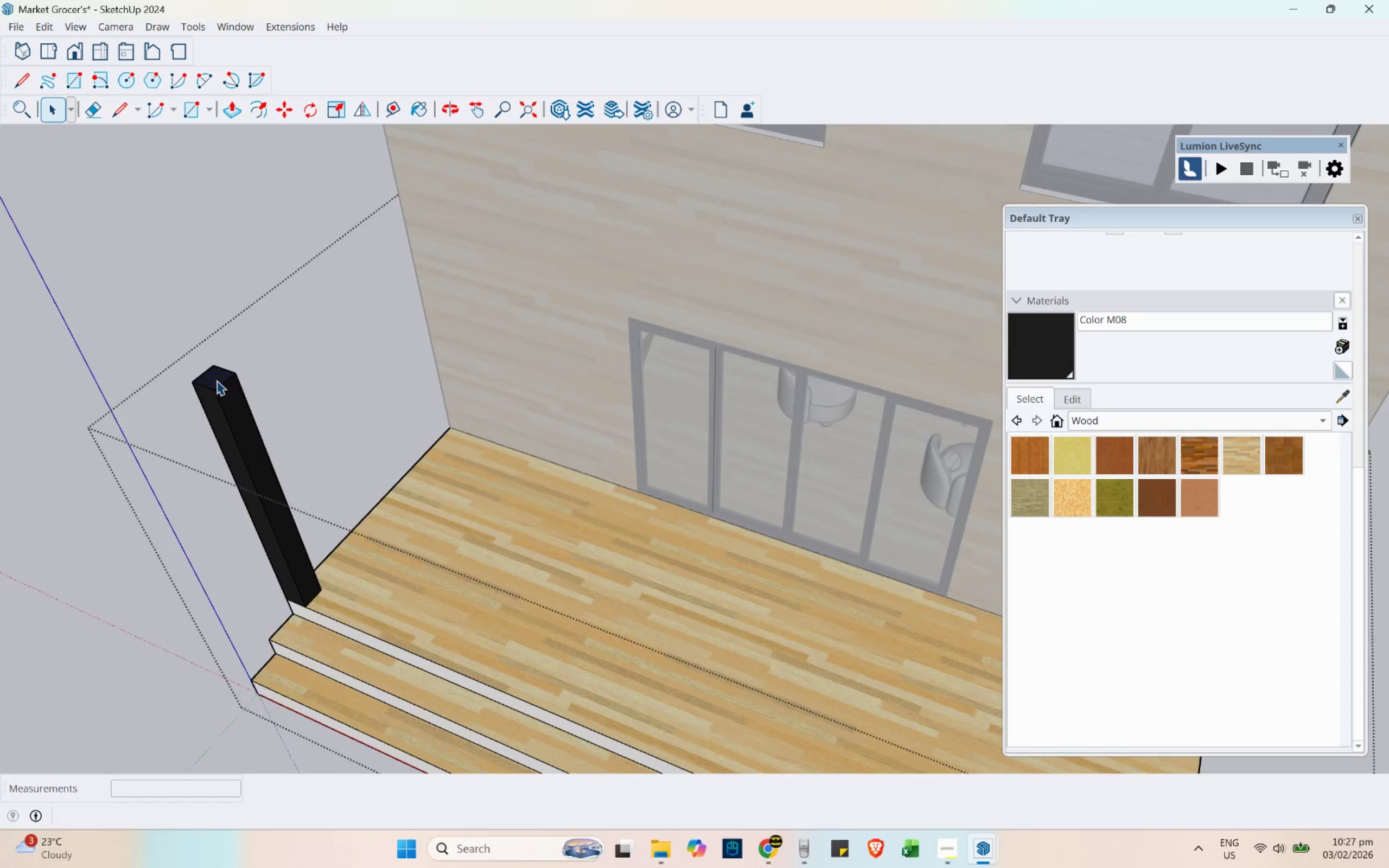 
hold_key(key=ControlLeft, duration=0.42)
 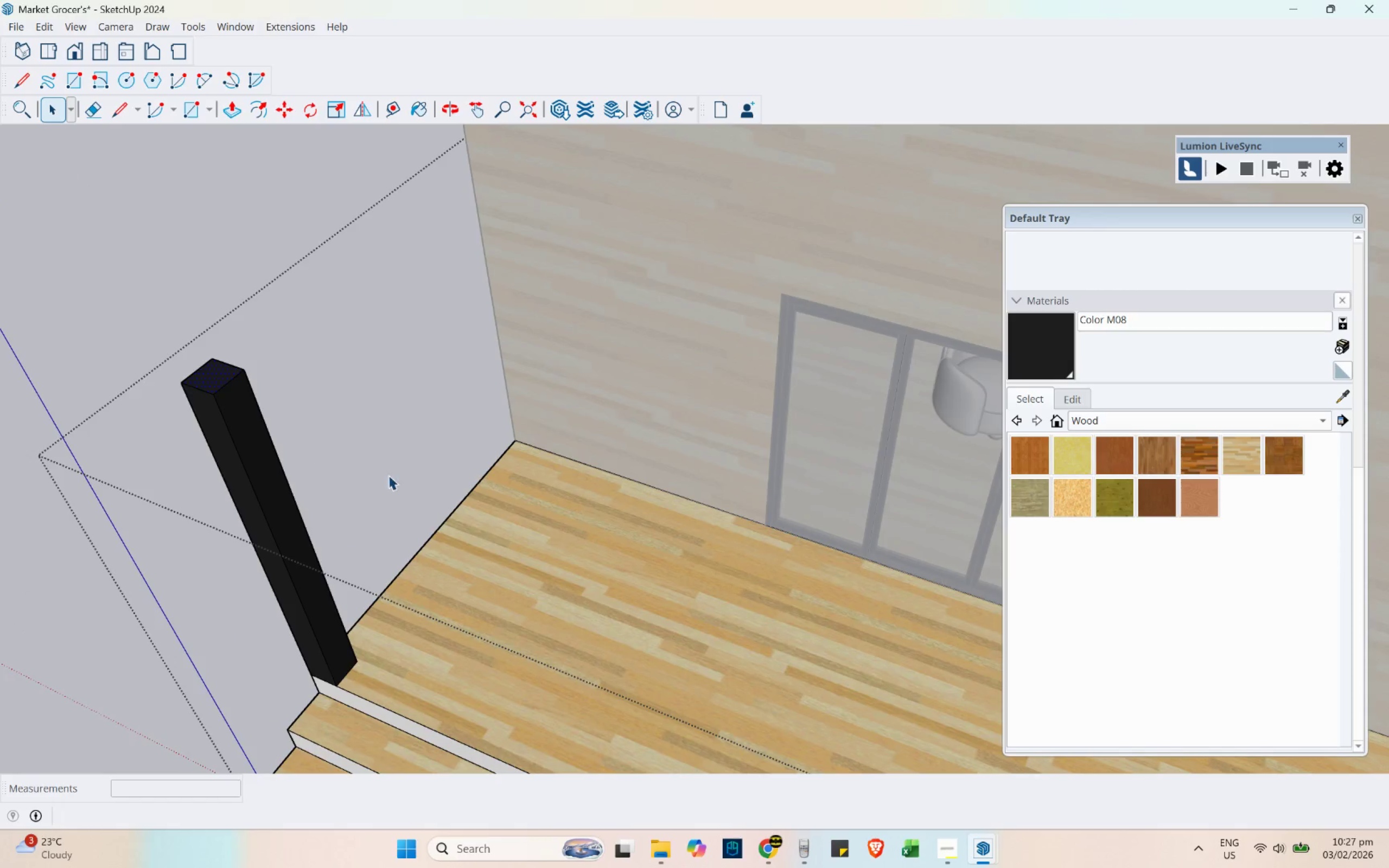 
scroll: coordinate [216, 380], scroll_direction: up, amount: 4.0
 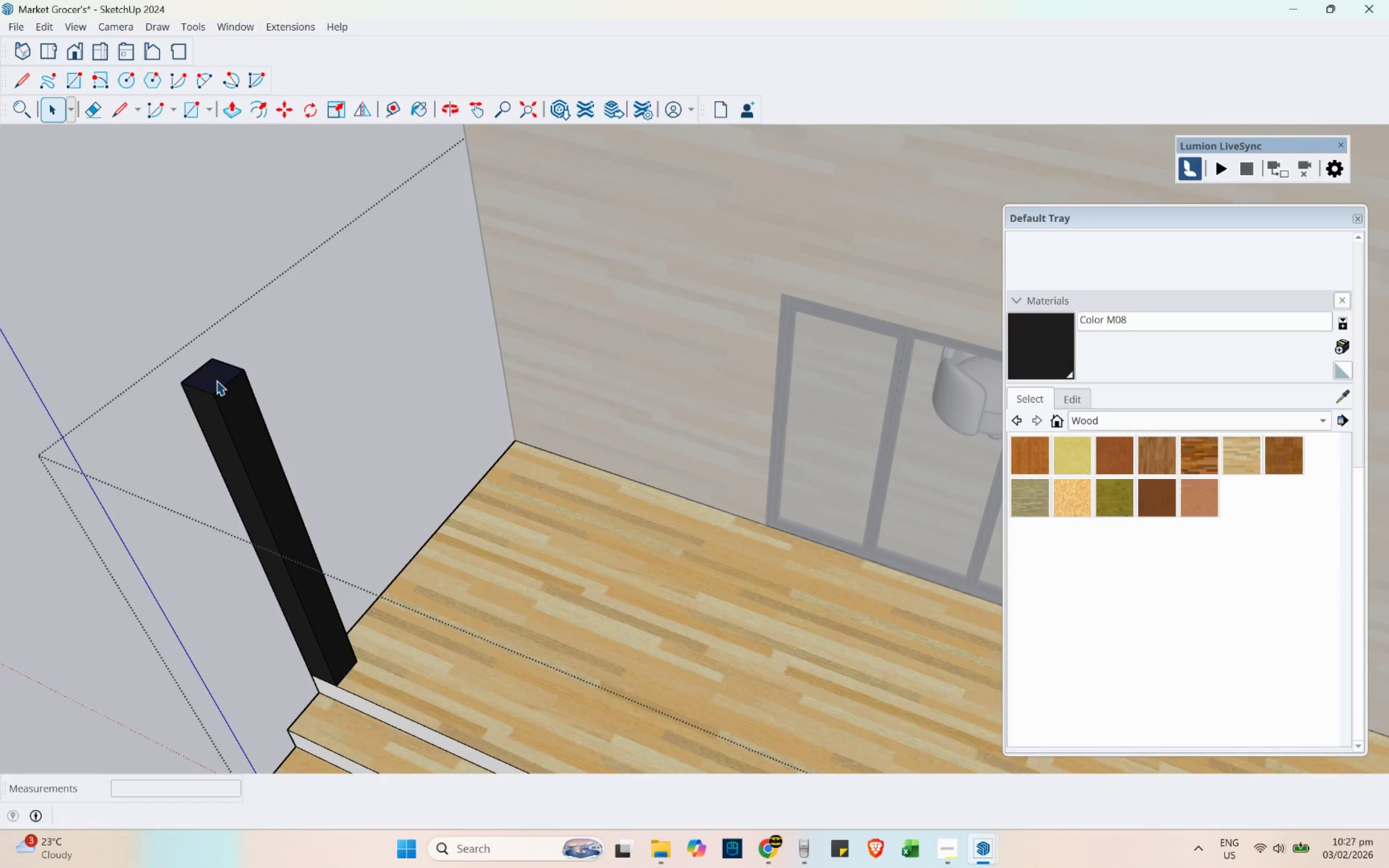 
key(Escape)
 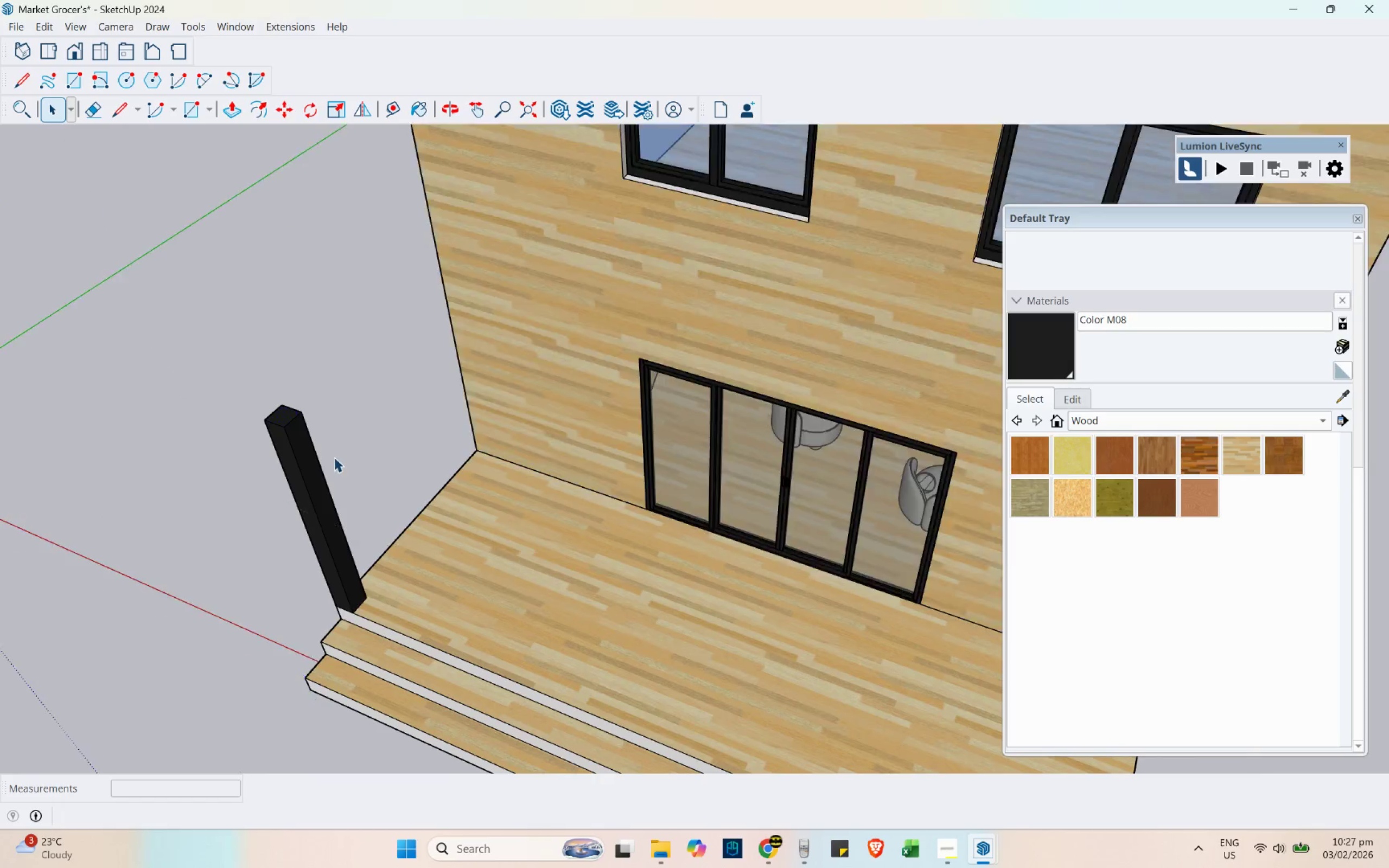 
scroll: coordinate [380, 472], scroll_direction: down, amount: 6.0
 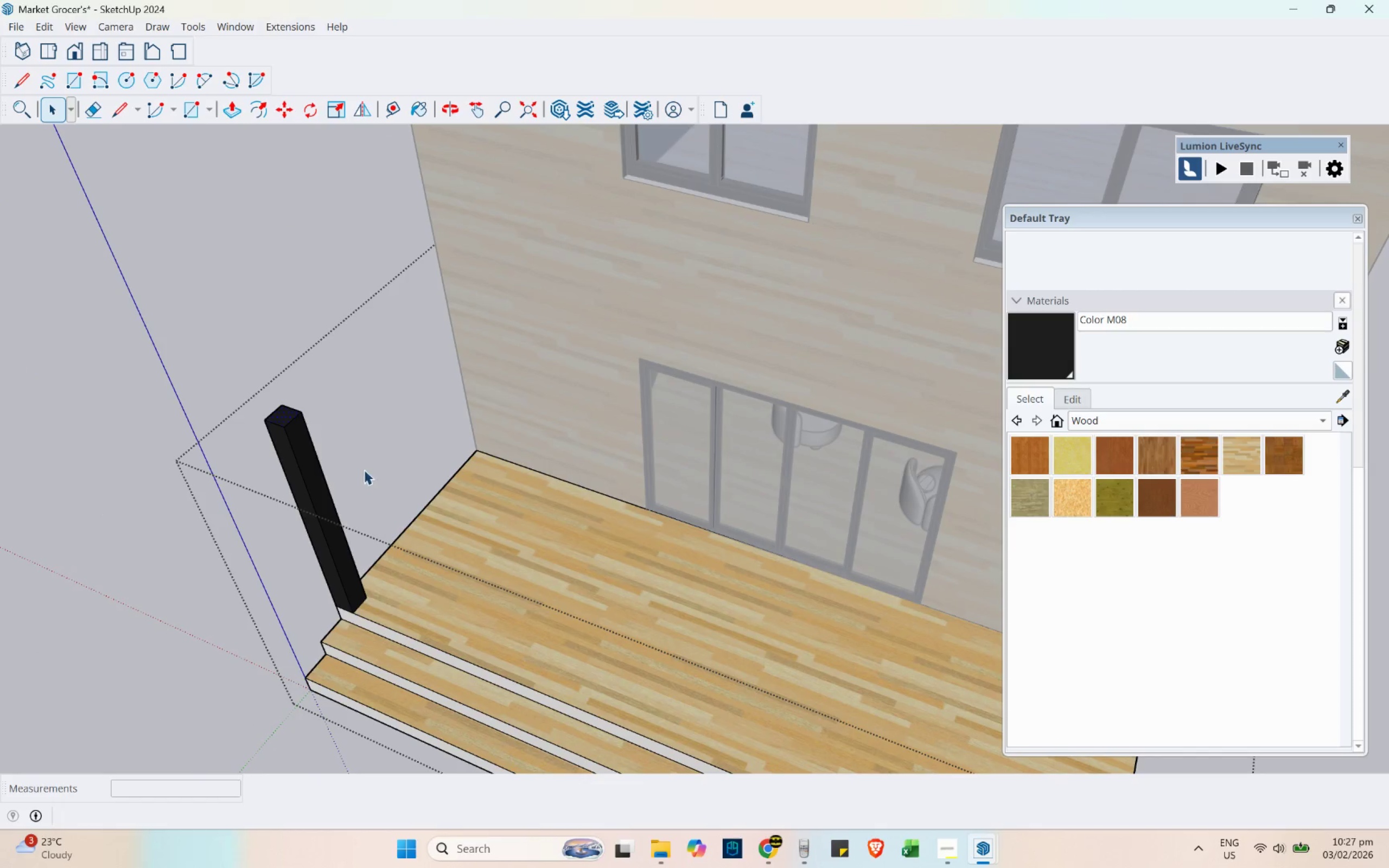 
key(Control+Z)
 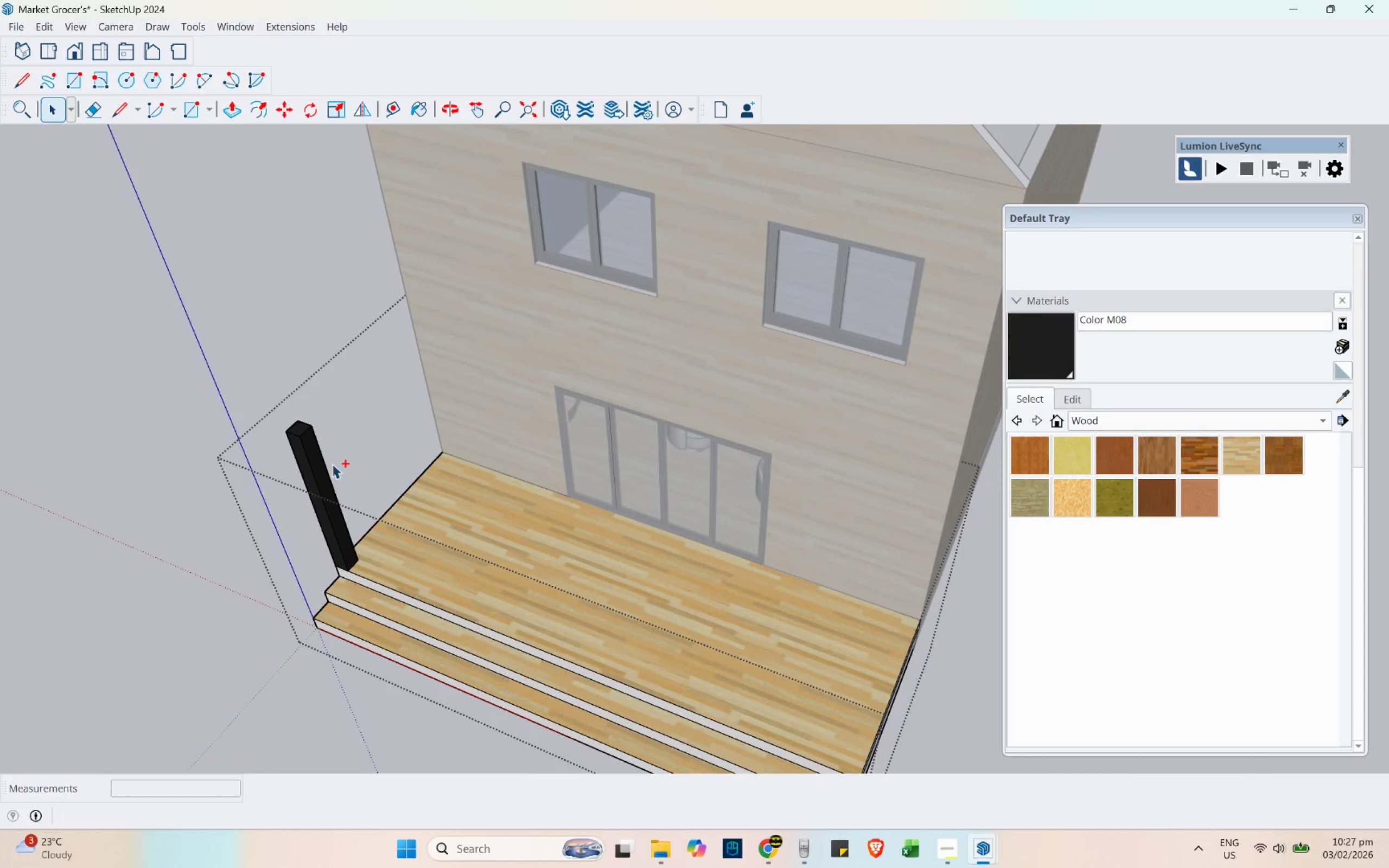 
scroll: coordinate [334, 457], scroll_direction: down, amount: 4.0
 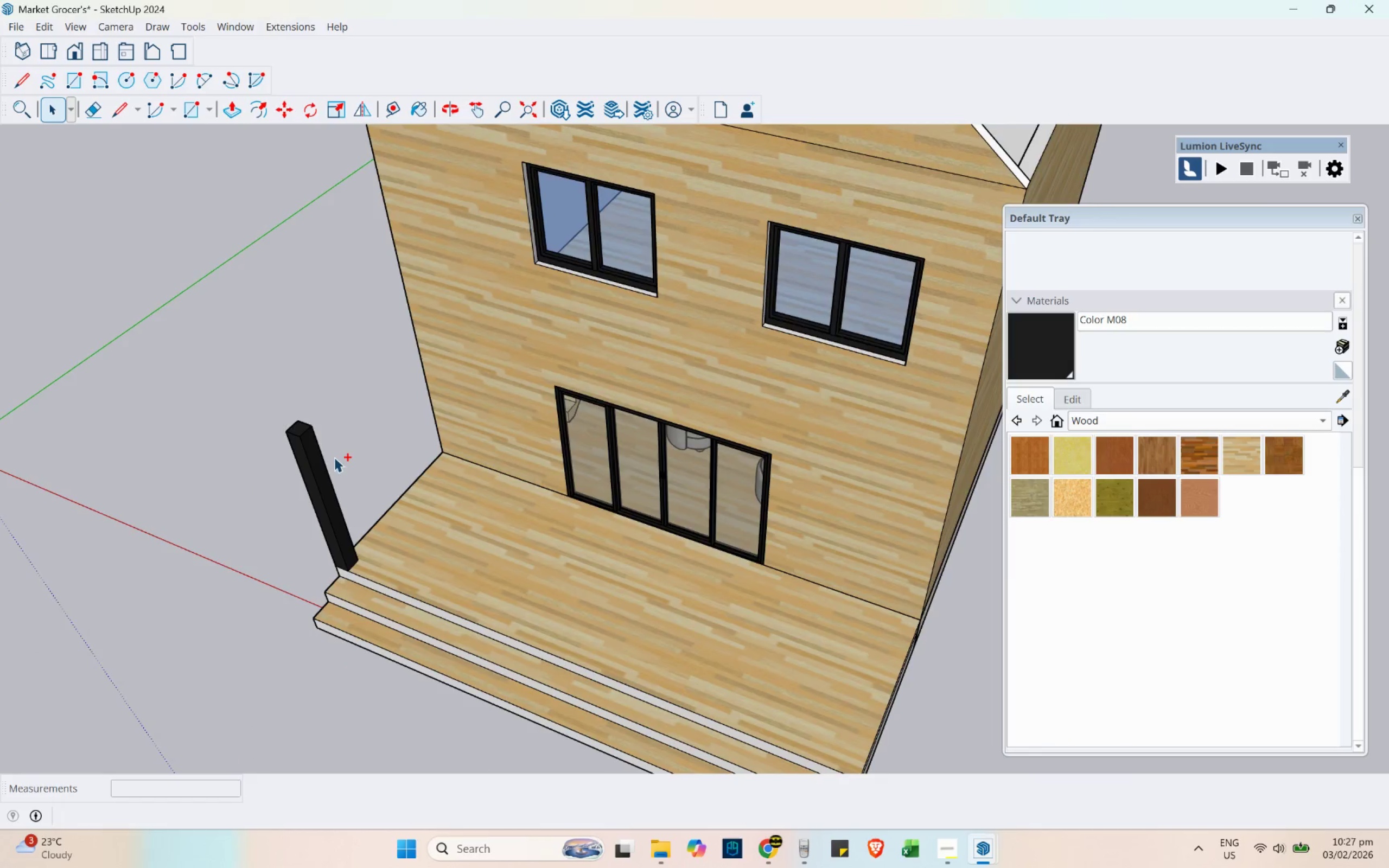 
key(Control+Z)
 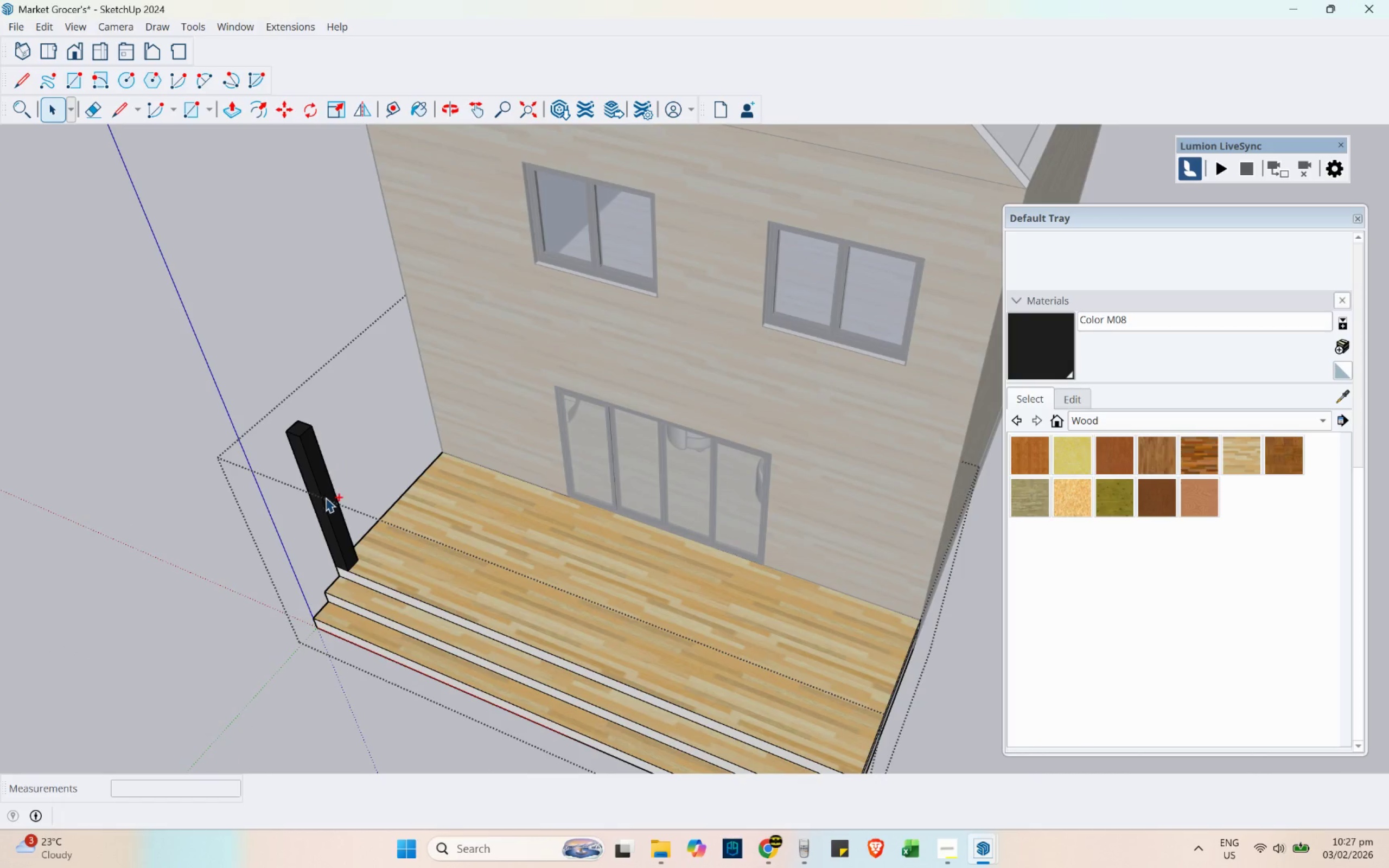 
key(Control+Z)
 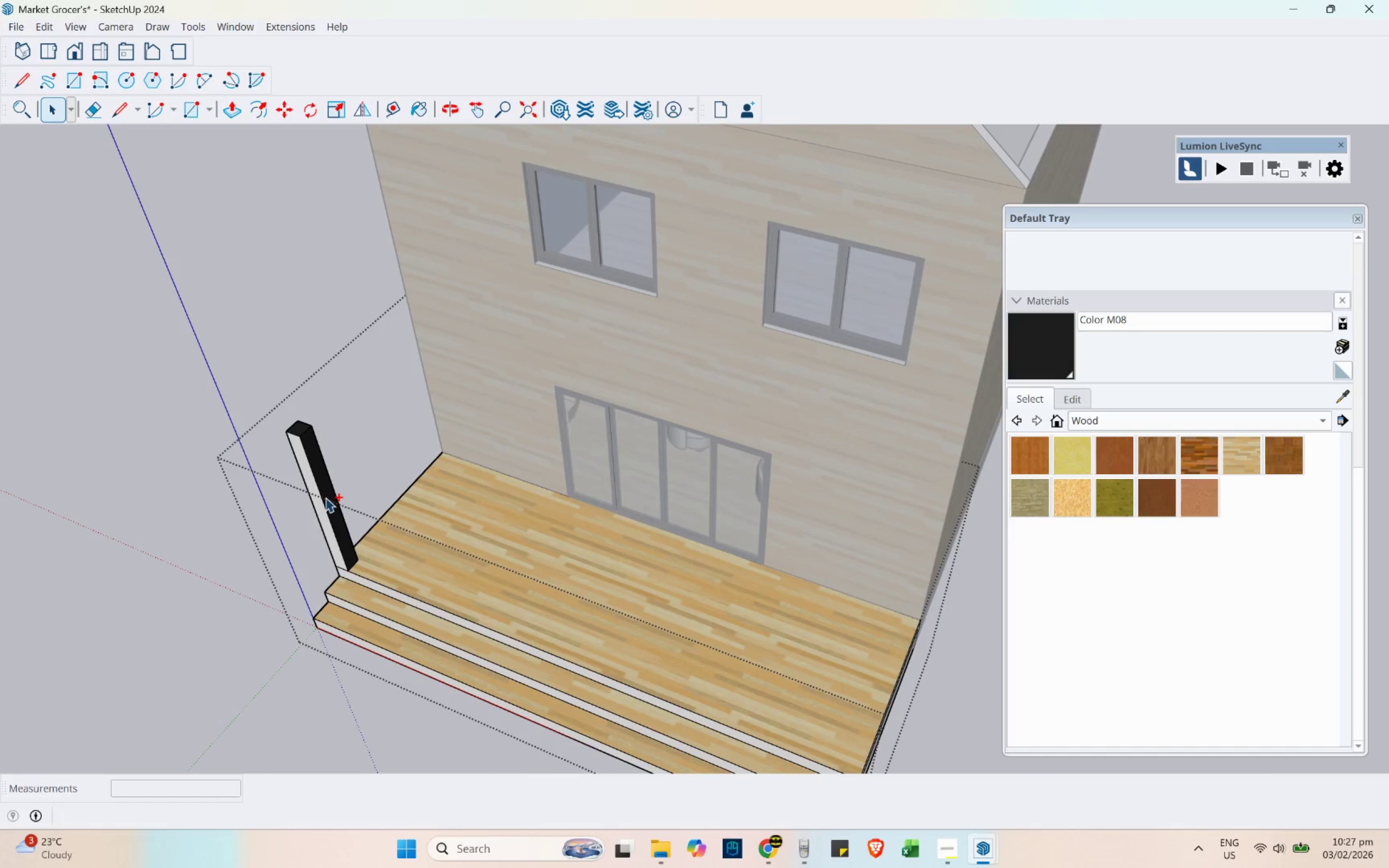 
key(Control+Z)
 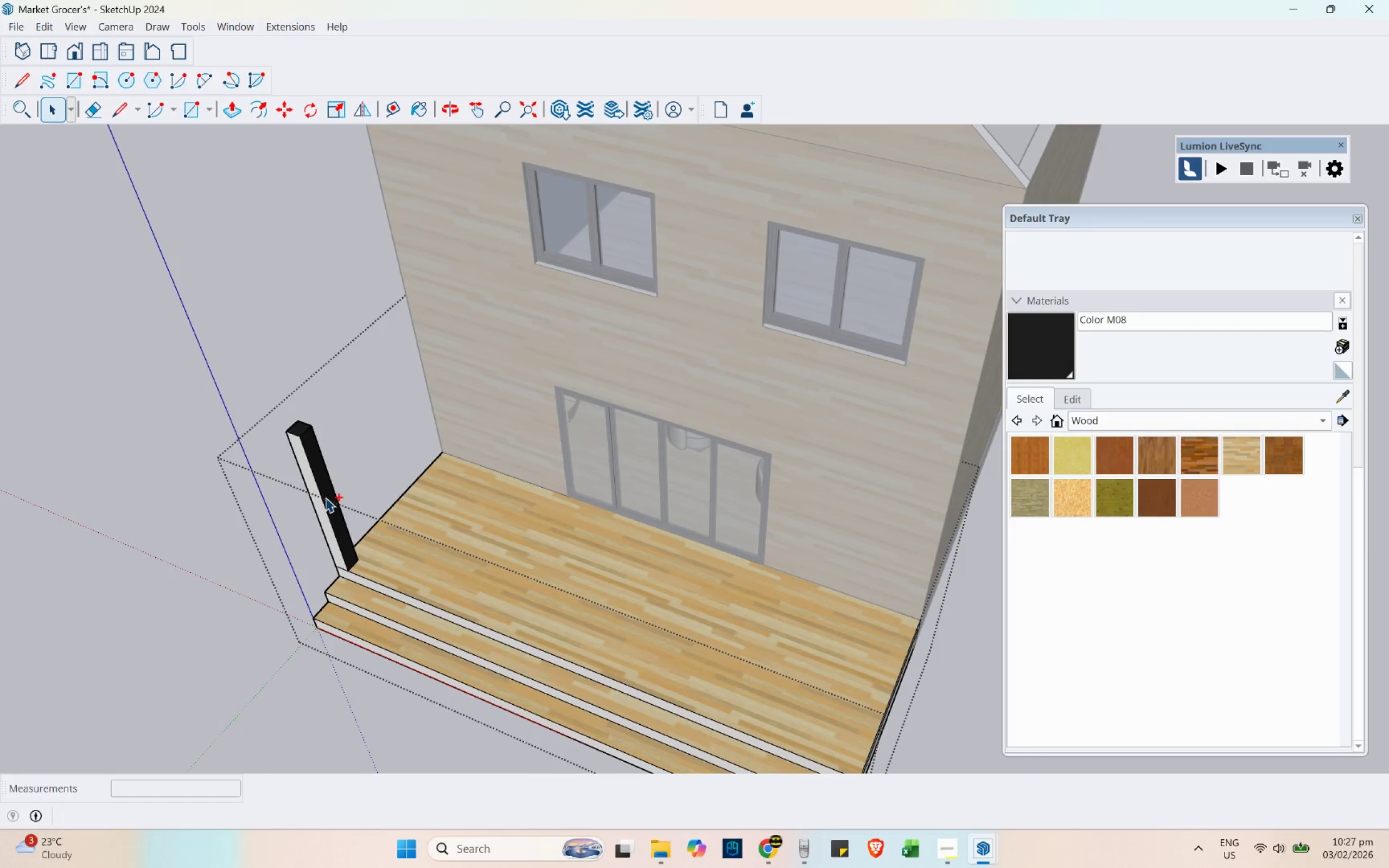 
key(Control+Z)
 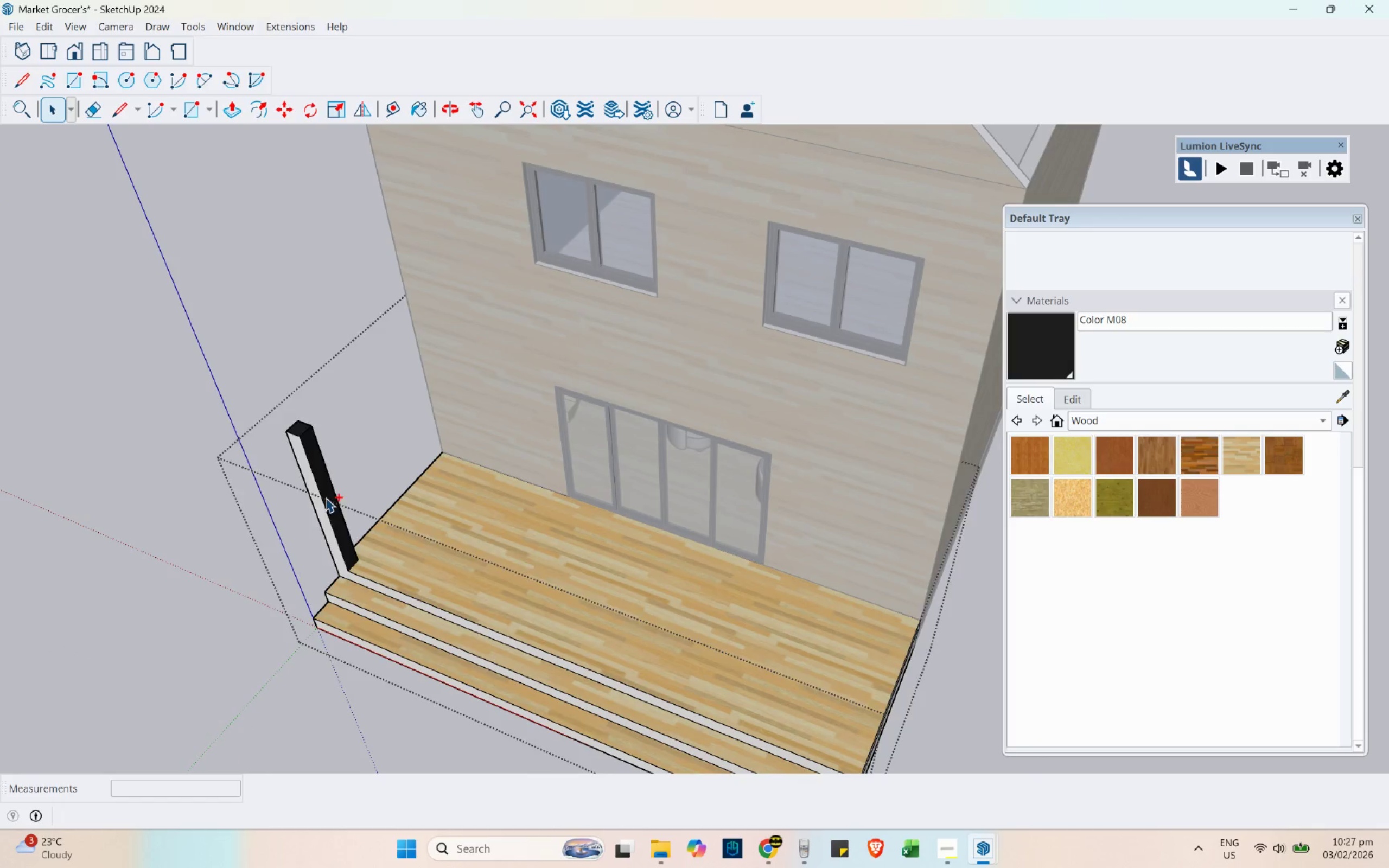 
key(Control+Z)
 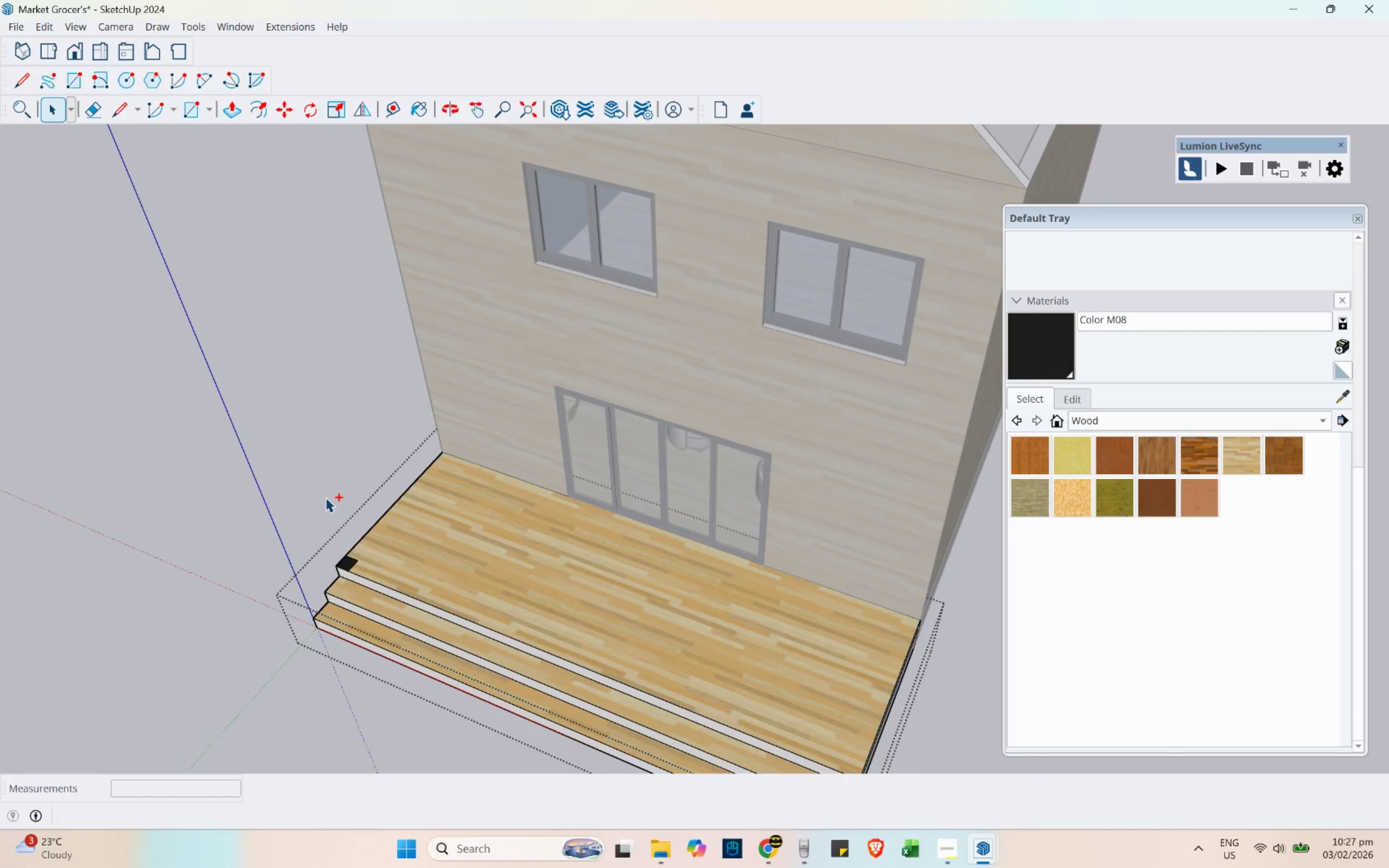 
key(Control+Z)
 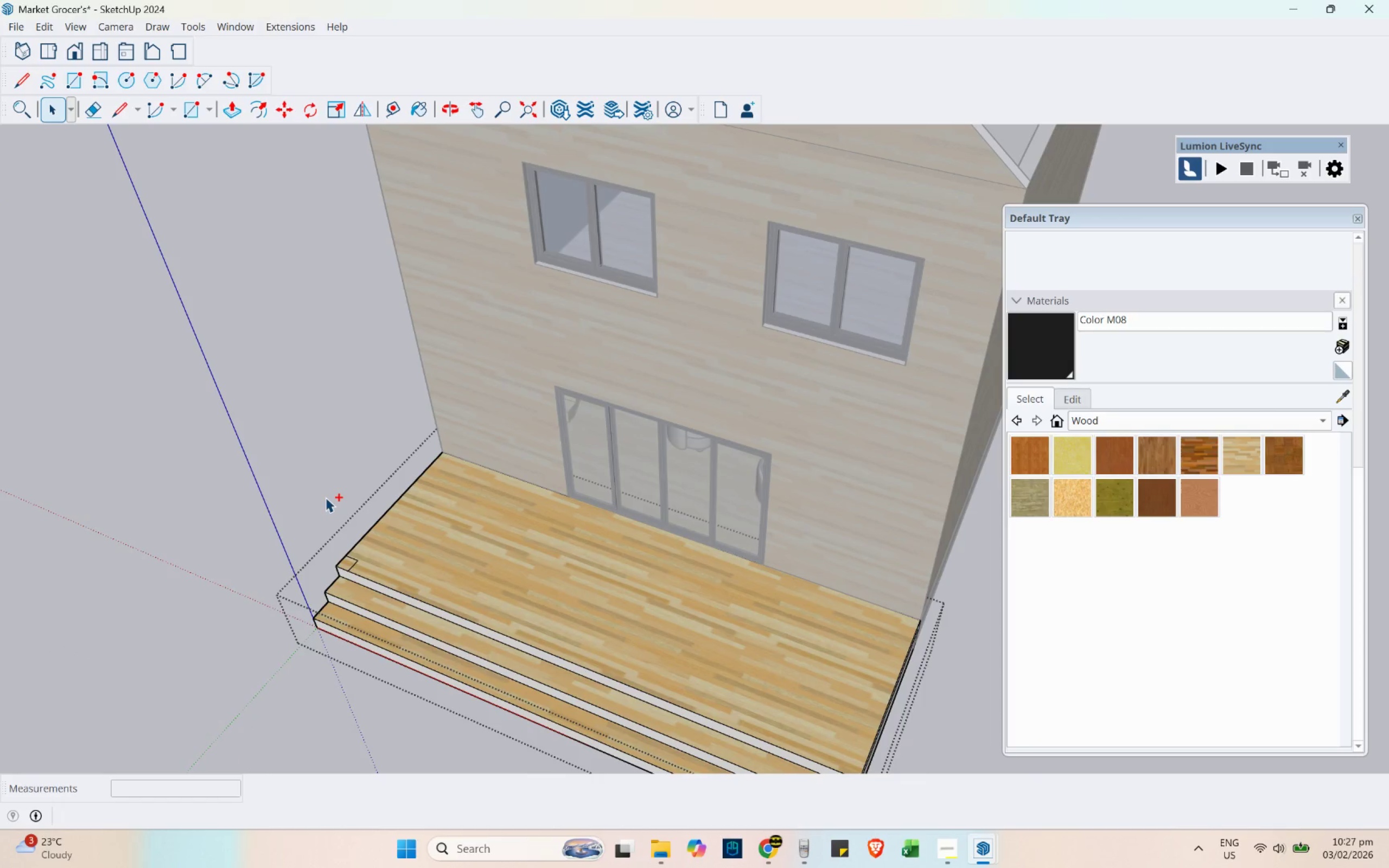 
key(Control+Z)
 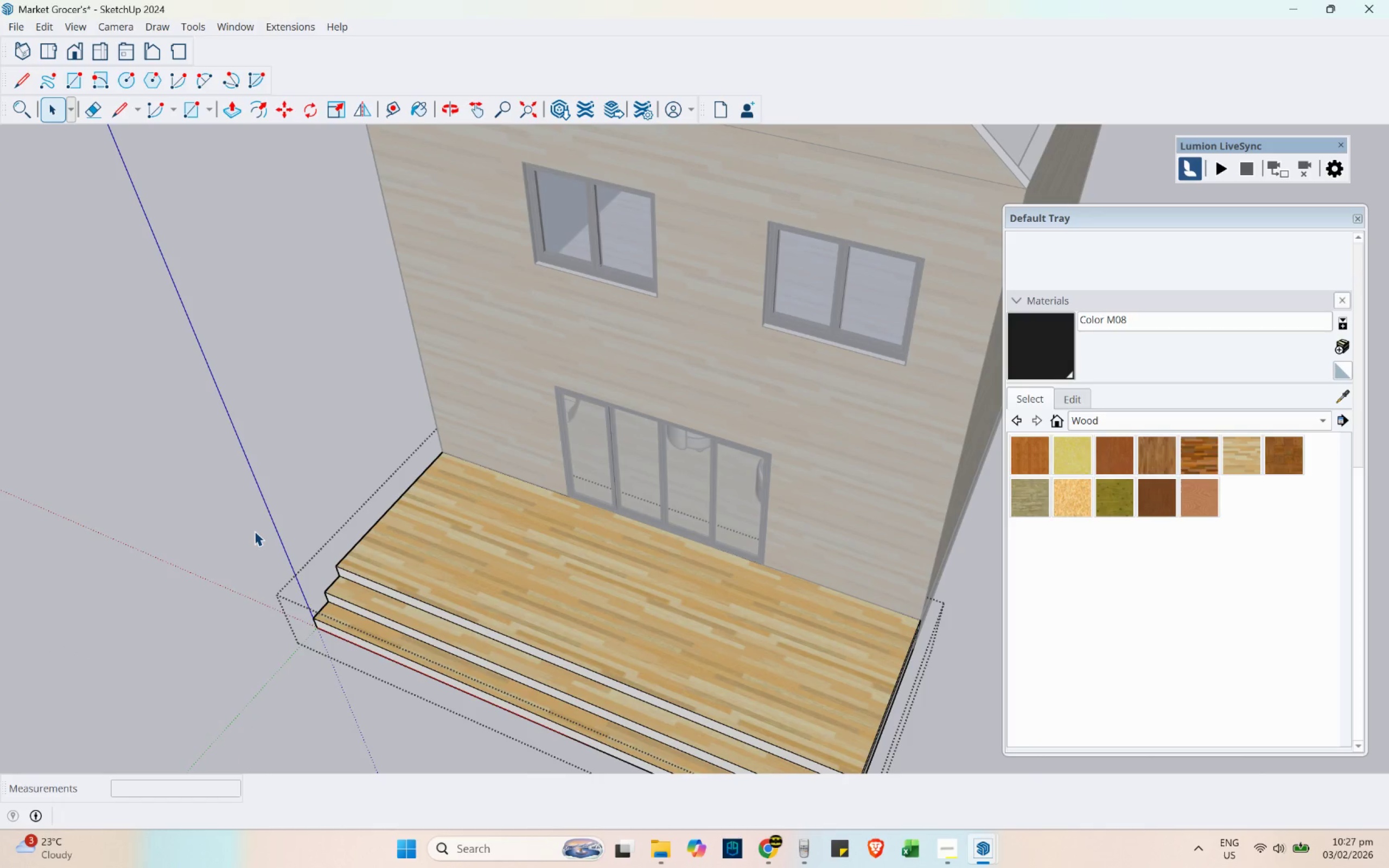 
key(Space)
 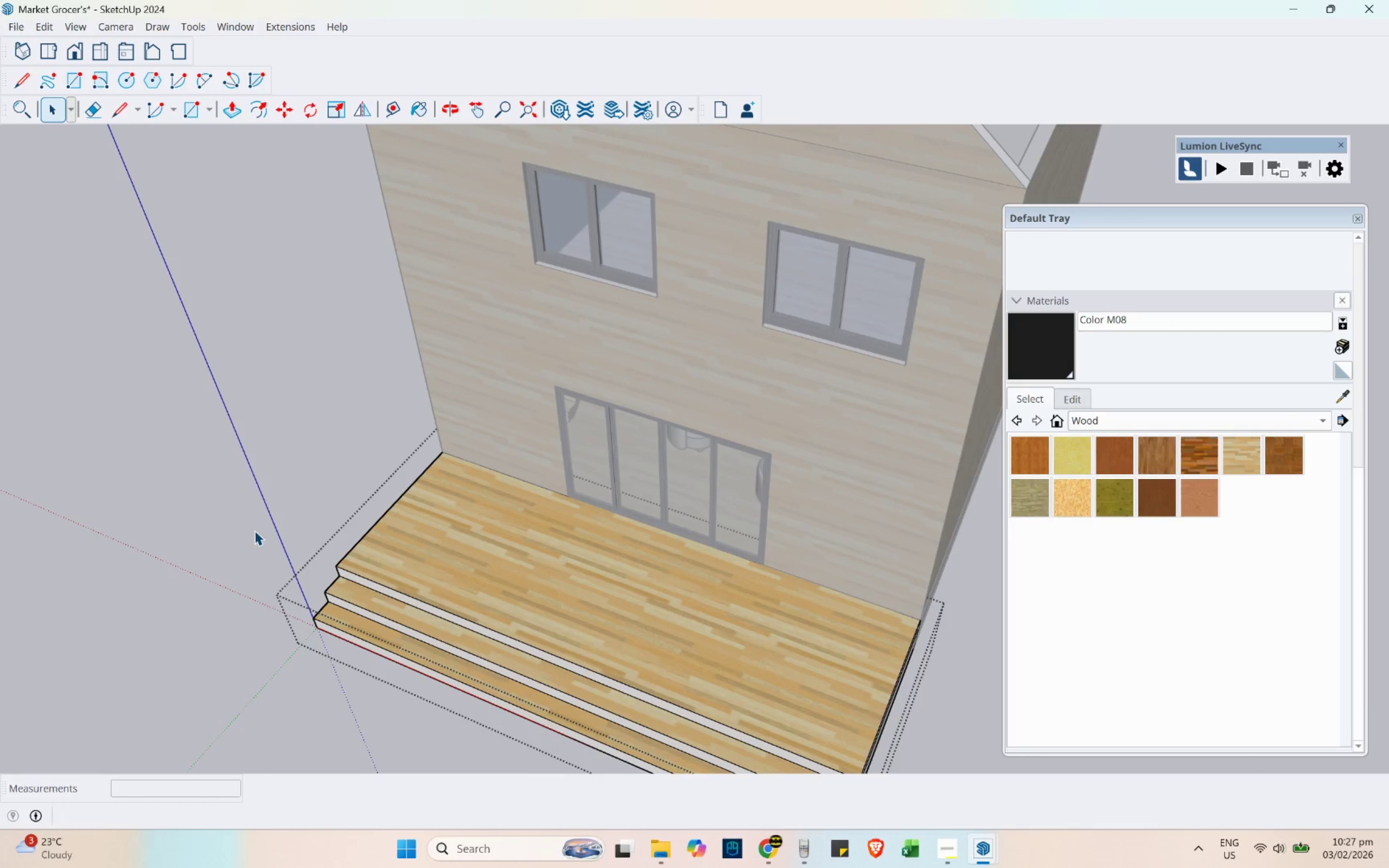 
key(Escape)
 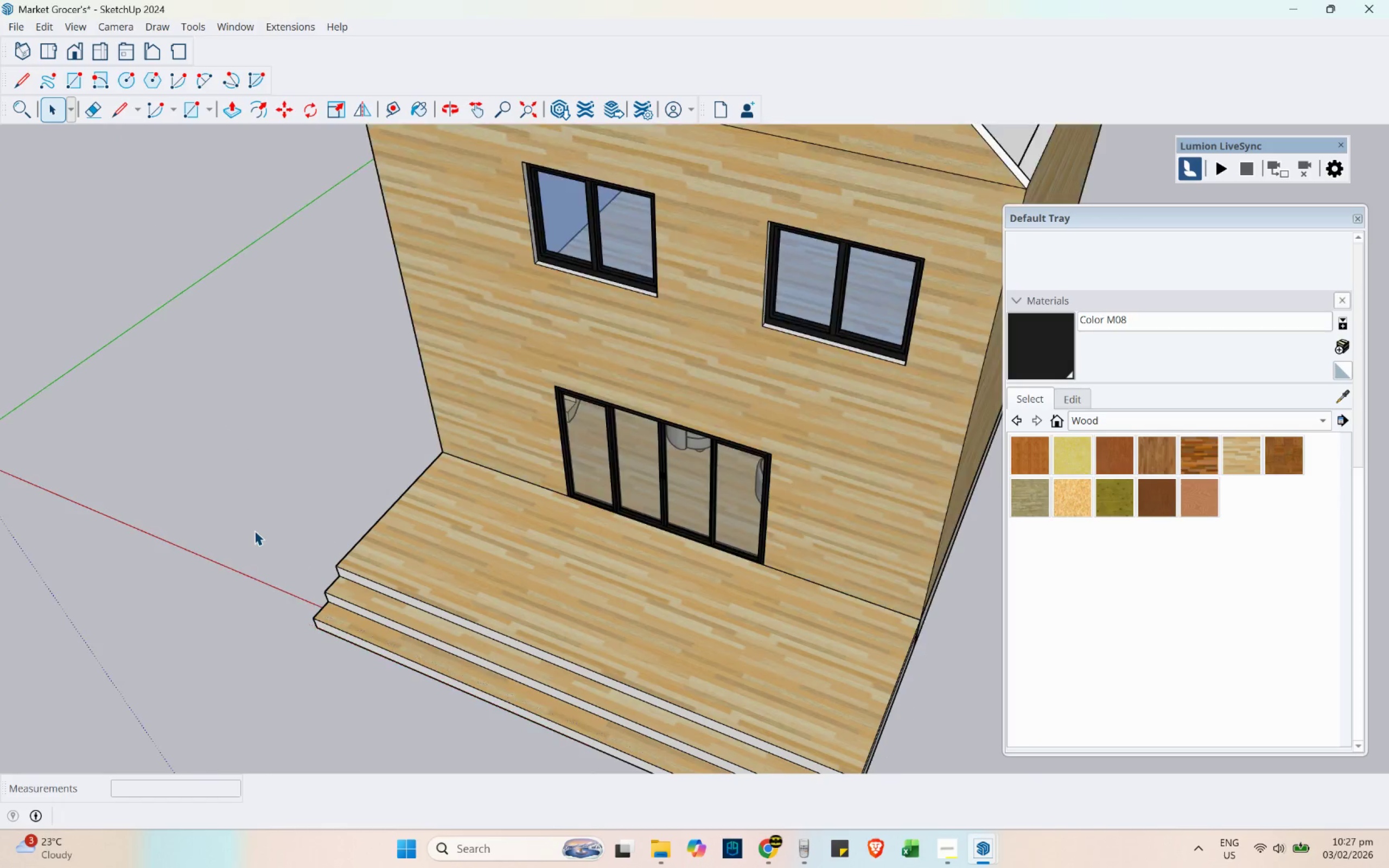 
key(R)
 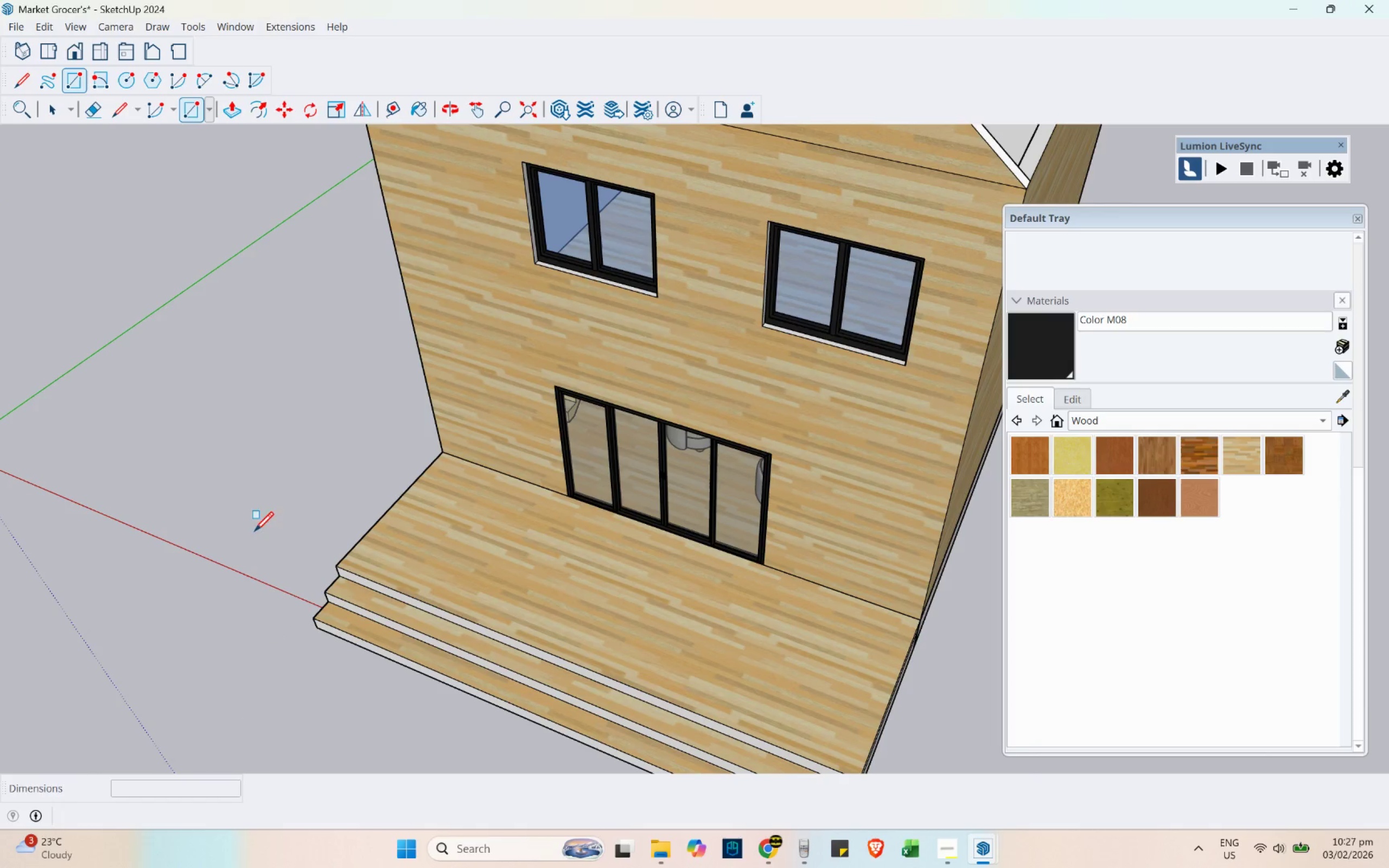 
left_click([226, 509])
 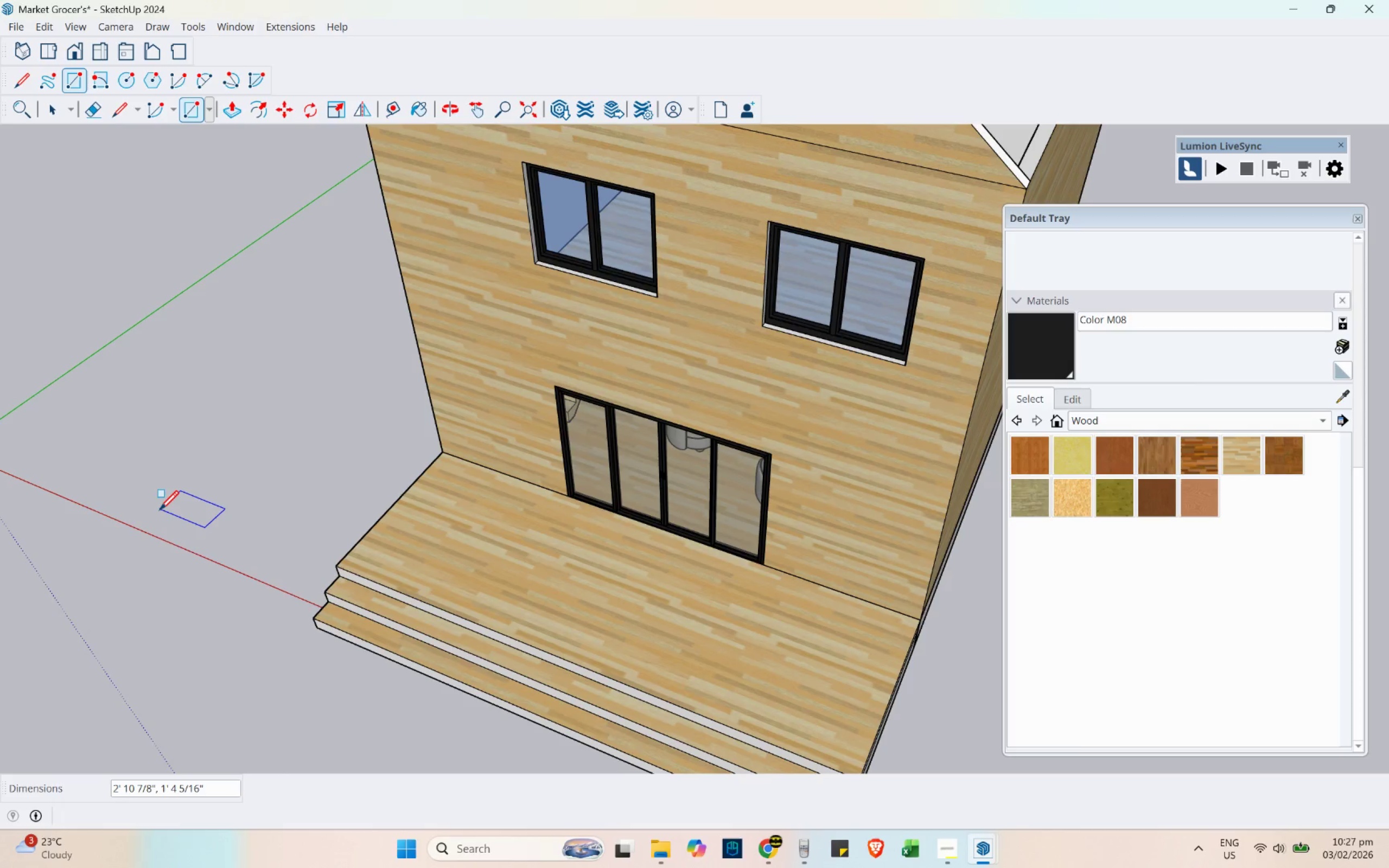 
key(Numpad8)
 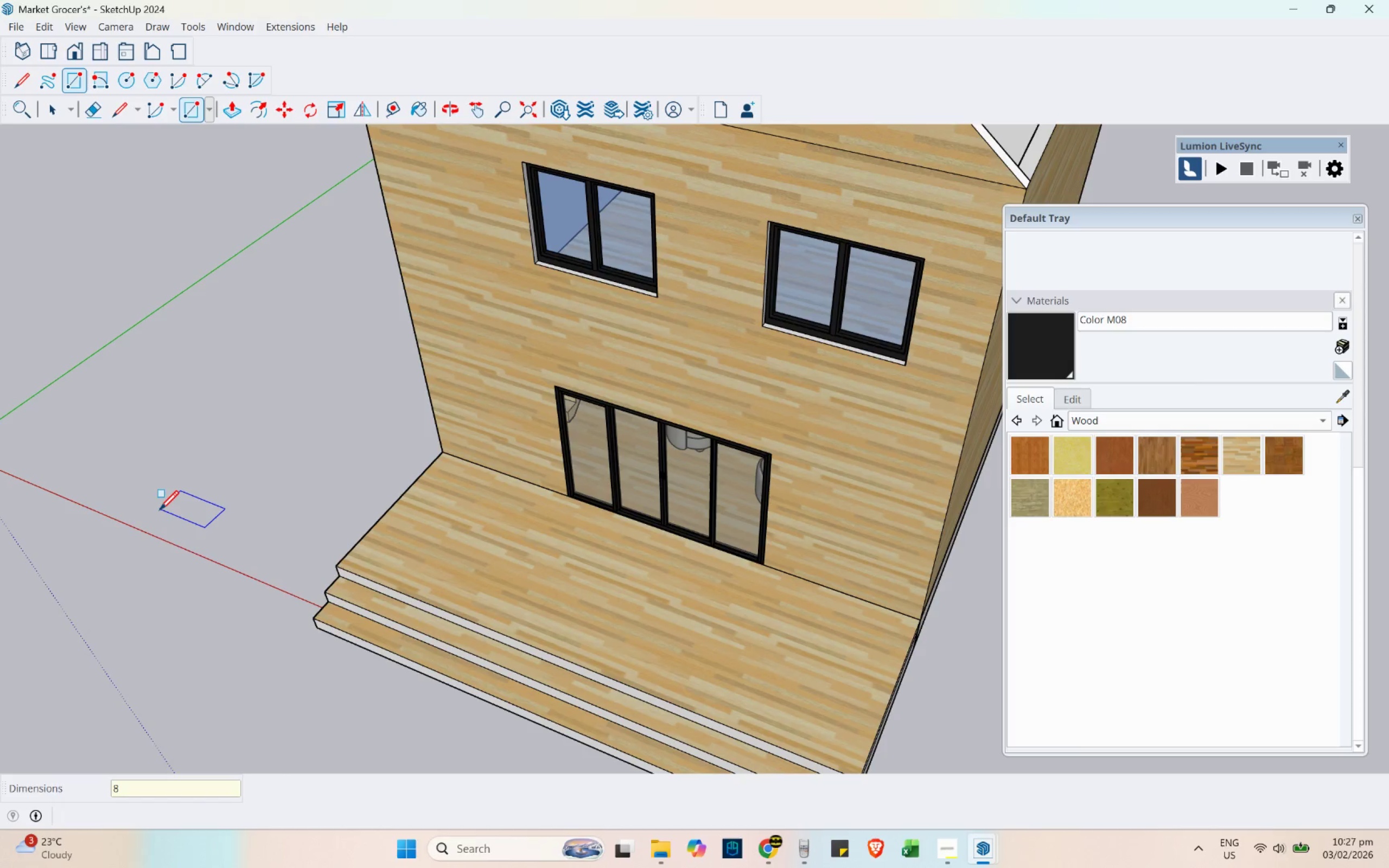 
key(Comma)
 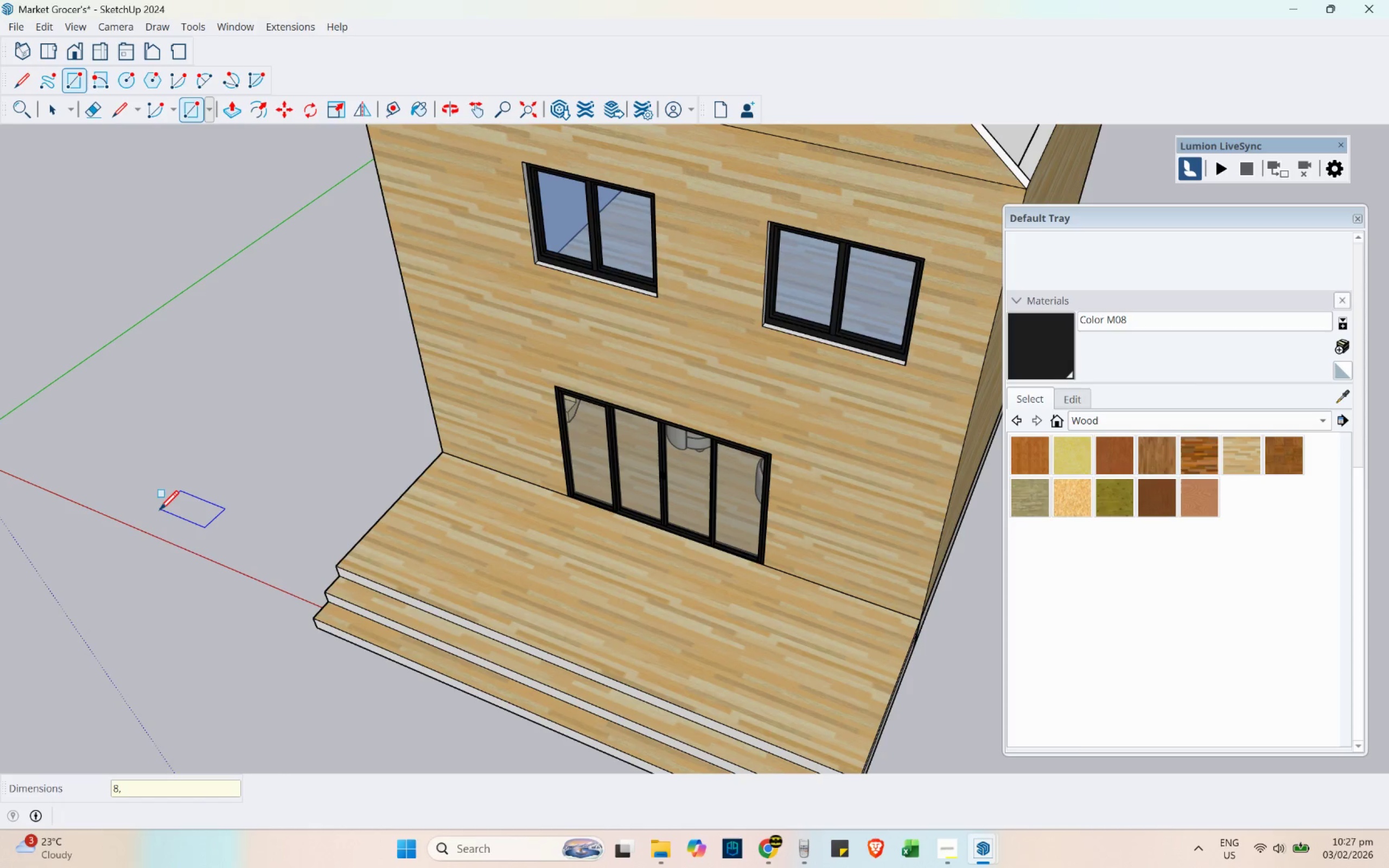 
key(Numpad8)
 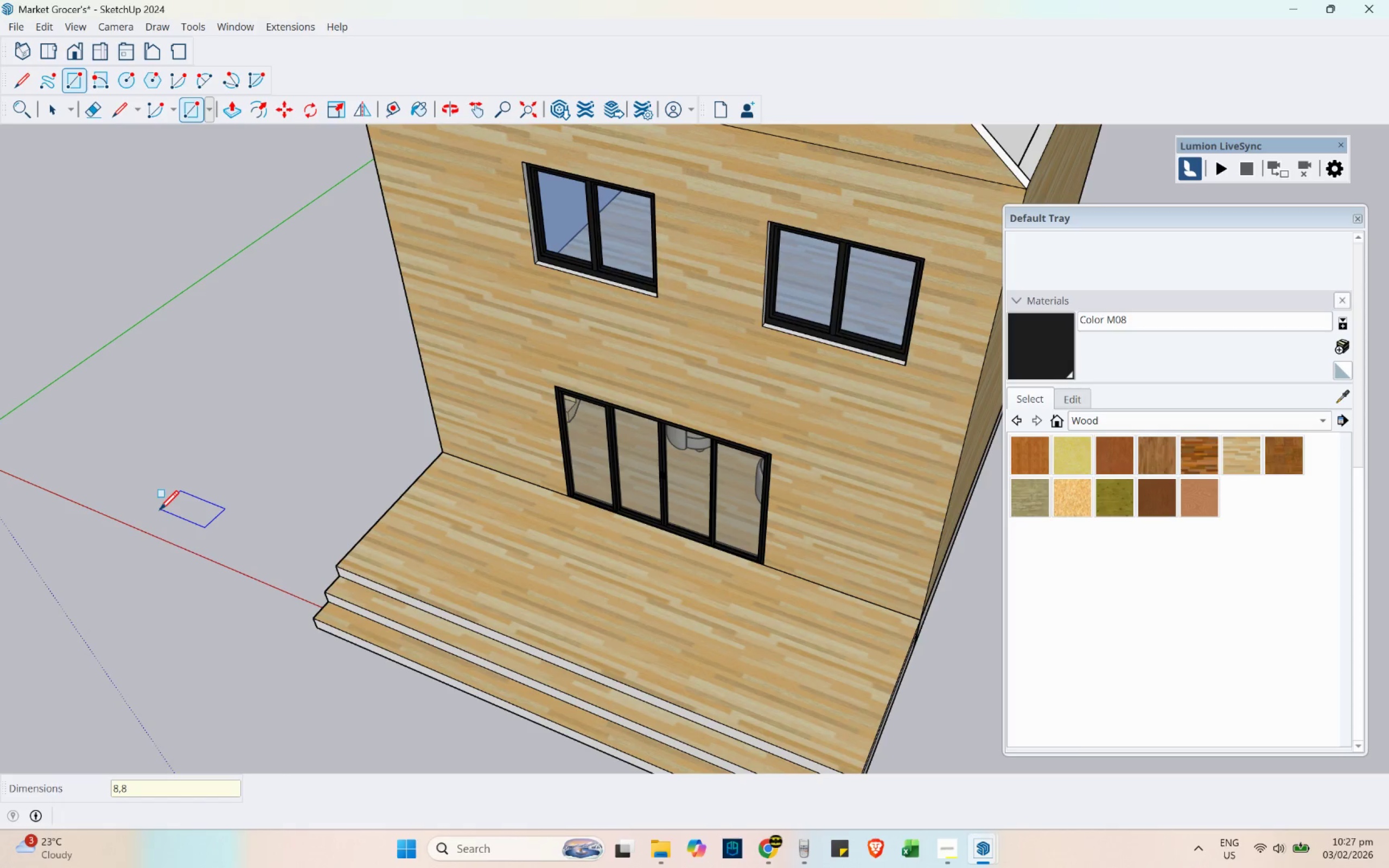 
key(Enter)
 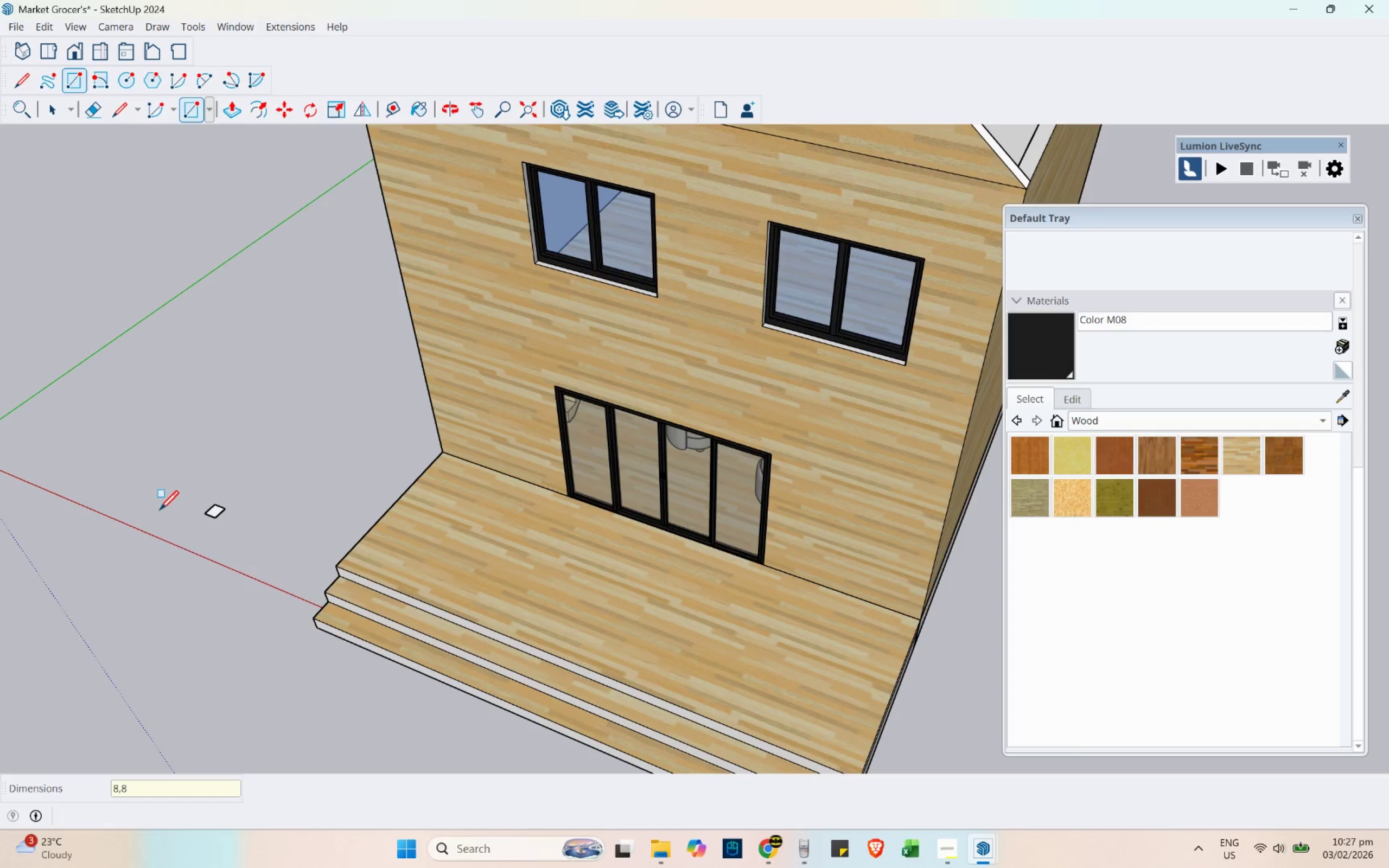 
key(Space)
 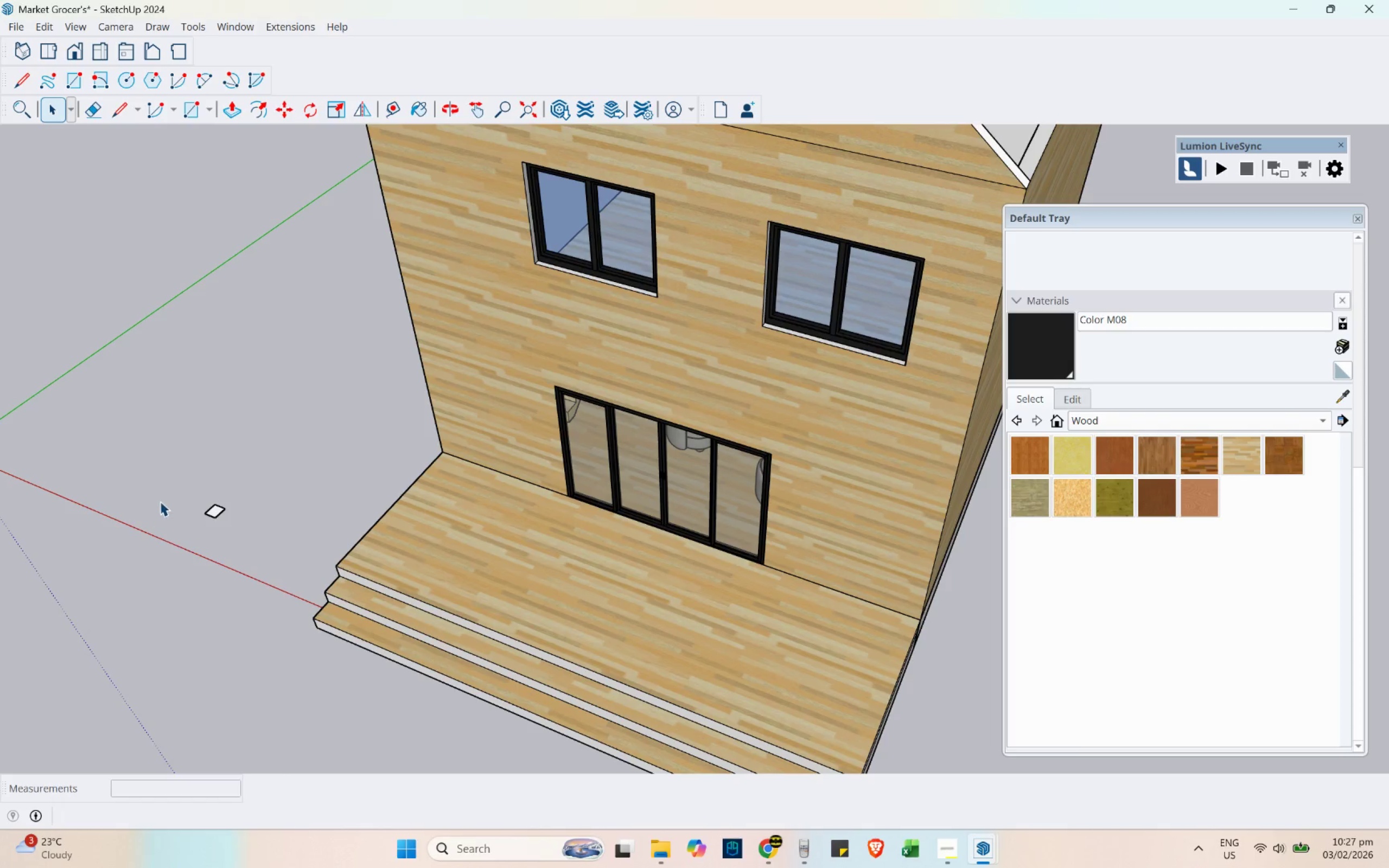 
left_click_drag(start_coordinate=[163, 473], to_coordinate=[293, 593])
 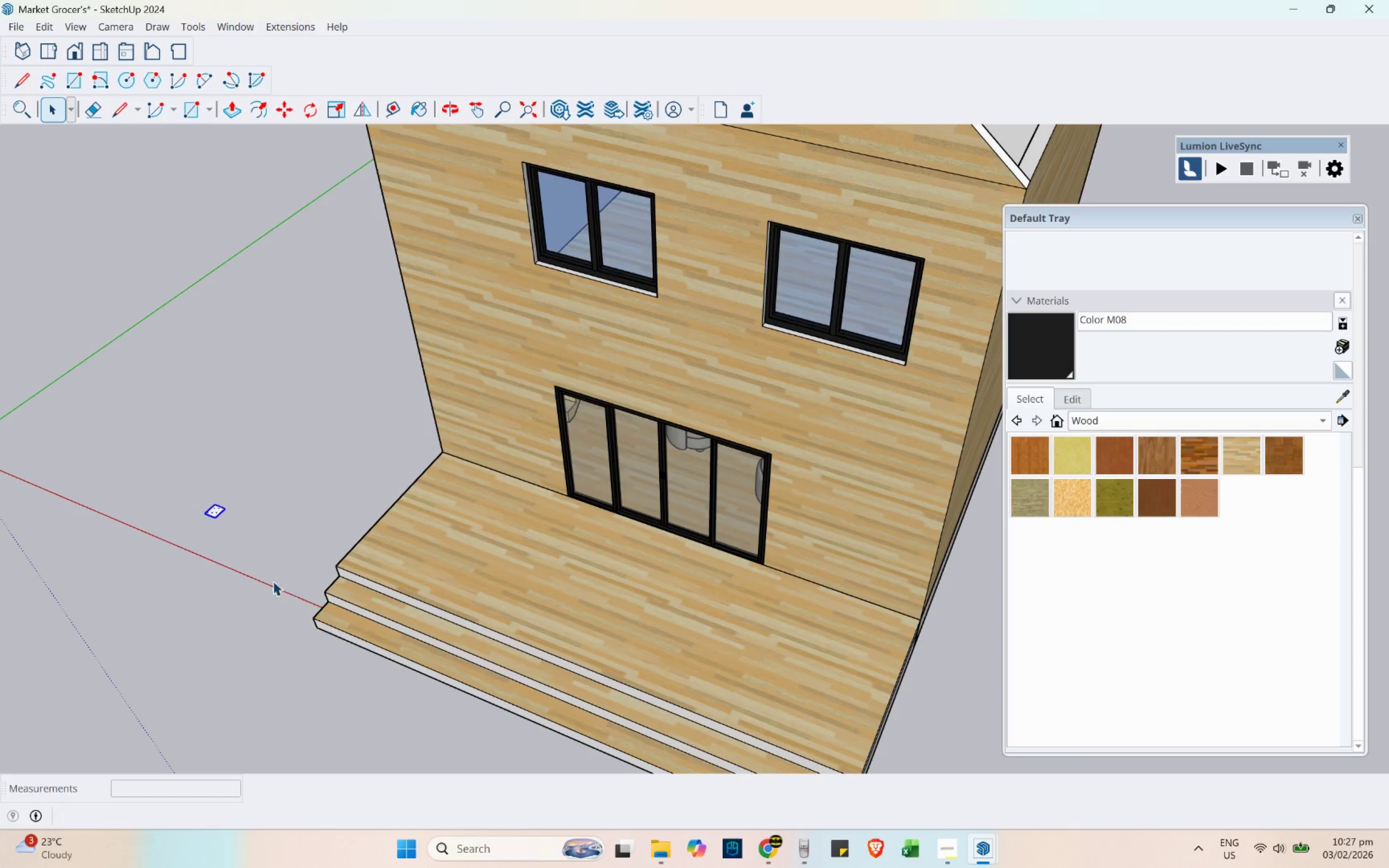 
scroll: coordinate [211, 557], scroll_direction: up, amount: 5.0
 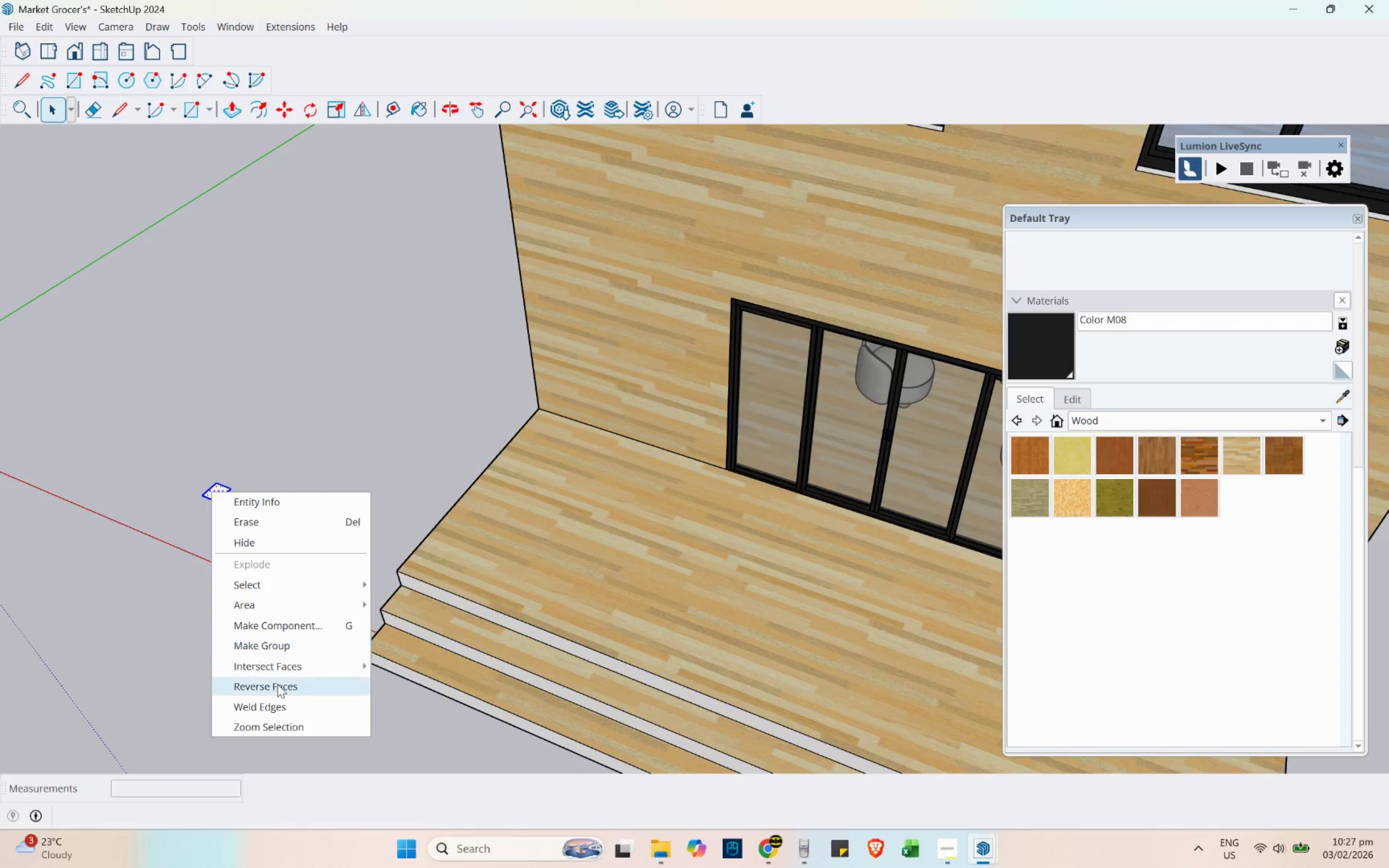 
left_click([269, 648])
 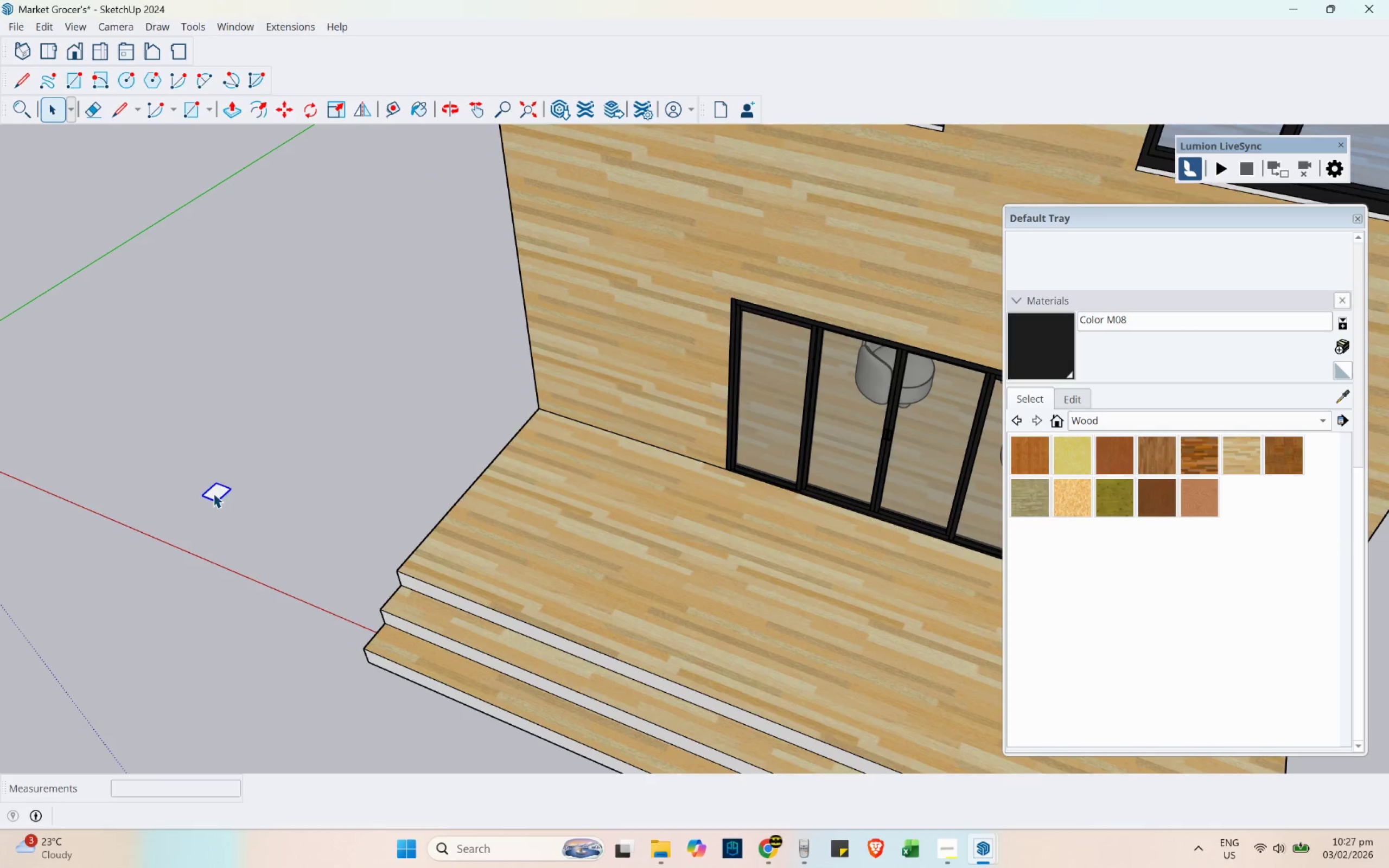 
key(M)
 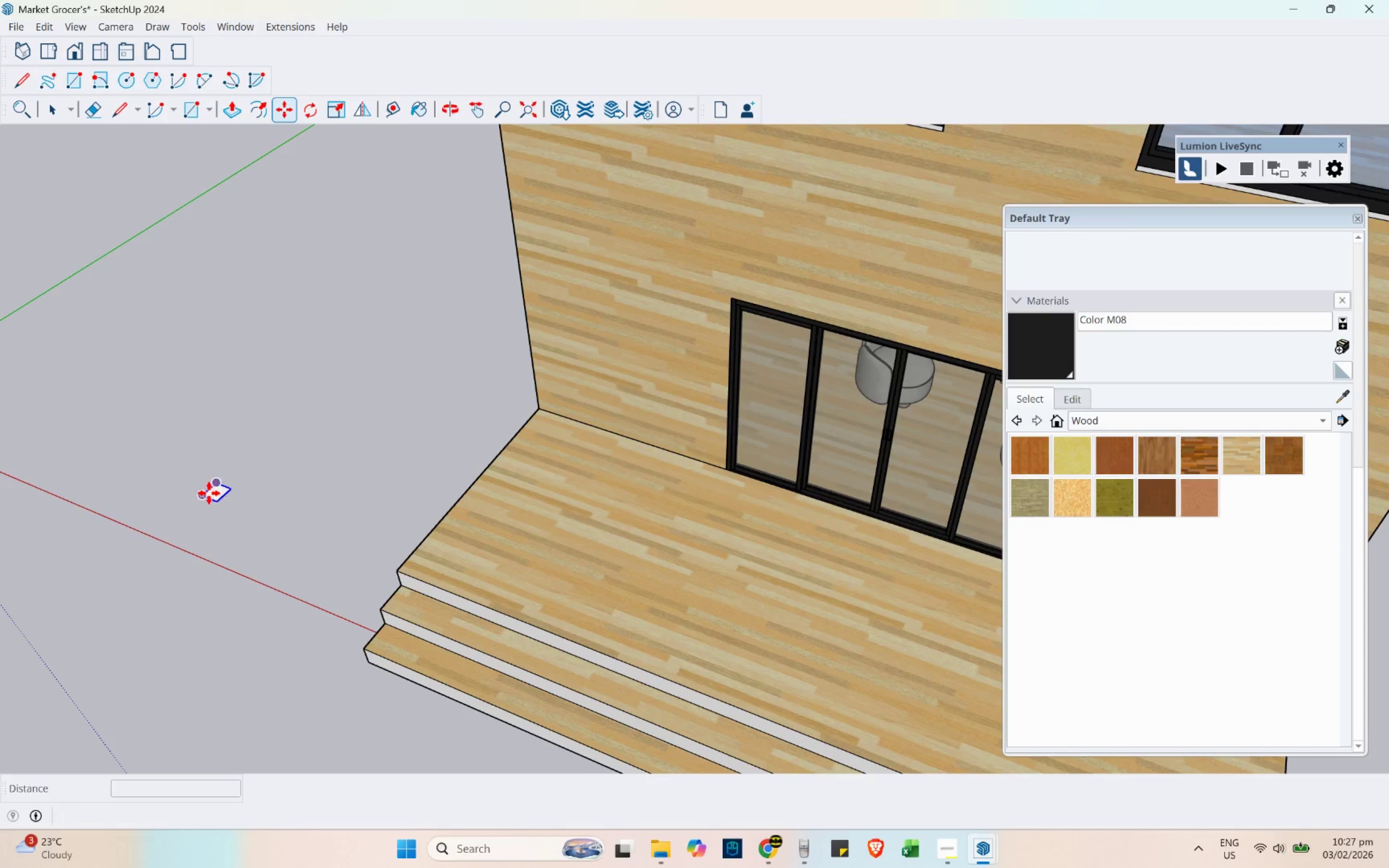 
left_click([205, 494])
 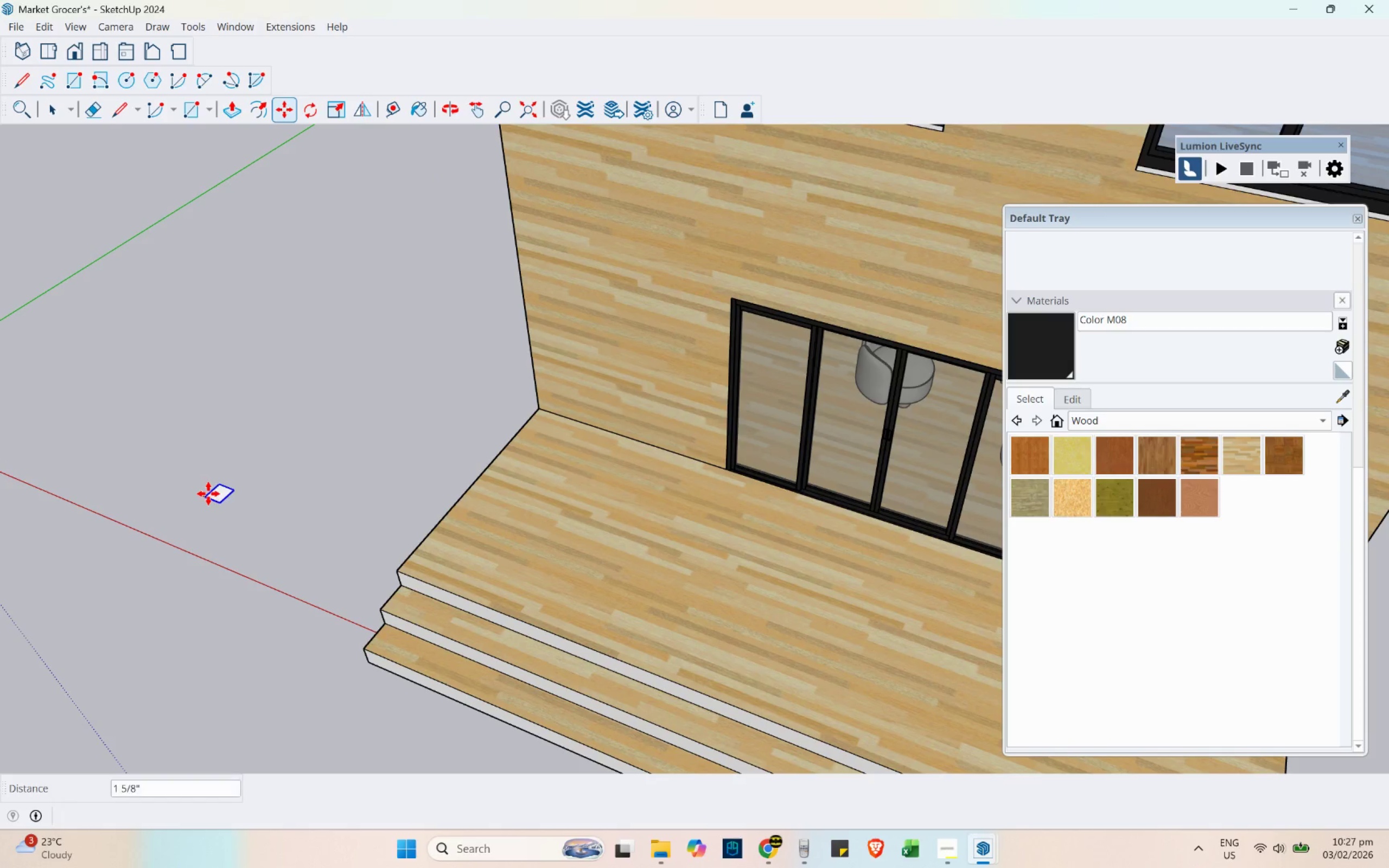 
scroll: coordinate [358, 575], scroll_direction: up, amount: 3.0
 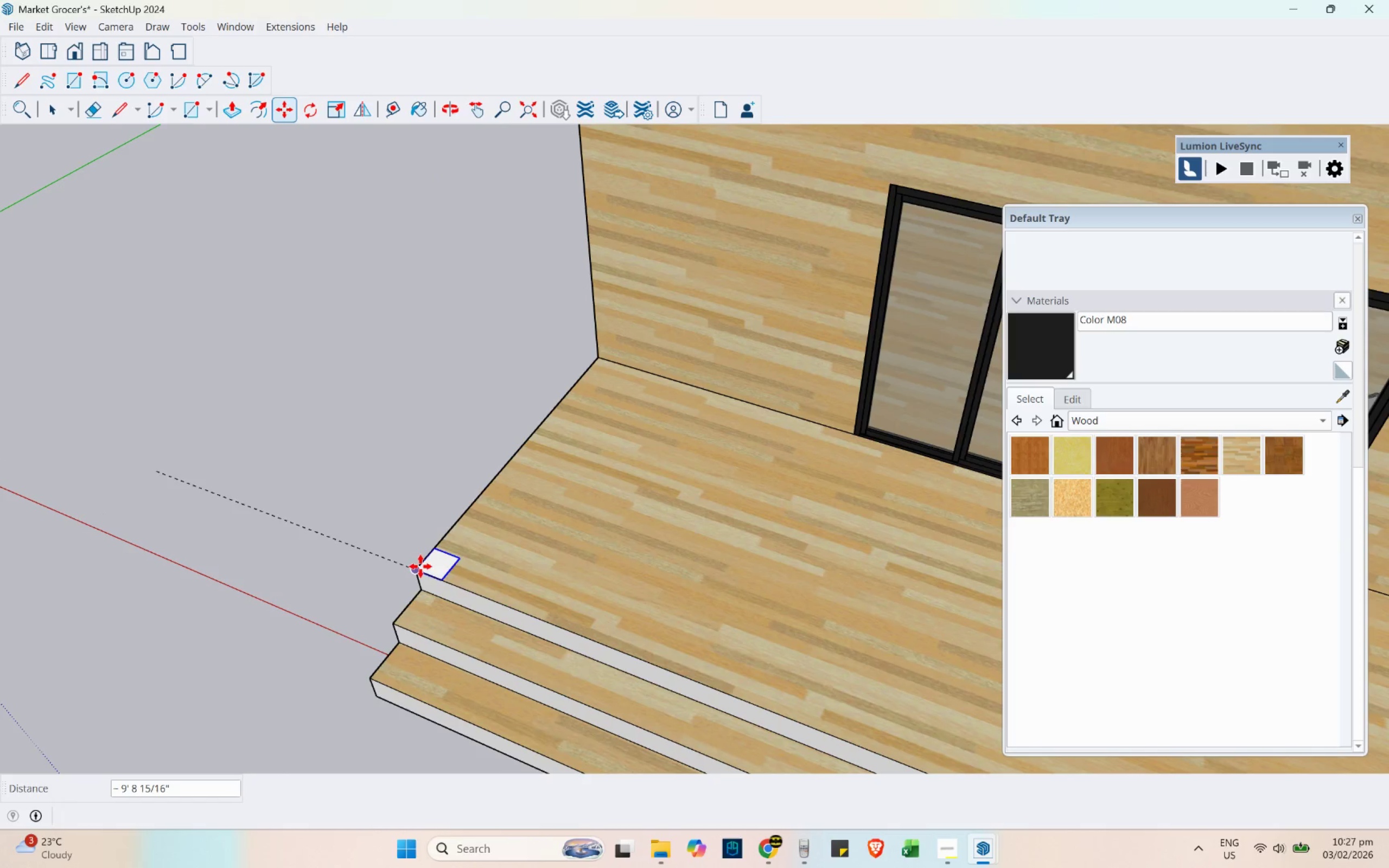 
left_click([420, 566])
 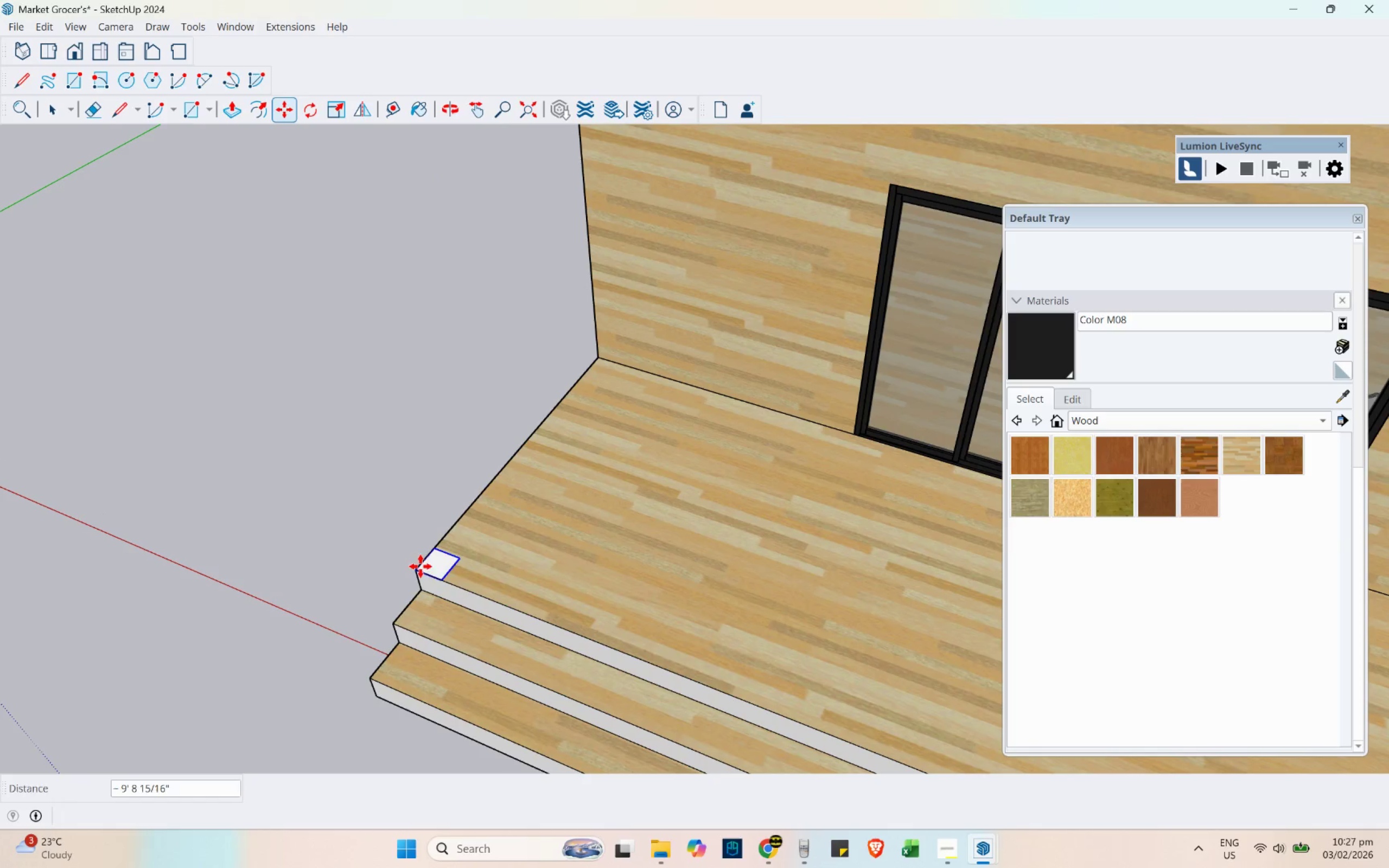 
key(Space)
 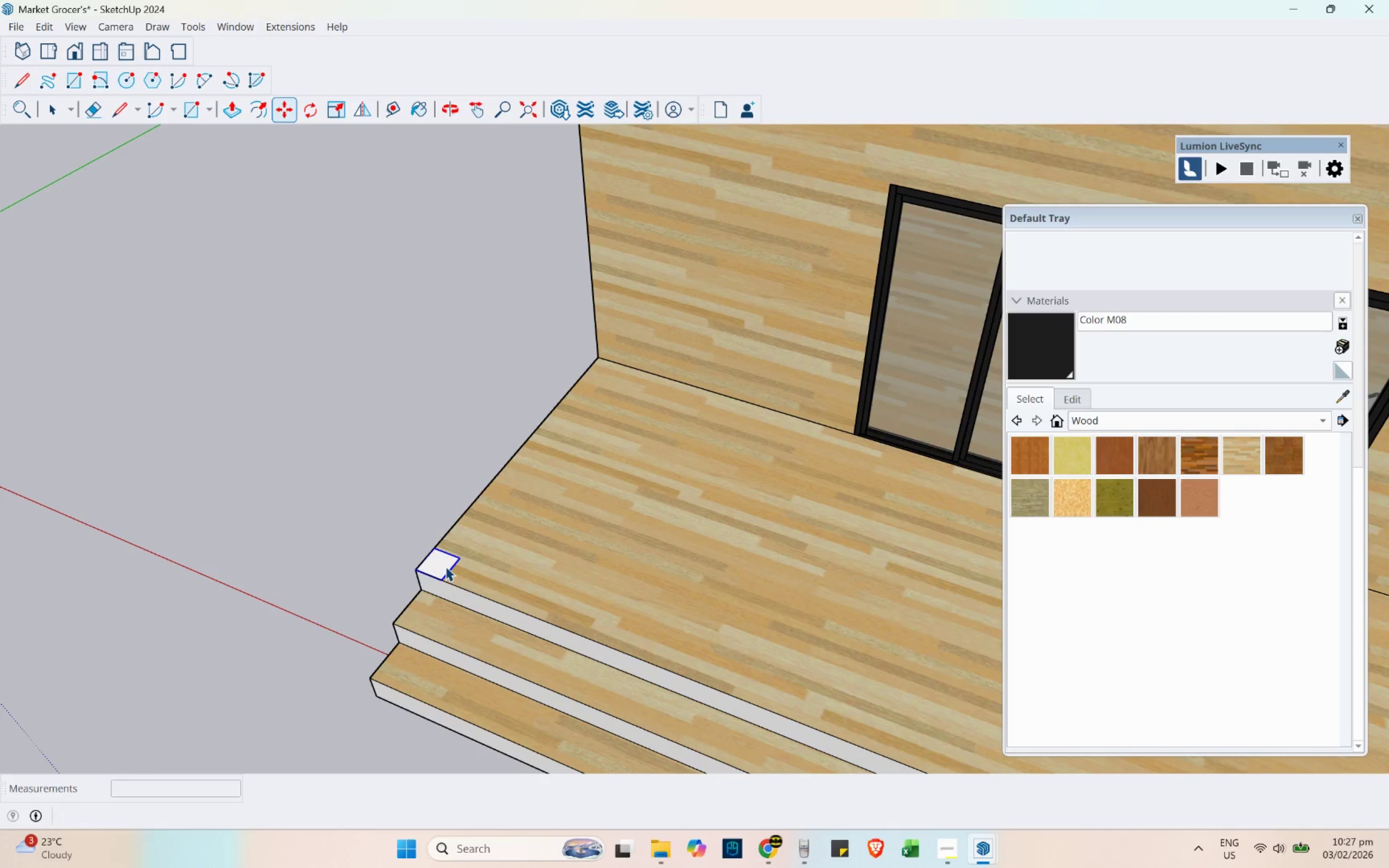 
double_click([447, 566])
 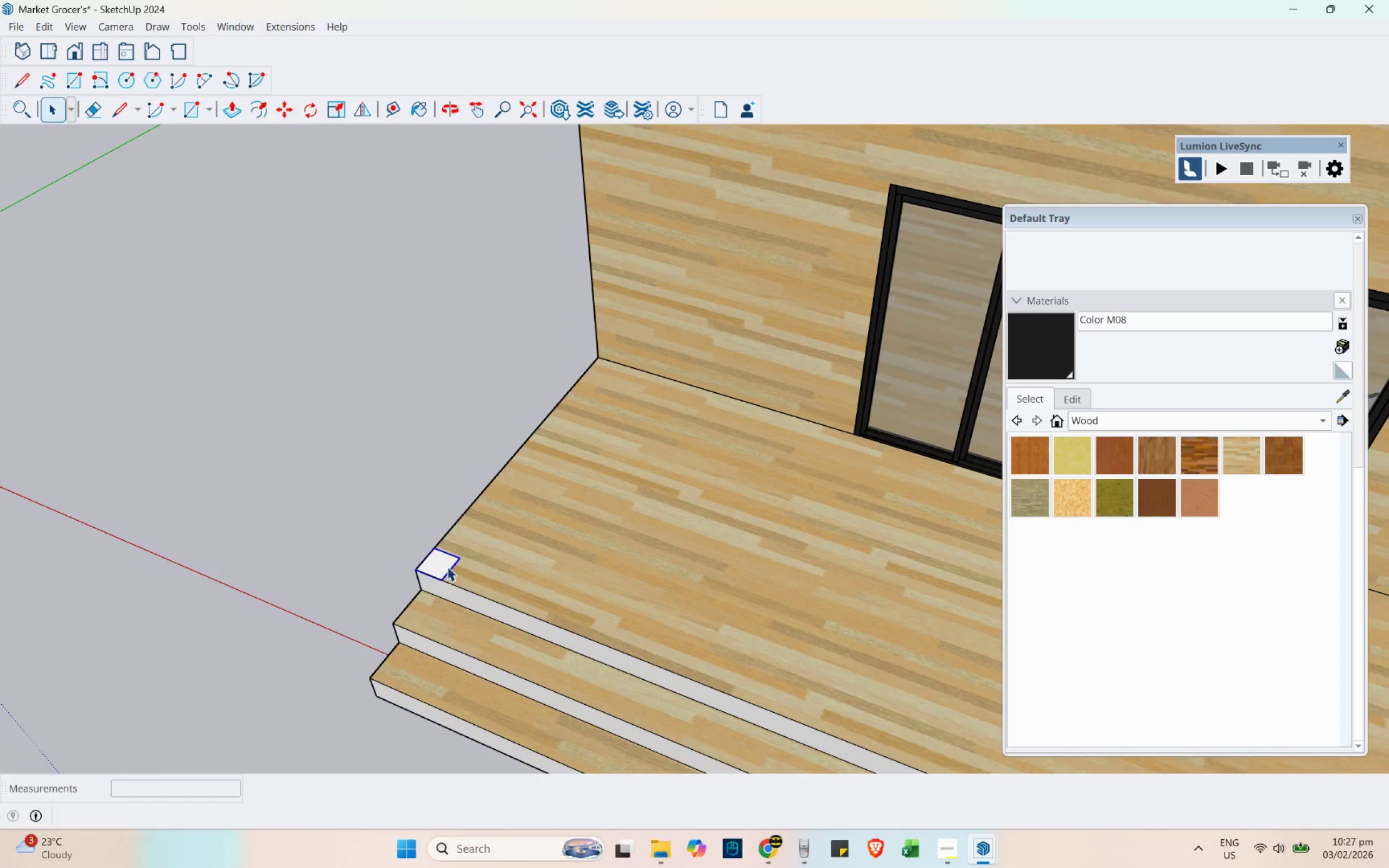 
triple_click([447, 566])
 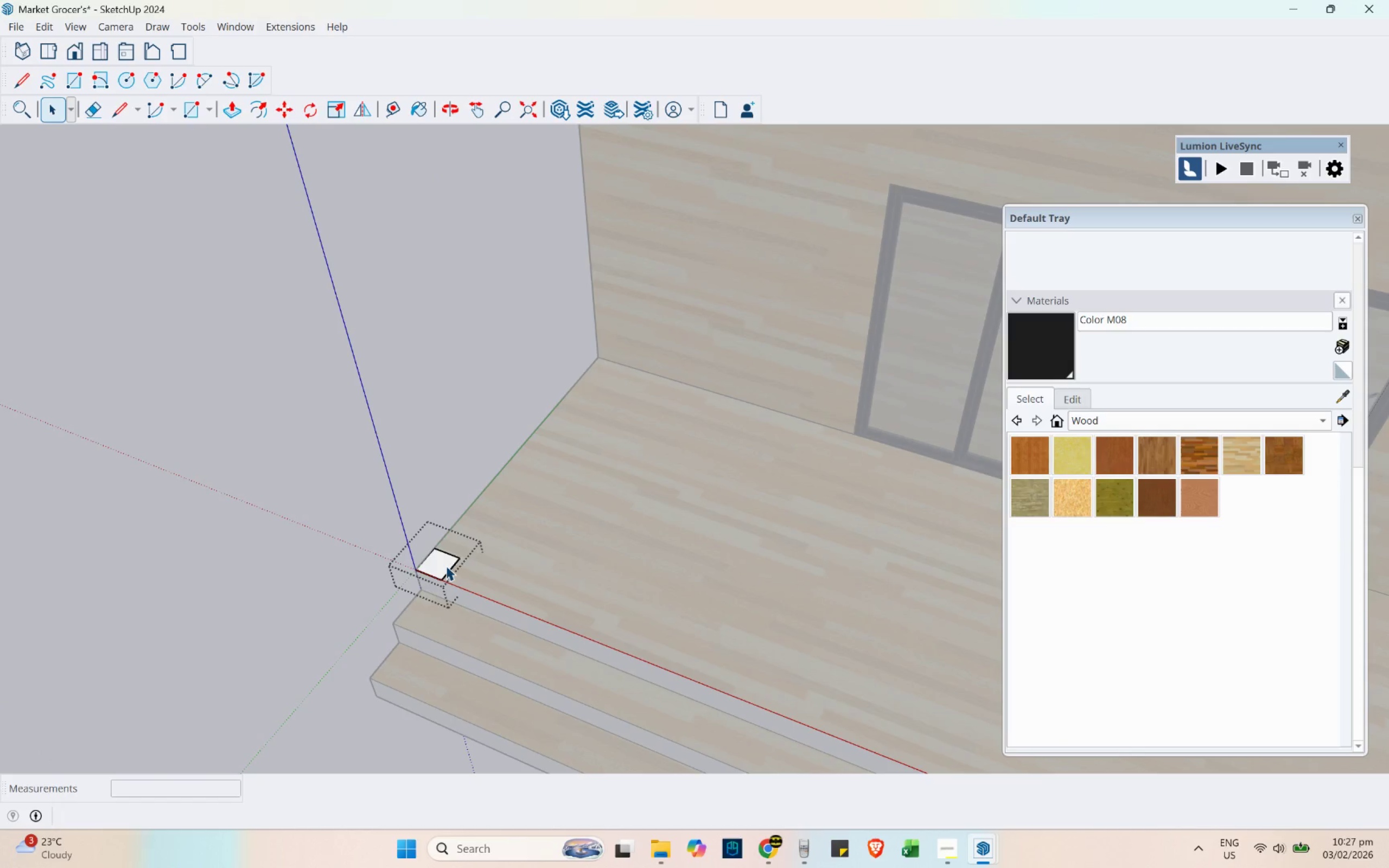 
key(B)
 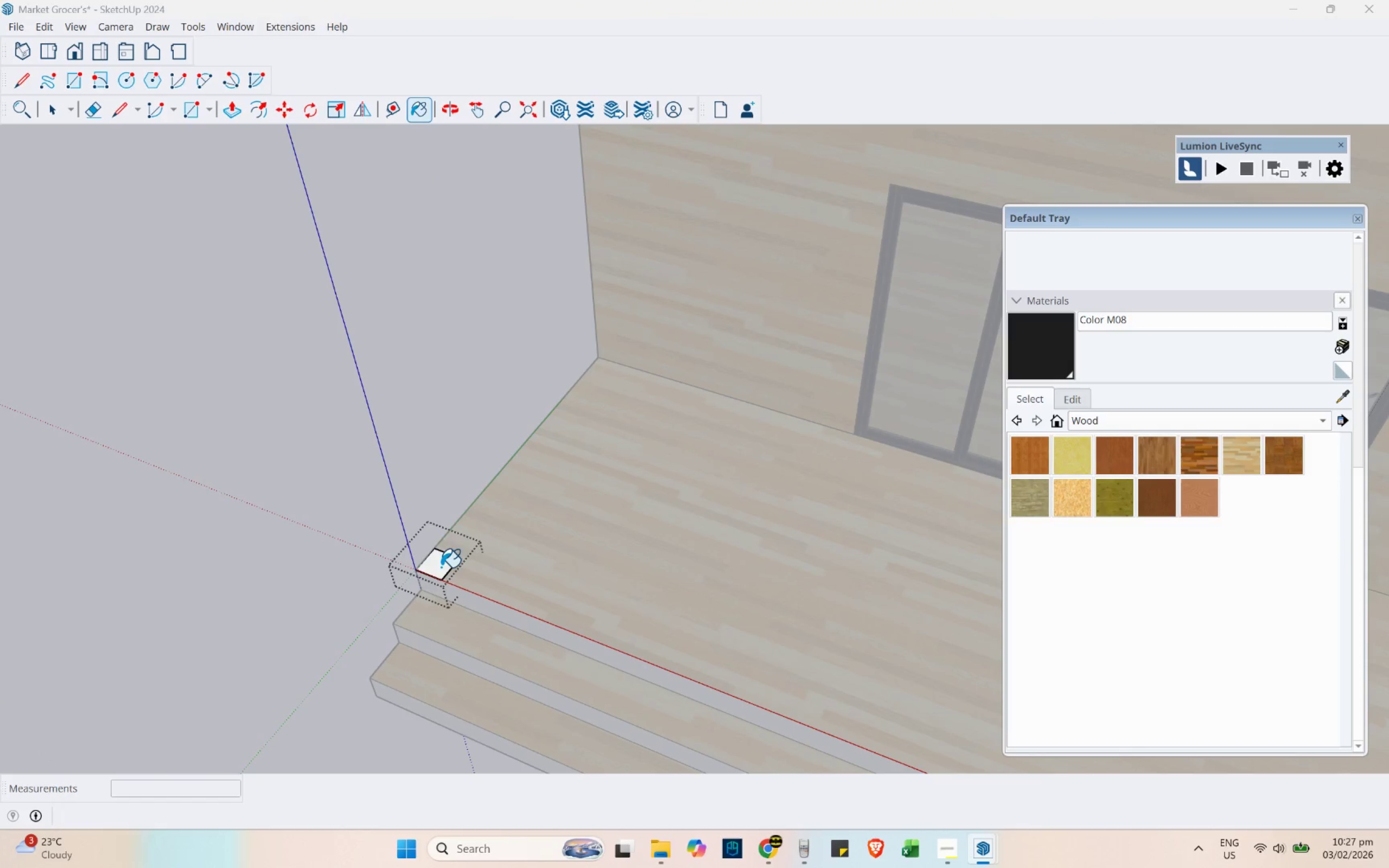 
left_click([438, 569])
 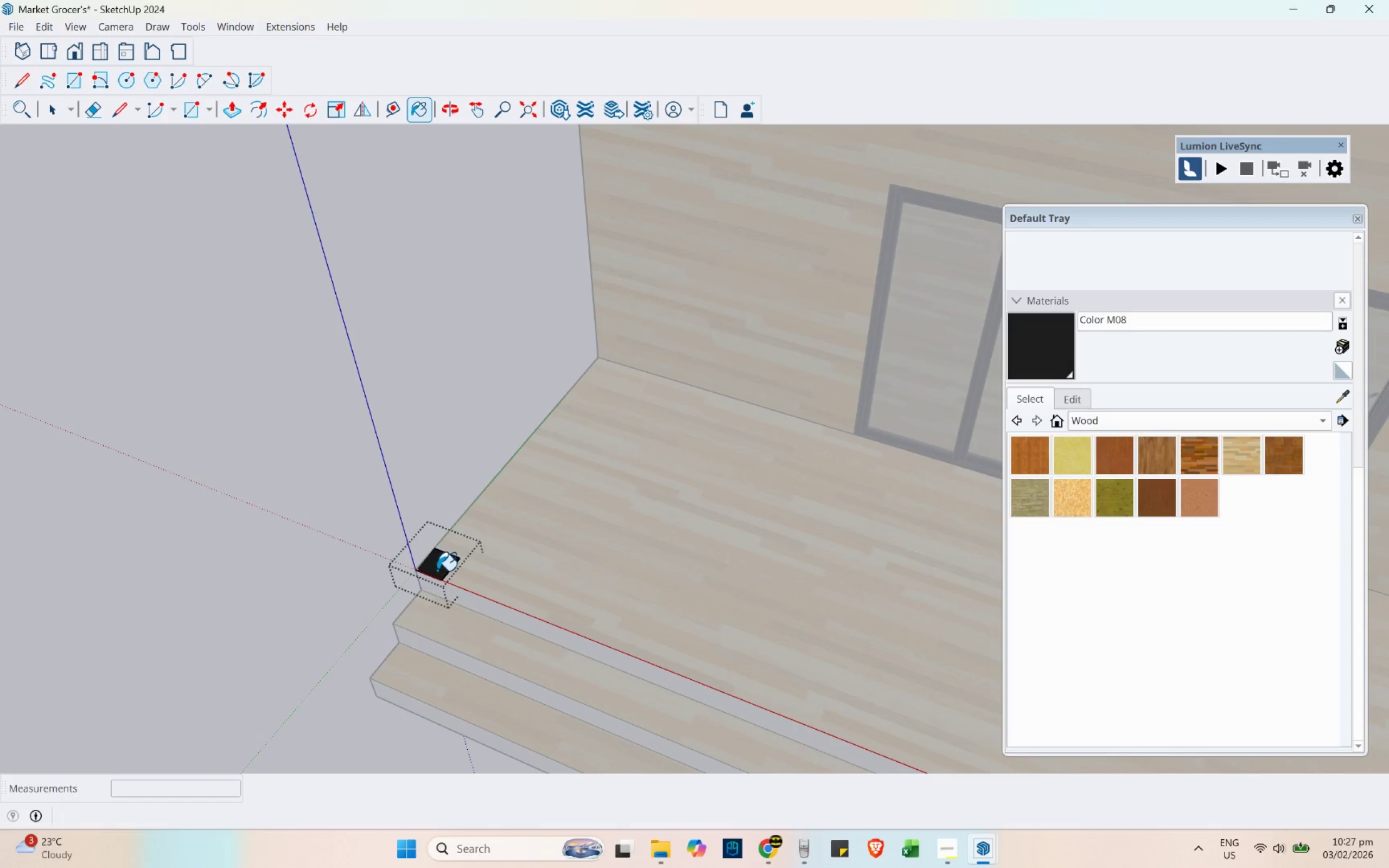 
key(Space)
 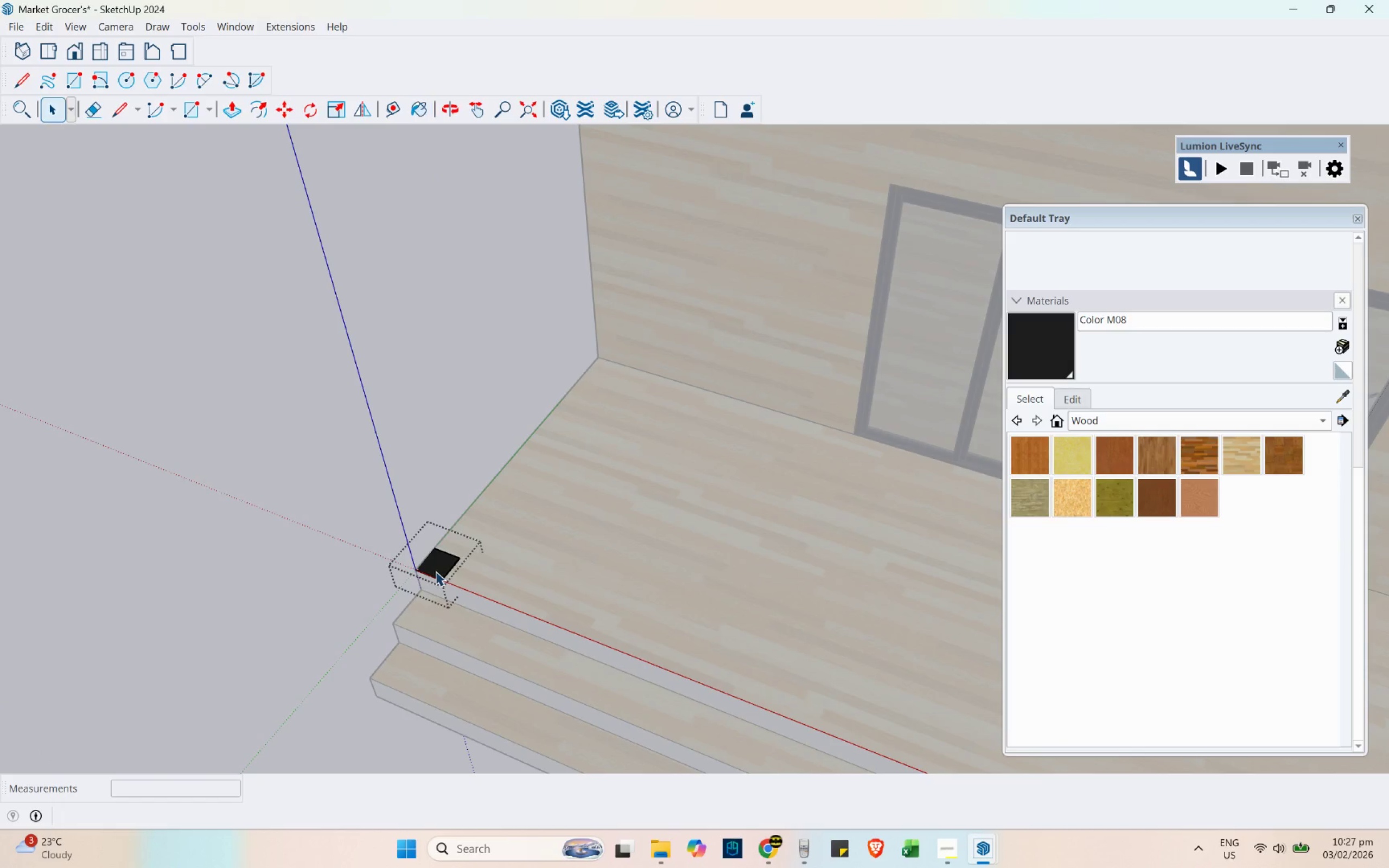 
key(P)
 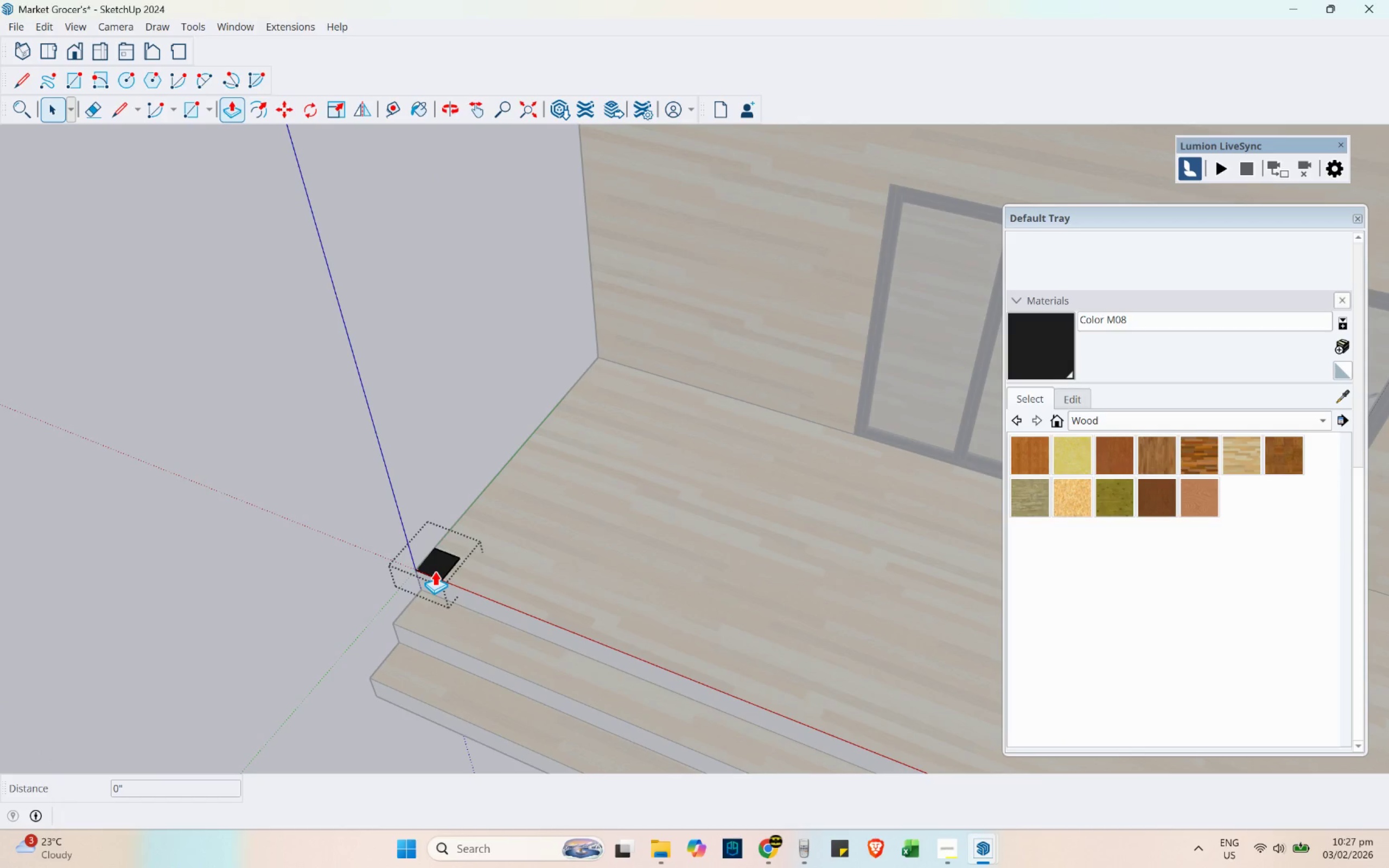 
left_click([435, 571])
 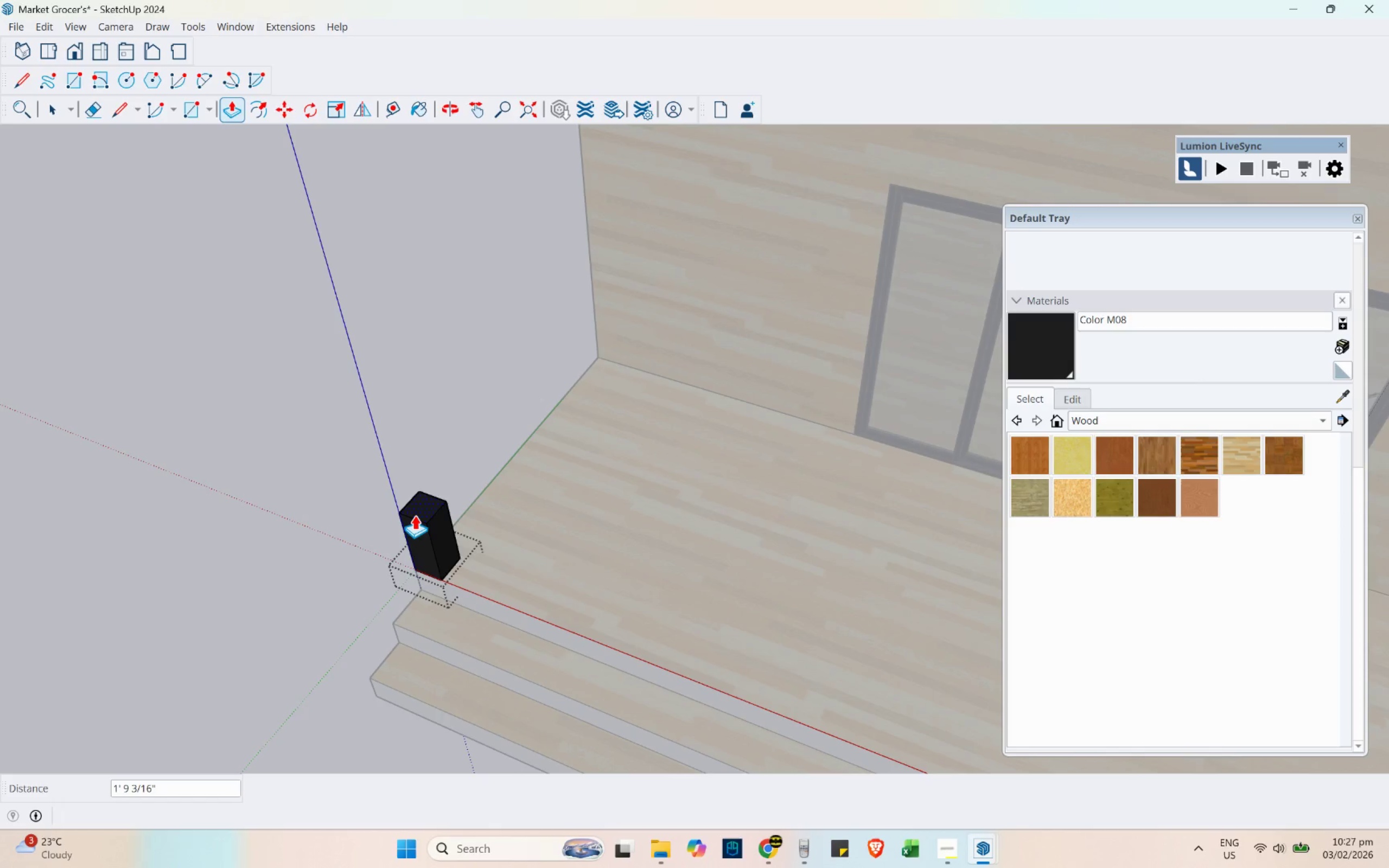 
key(Numpad8)
 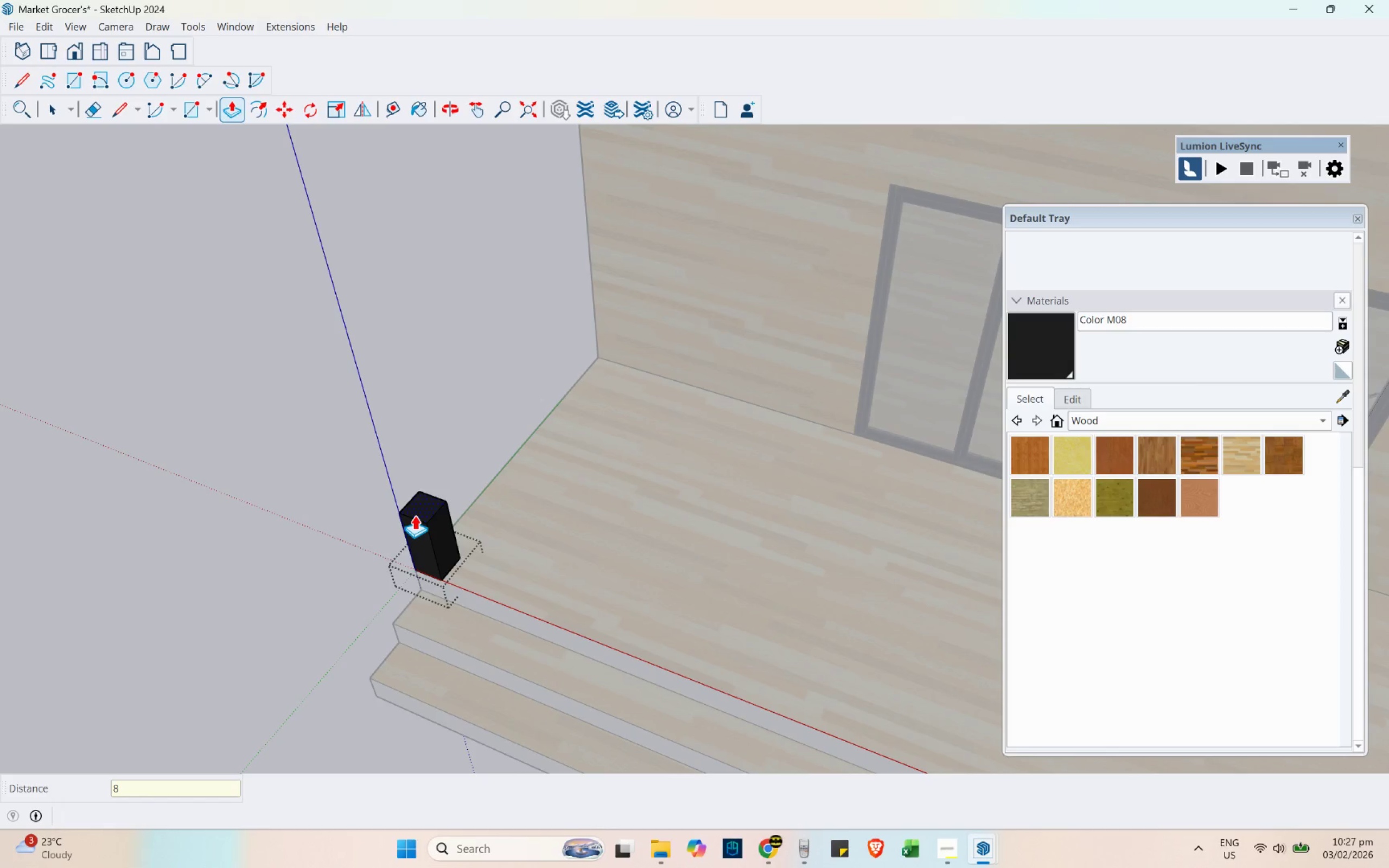 
key(NumpadEnter)
 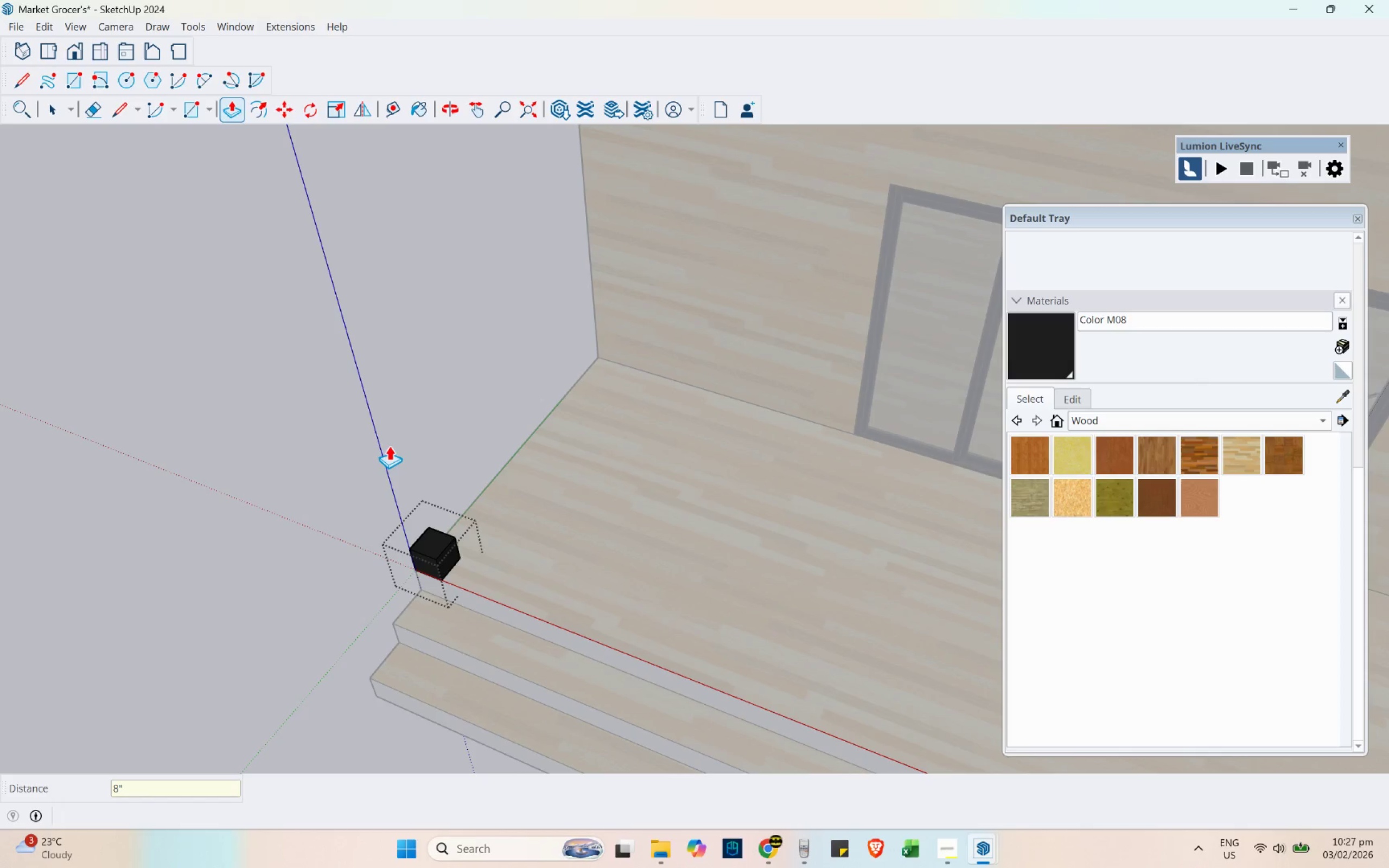 
key(Control+ControlLeft)
 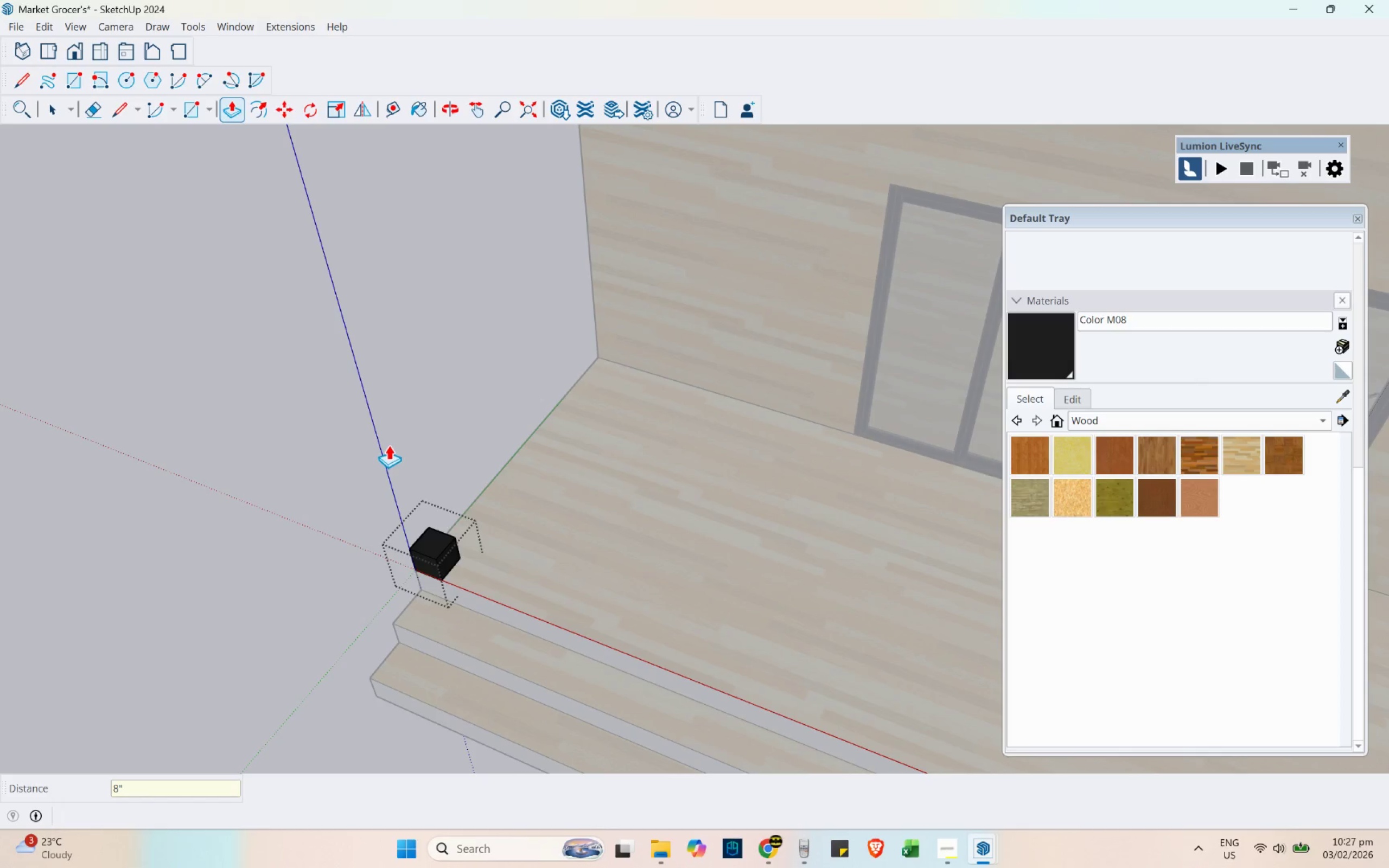 
key(Control+Z)
 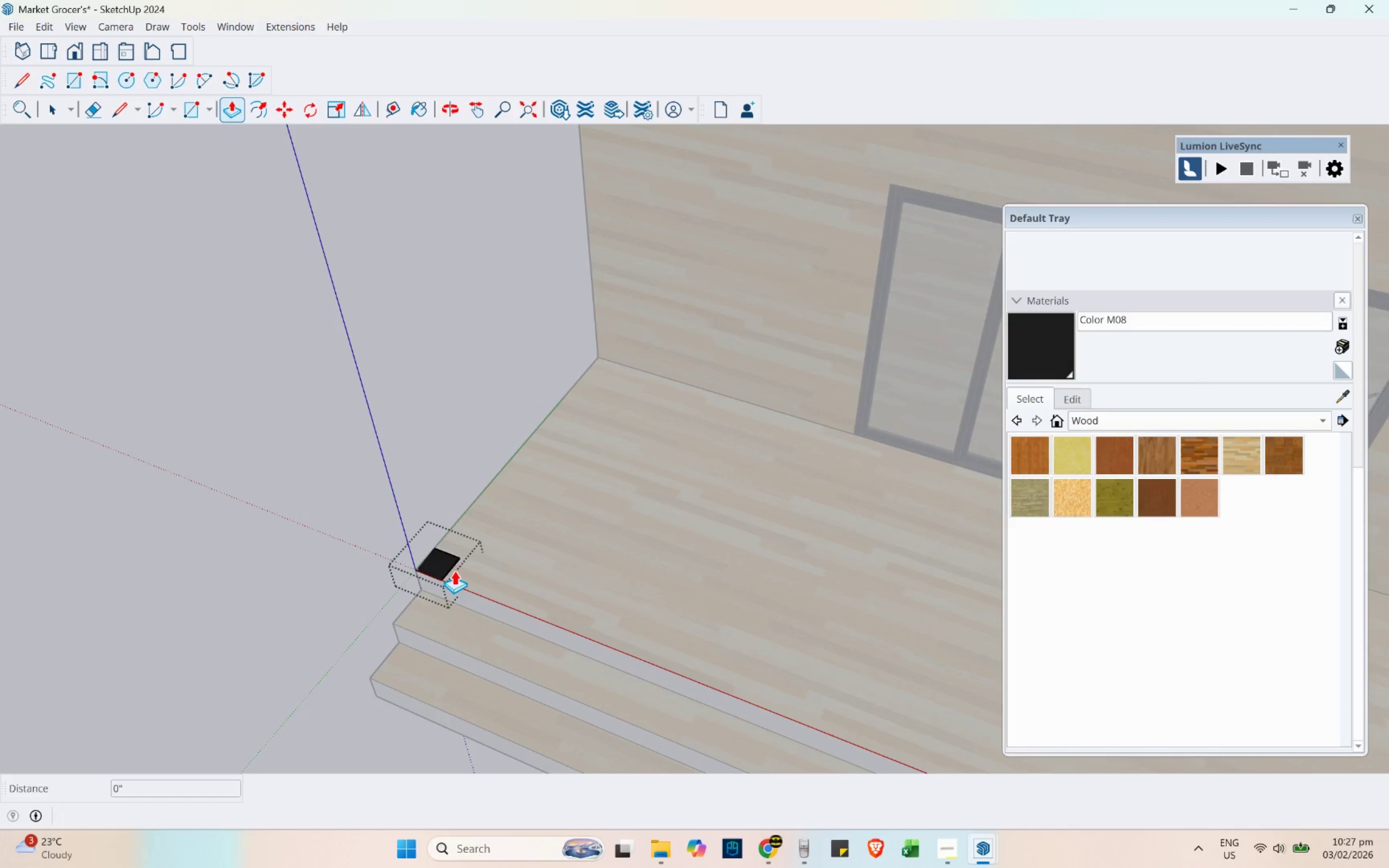 
left_click([439, 561])
 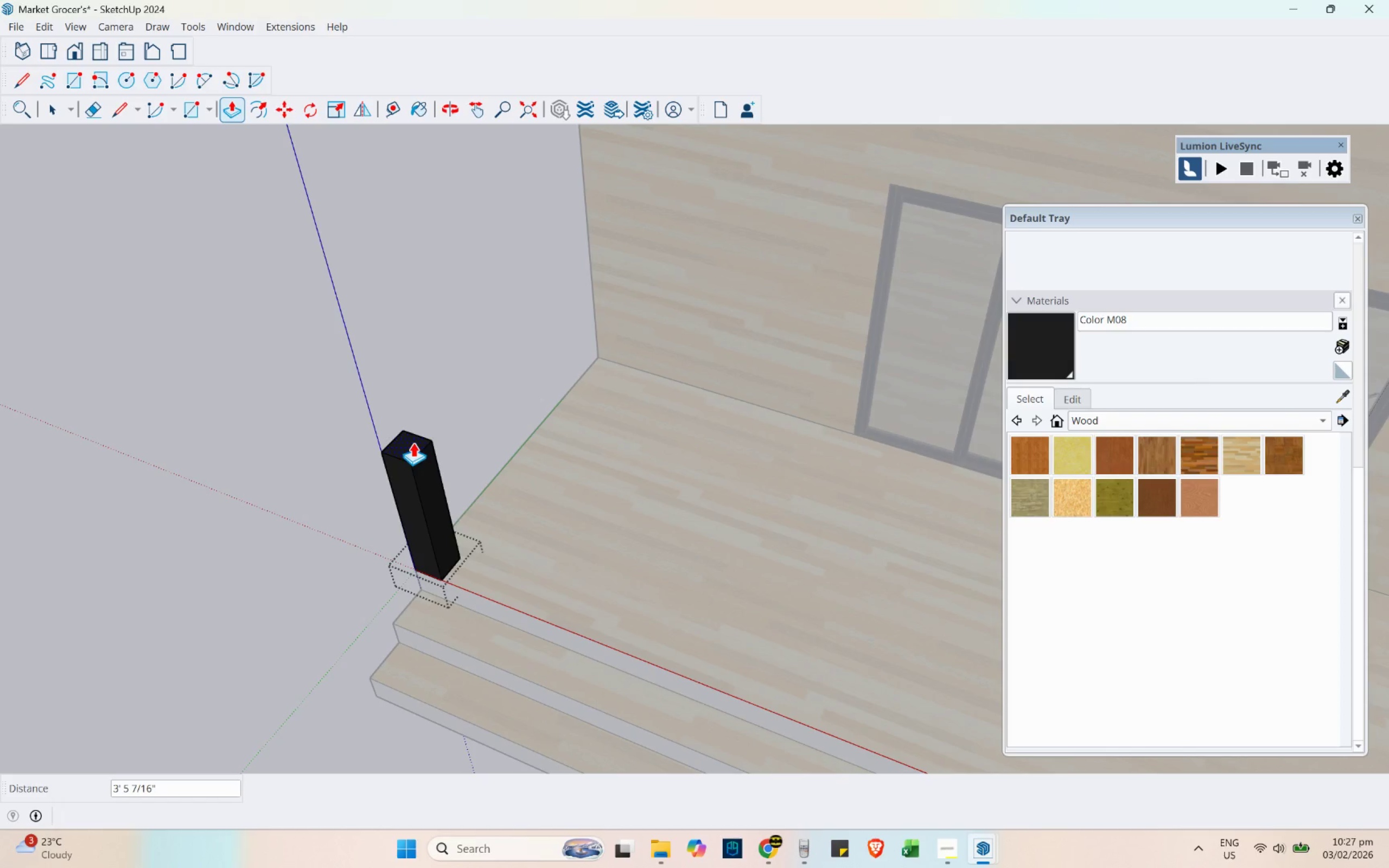 
key(Numpad8)
 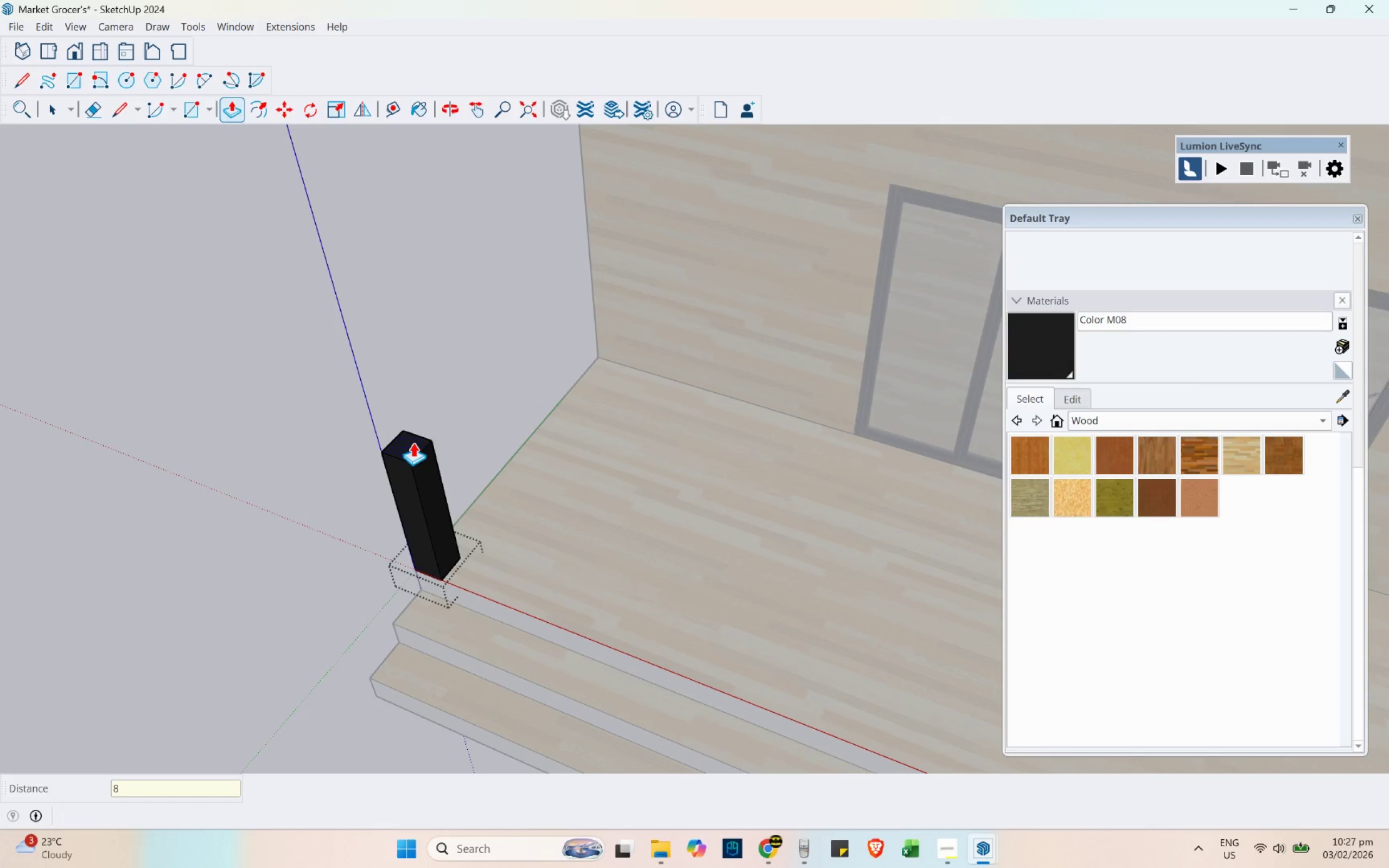 
key(Quote)
 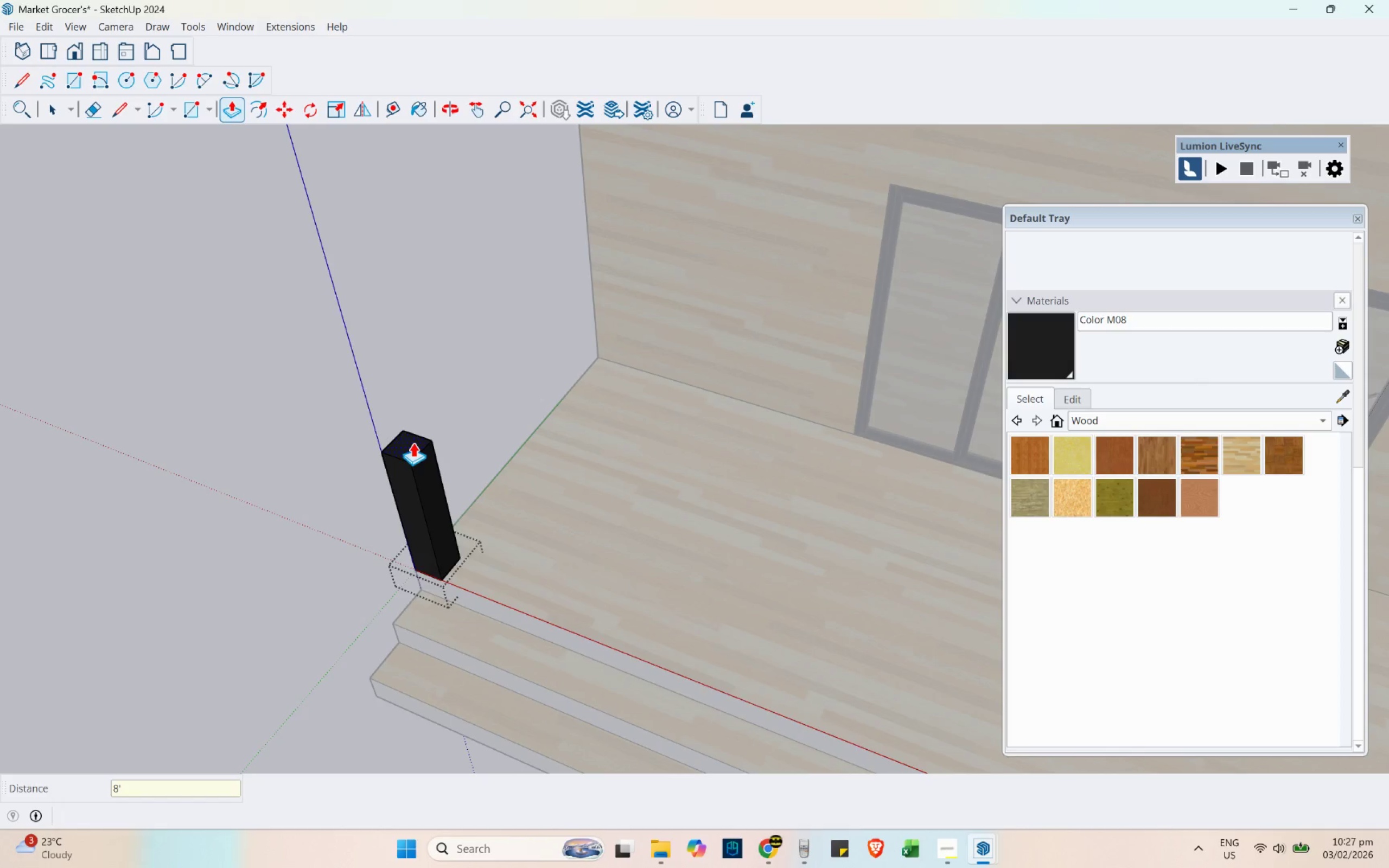 
key(Enter)
 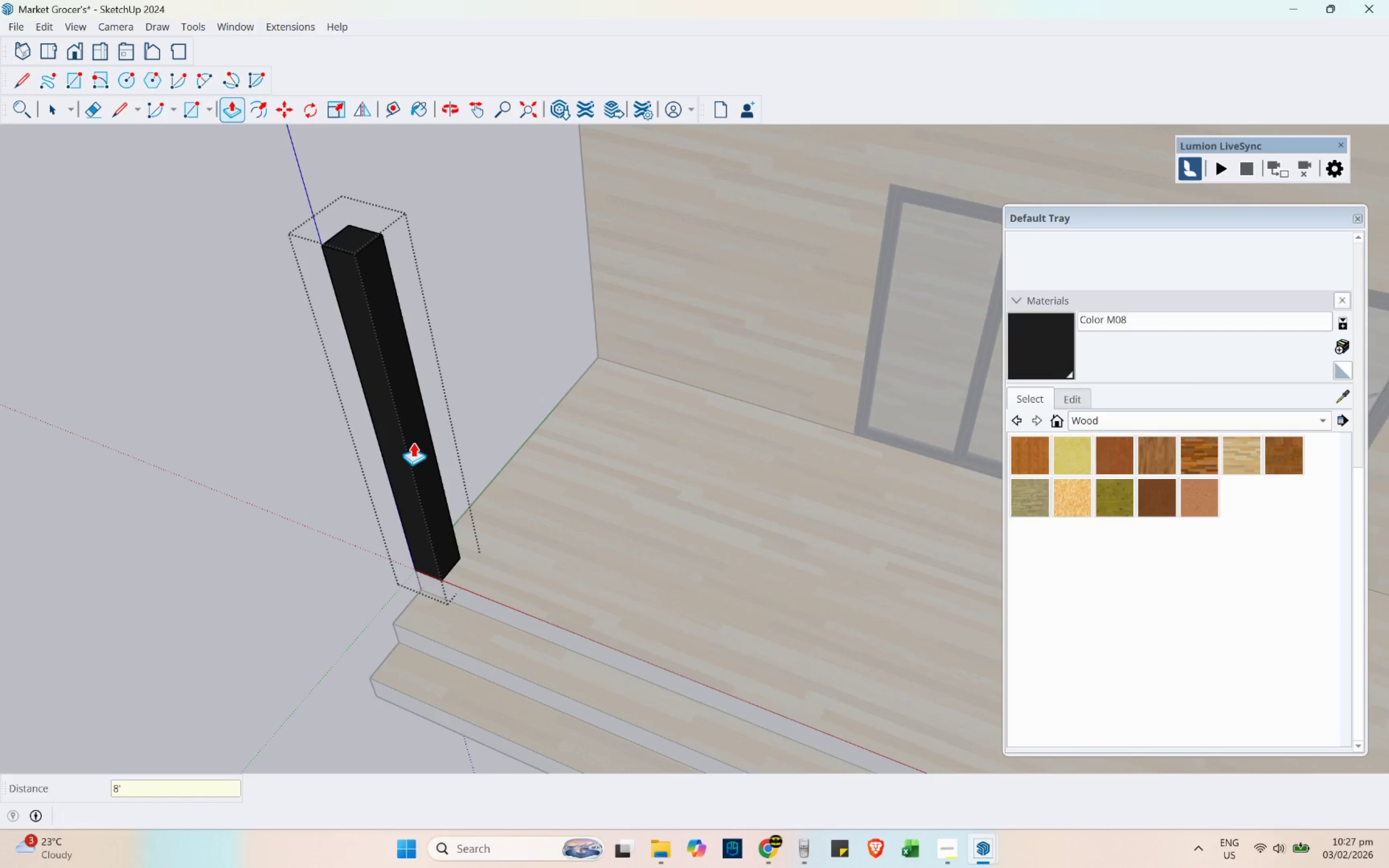 
key(Space)
 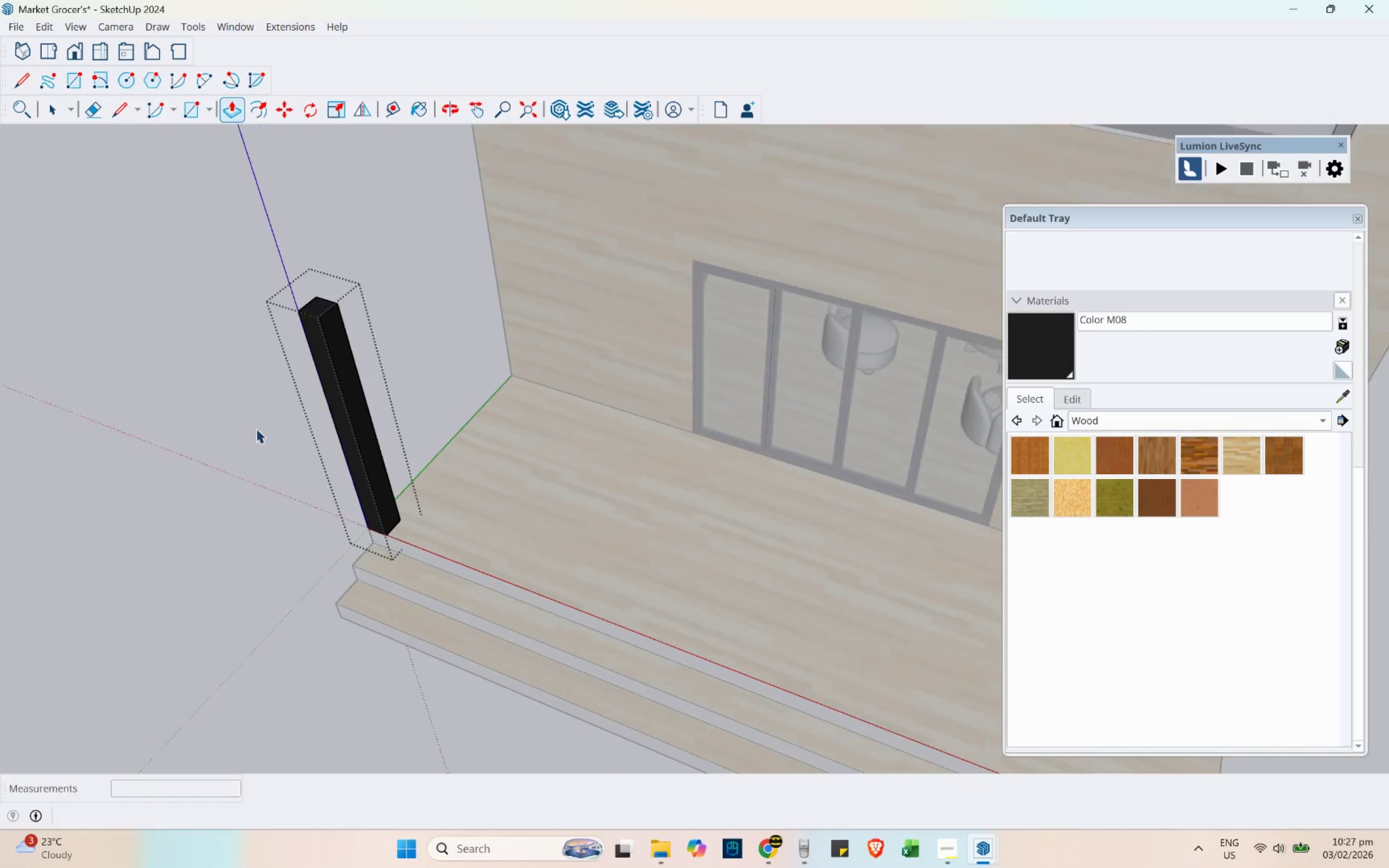 
key(Escape)
 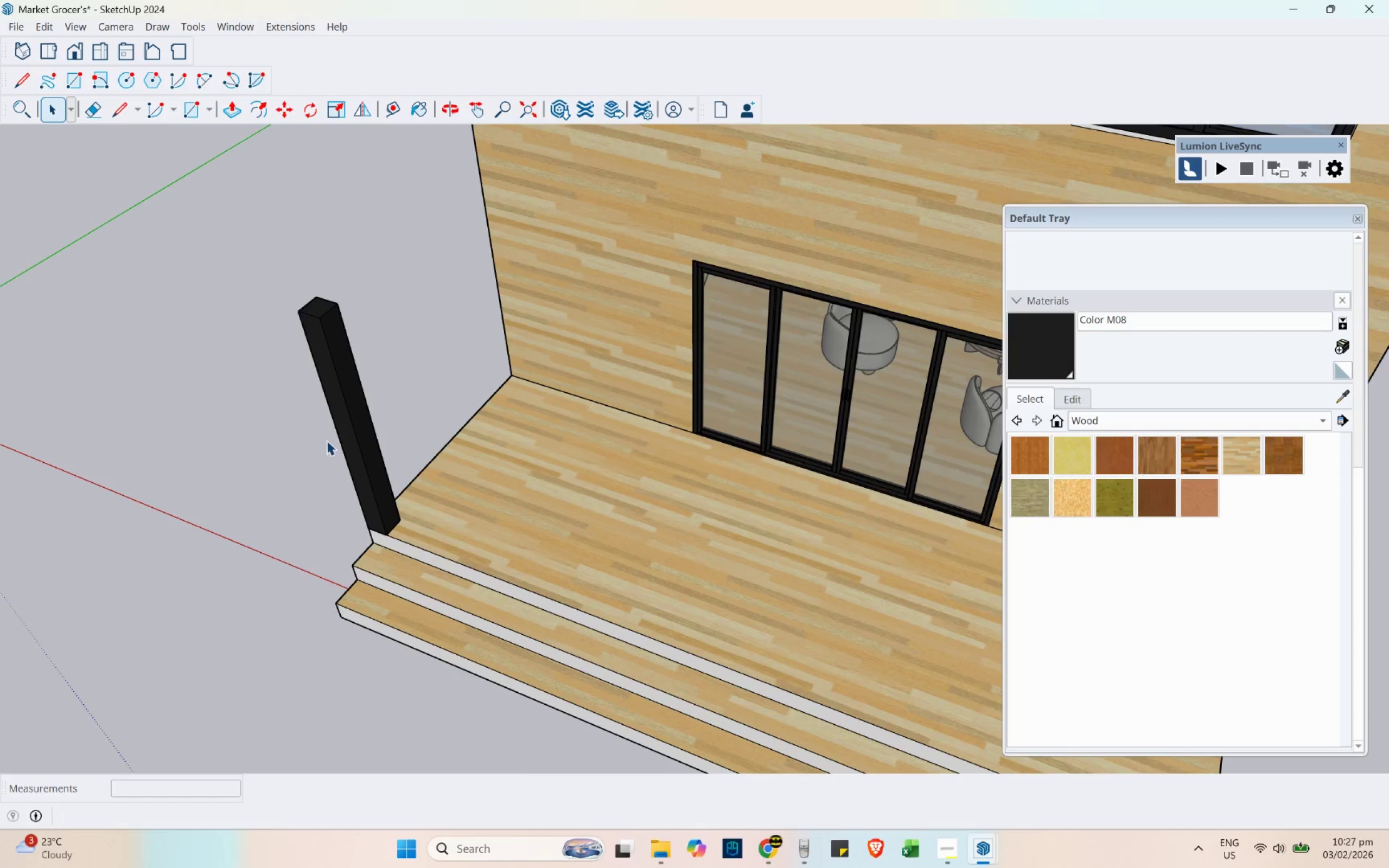 
scroll: coordinate [256, 429], scroll_direction: down, amount: 6.0
 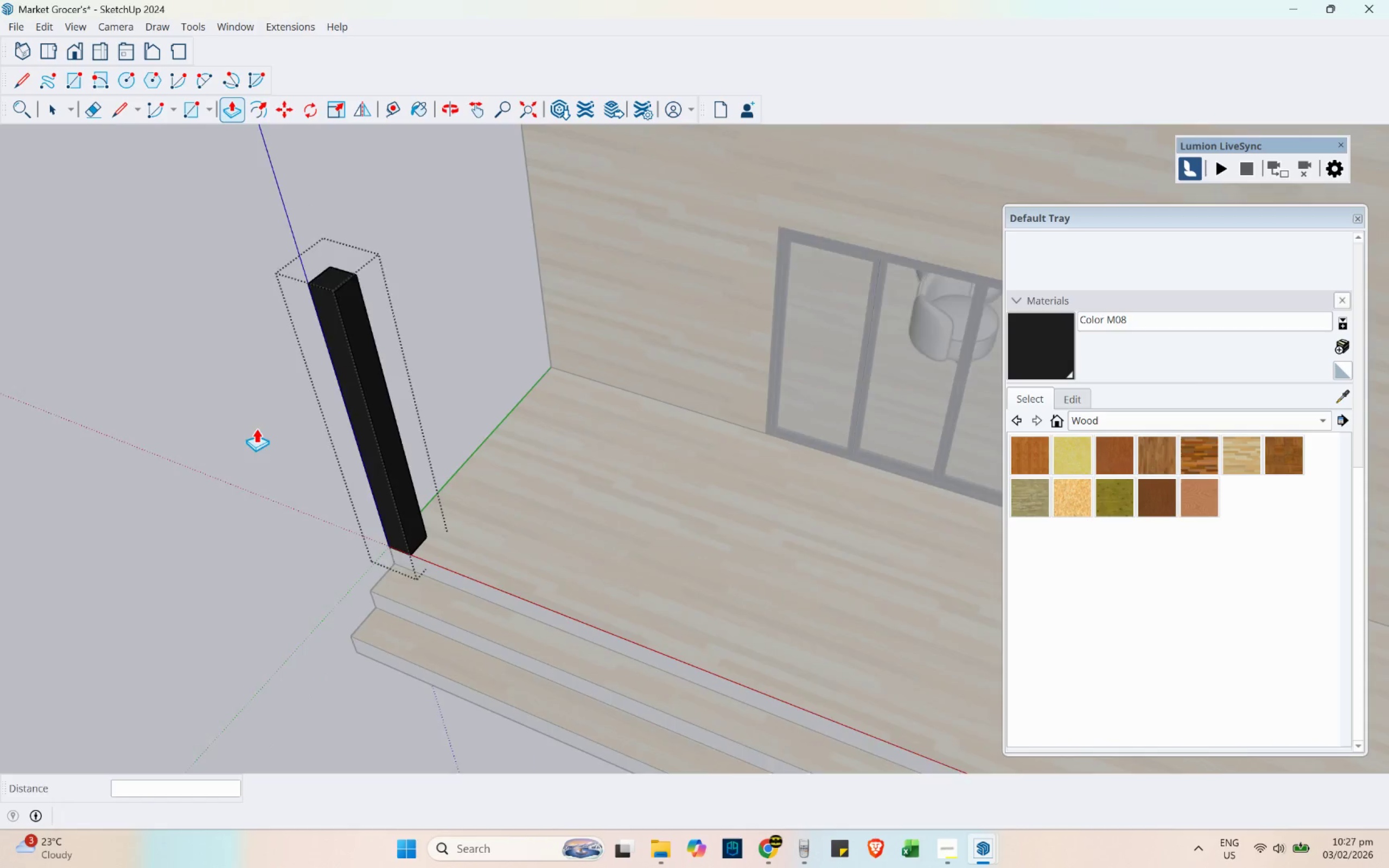 
left_click_drag(start_coordinate=[361, 443], to_coordinate=[365, 445])
 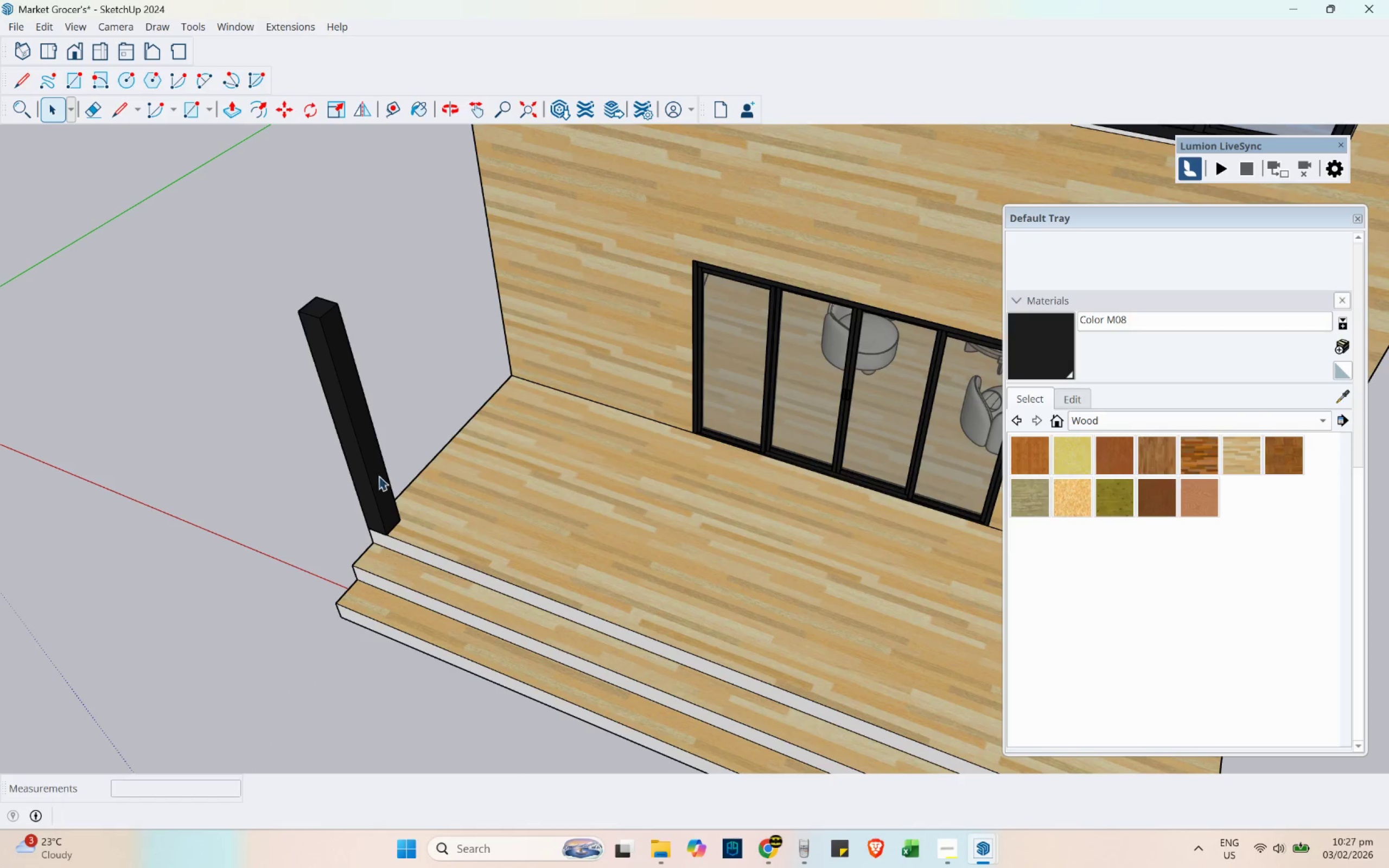 
left_click([364, 481])
 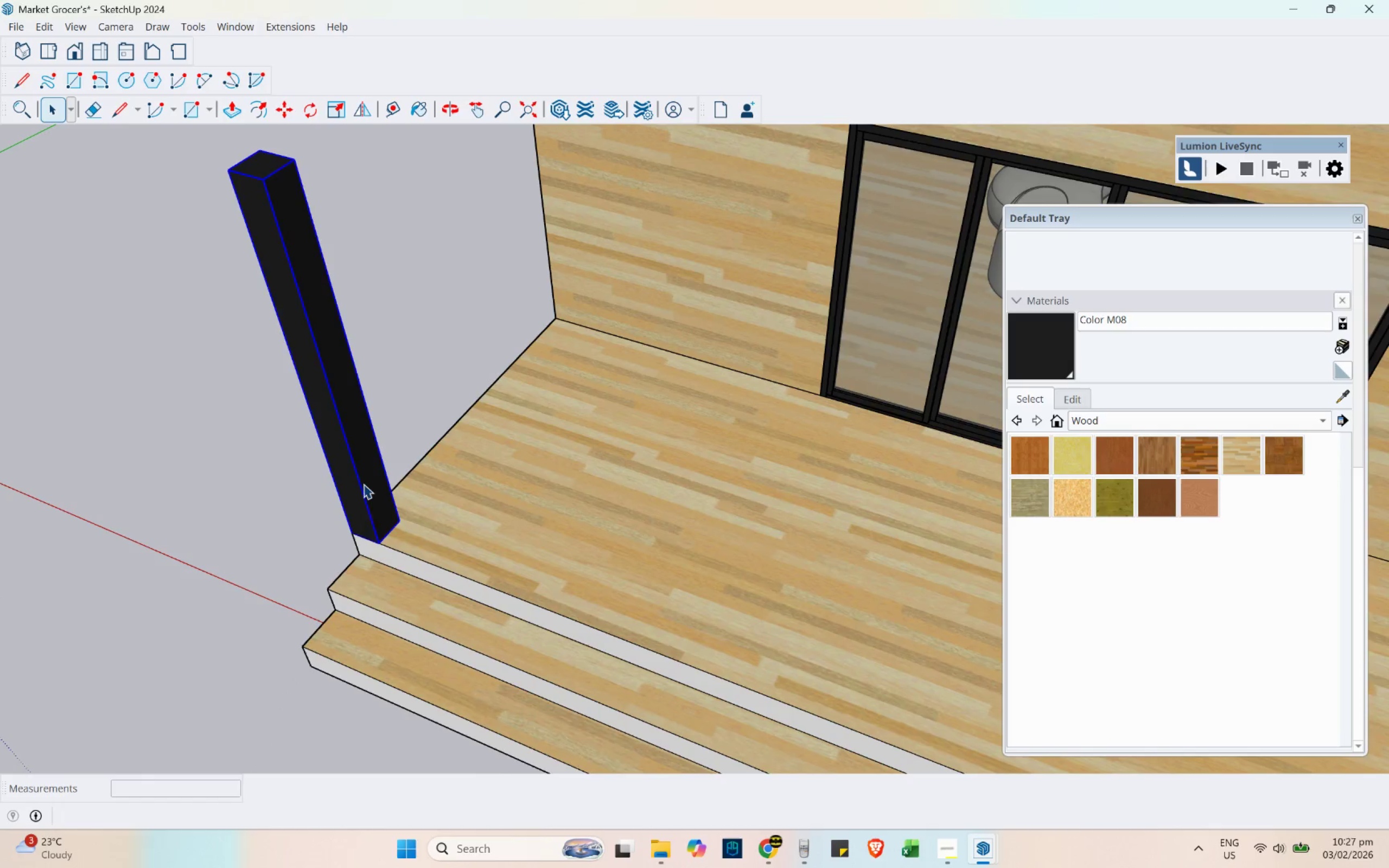 
scroll: coordinate [402, 519], scroll_direction: up, amount: 4.0